 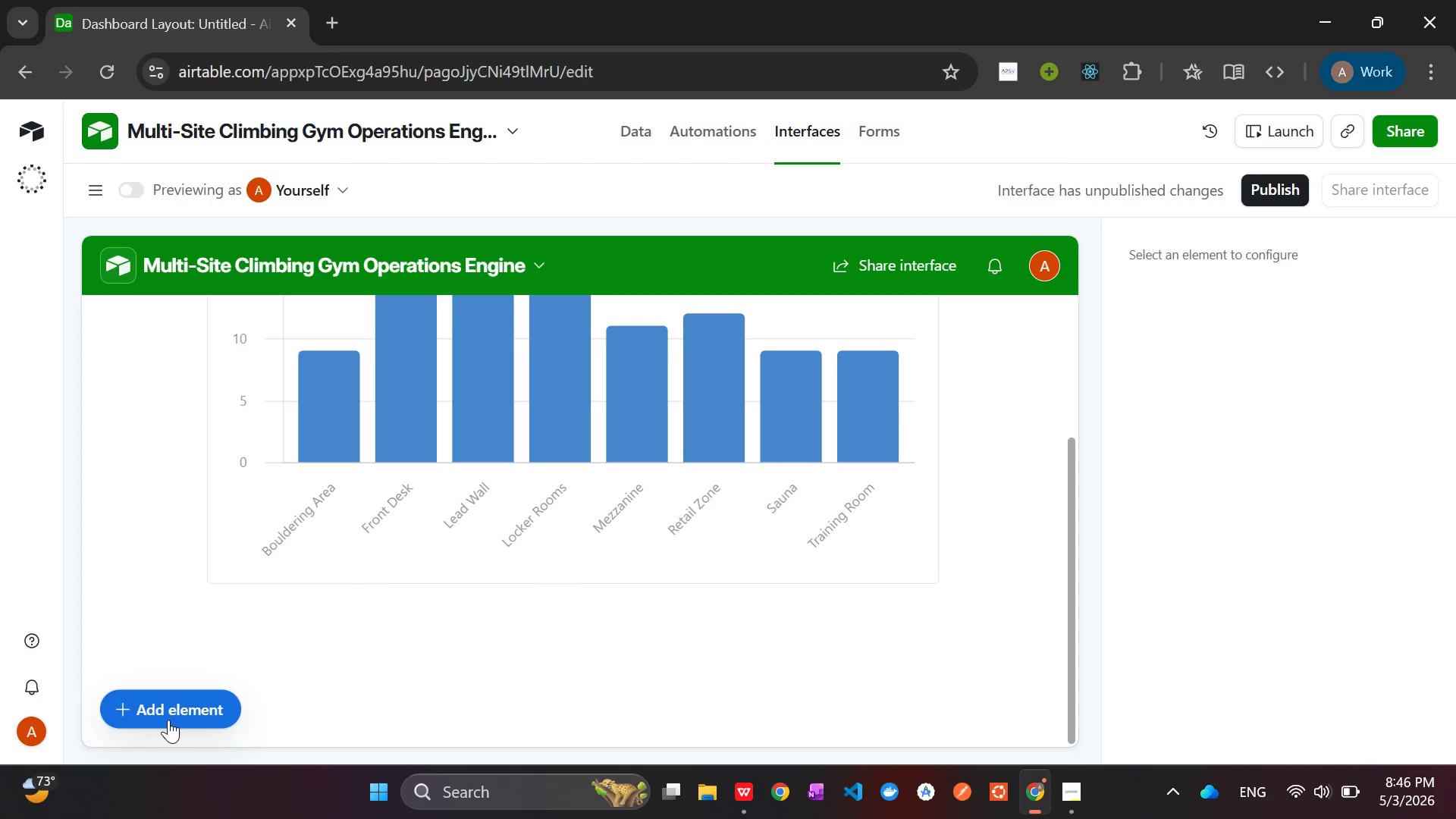 
left_click([169, 715])
 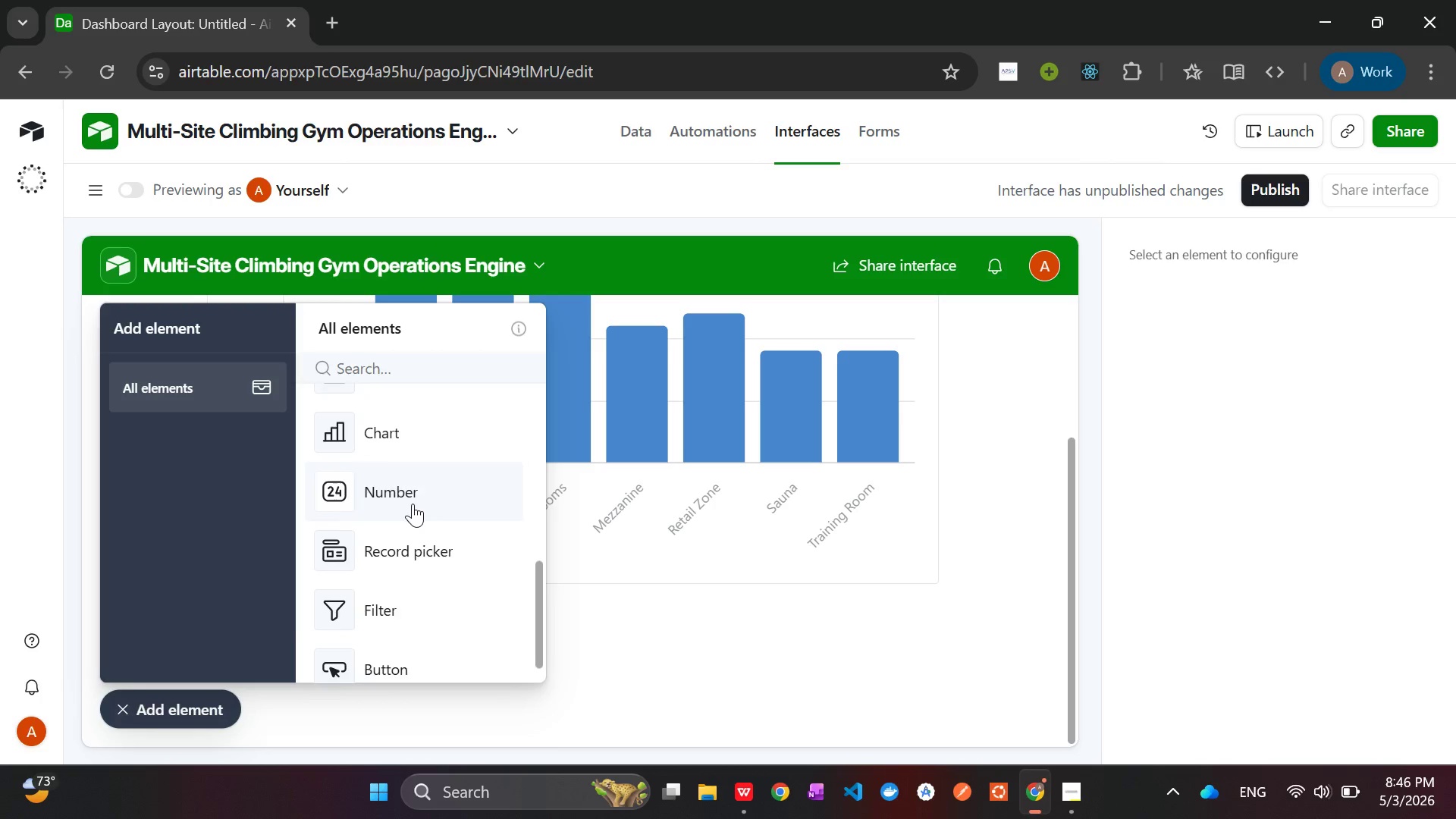 
scroll: coordinate [416, 510], scroll_direction: none, amount: 0.0
 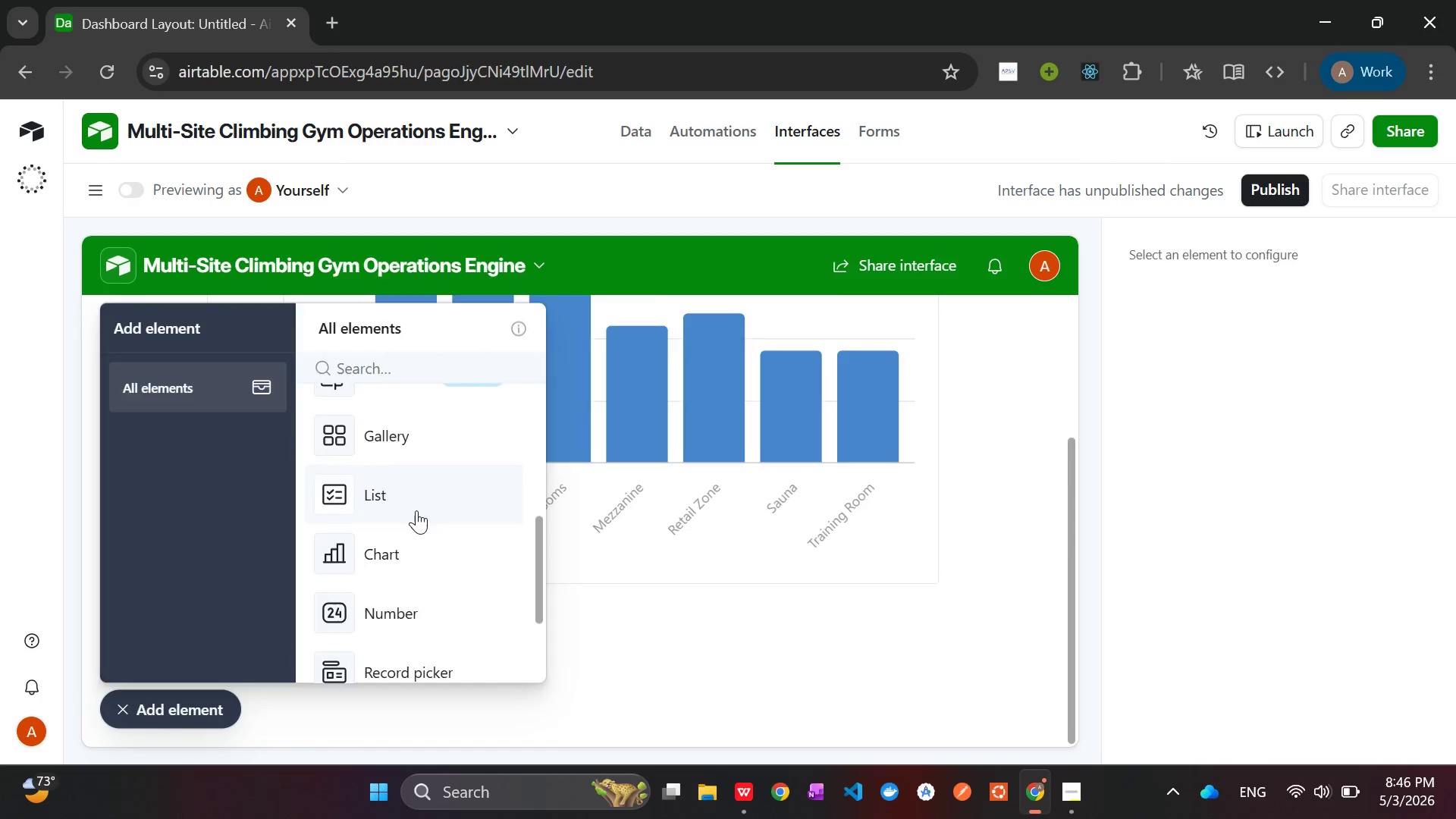 
left_click([416, 510])
 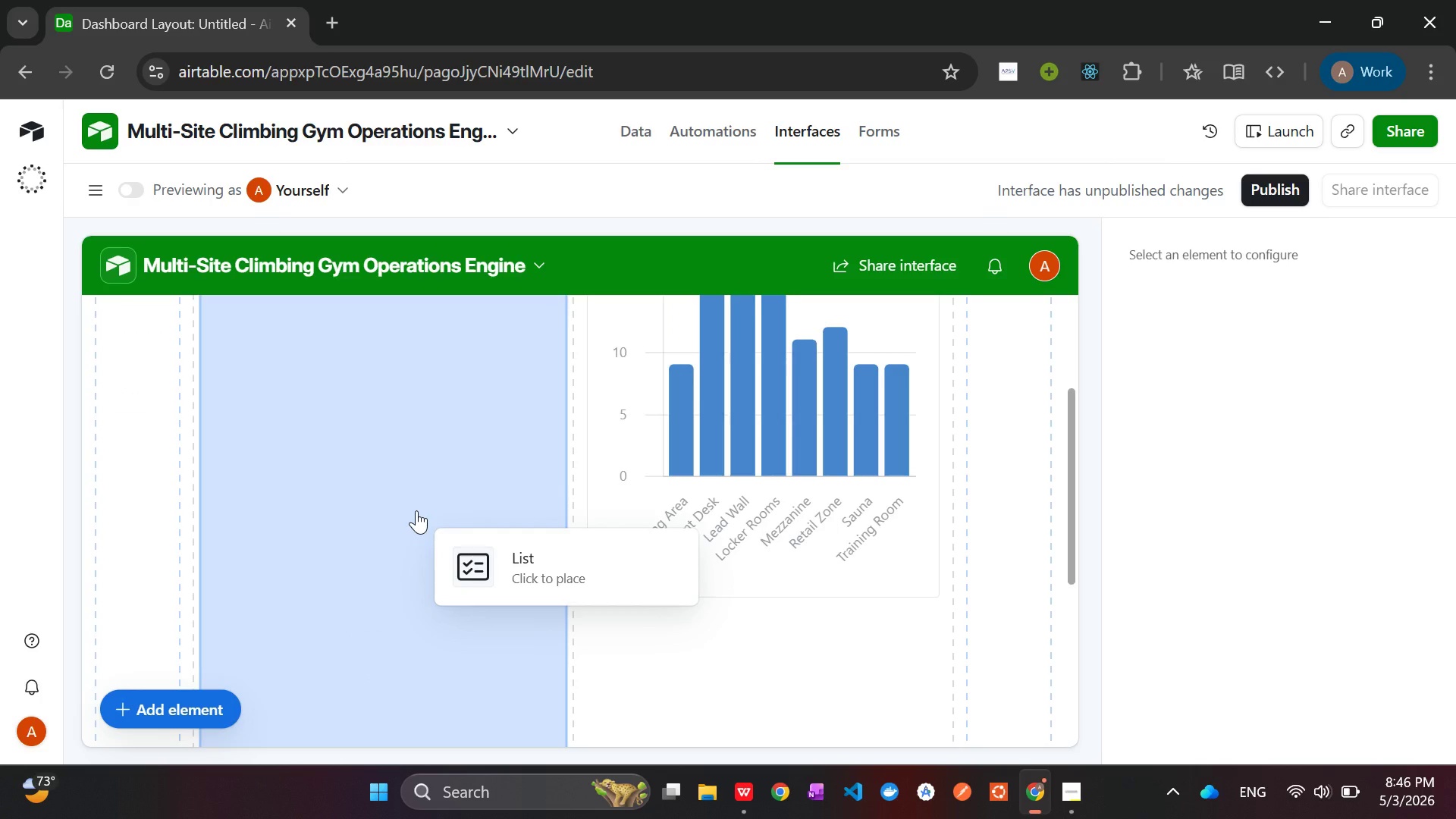 
left_click_drag(start_coordinate=[416, 510], to_coordinate=[466, 692])
 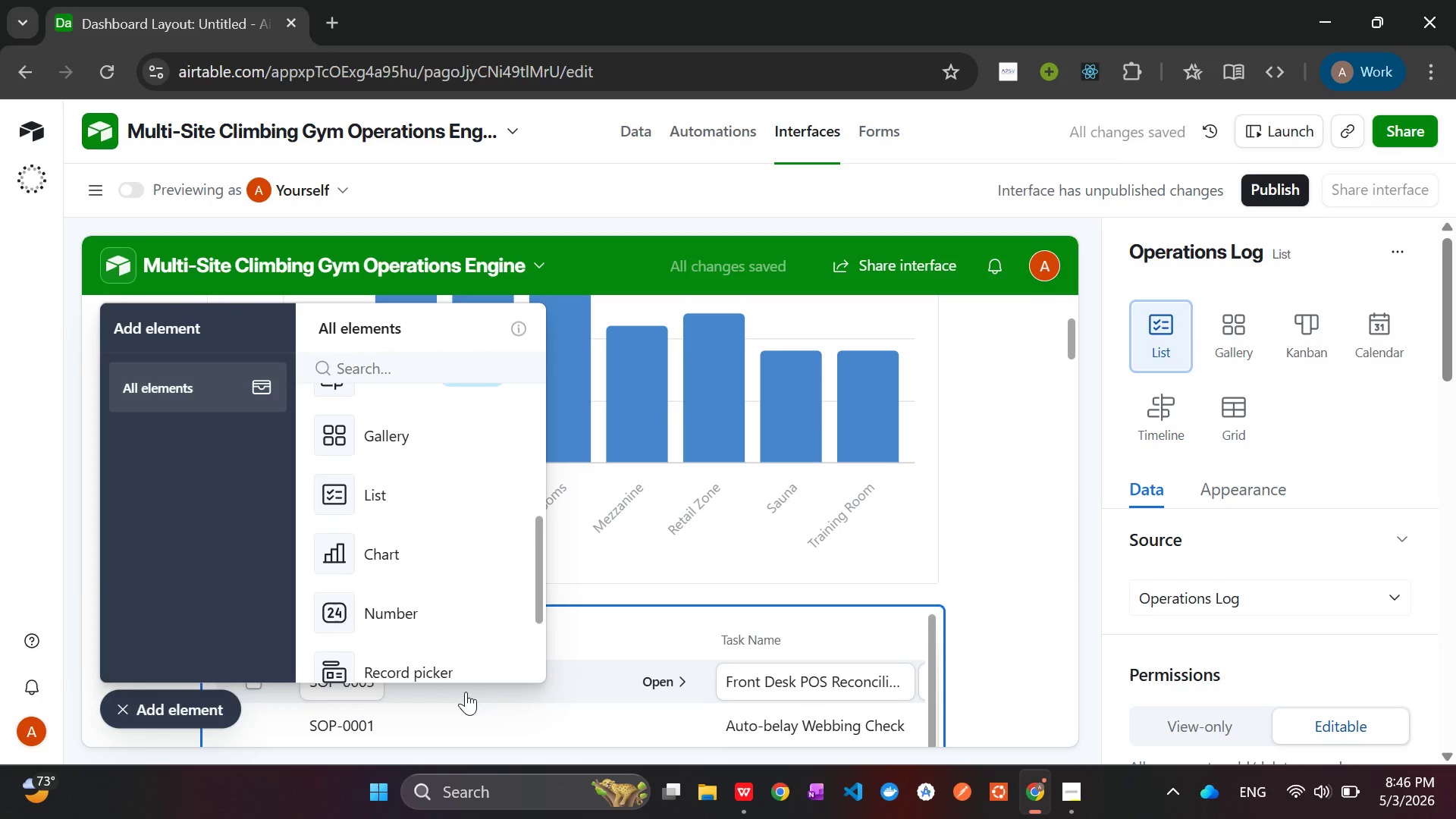 
wait(6.06)
 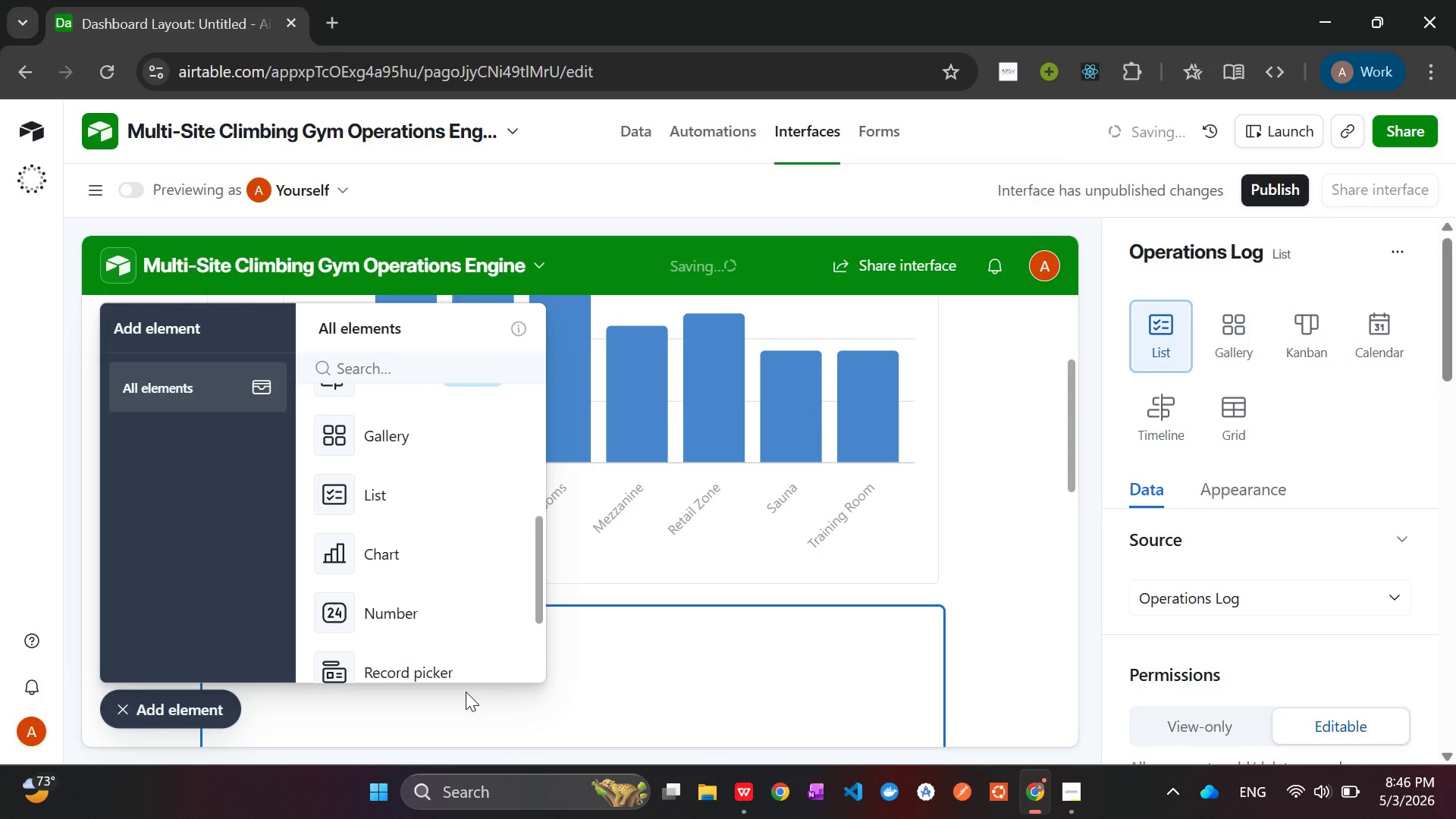 
left_click([146, 705])
 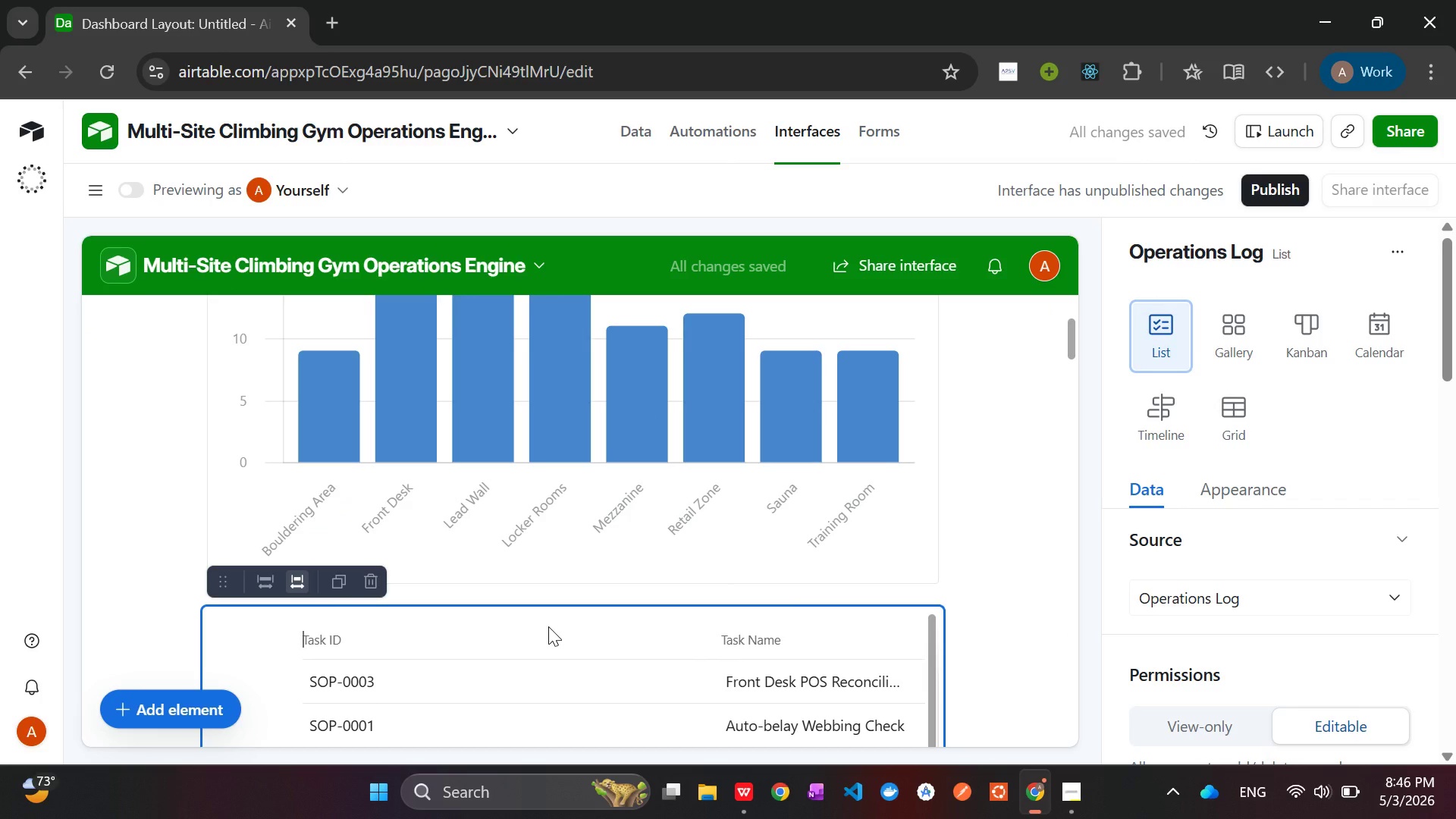 
left_click([548, 626])
 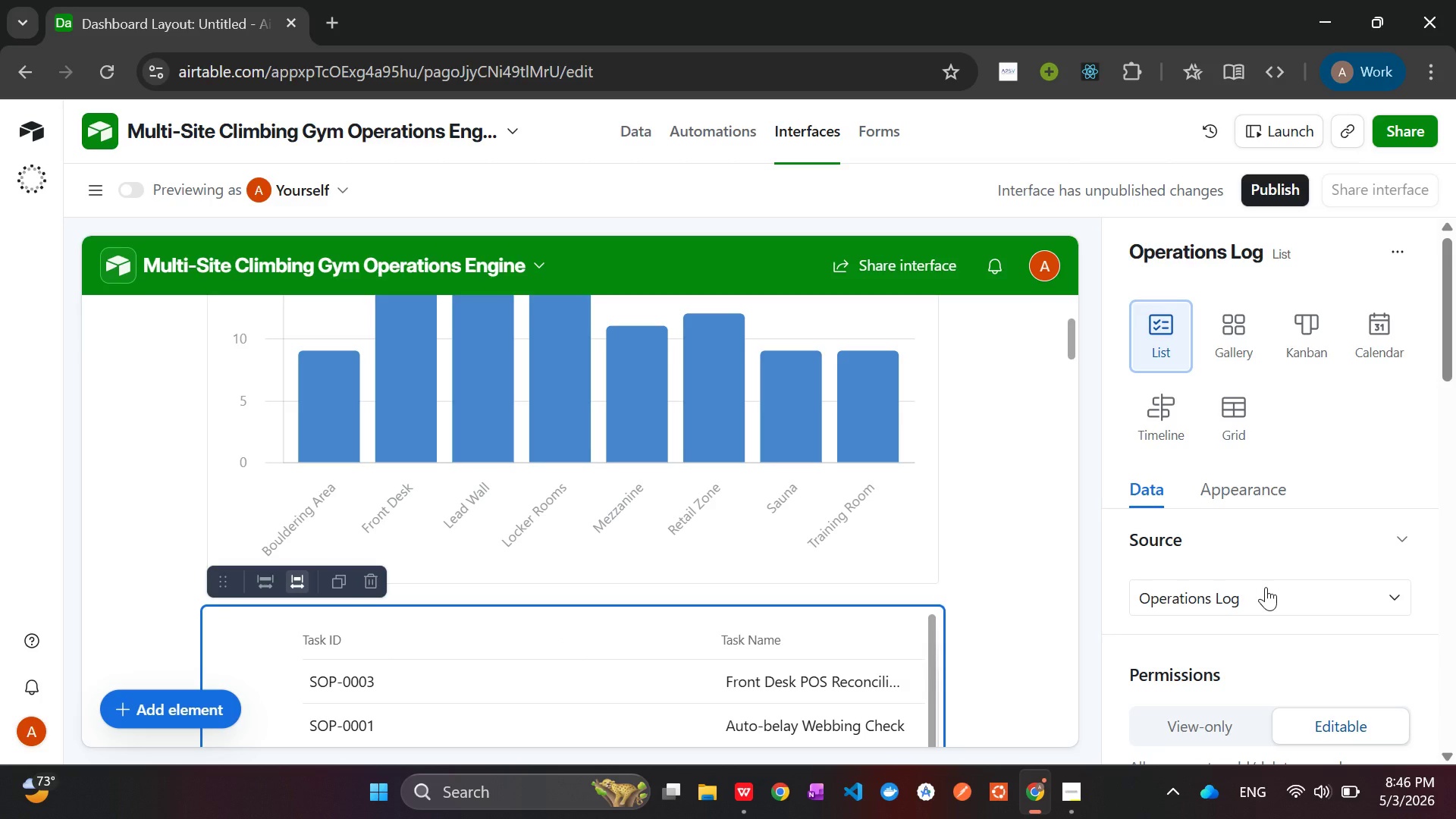 
wait(5.03)
 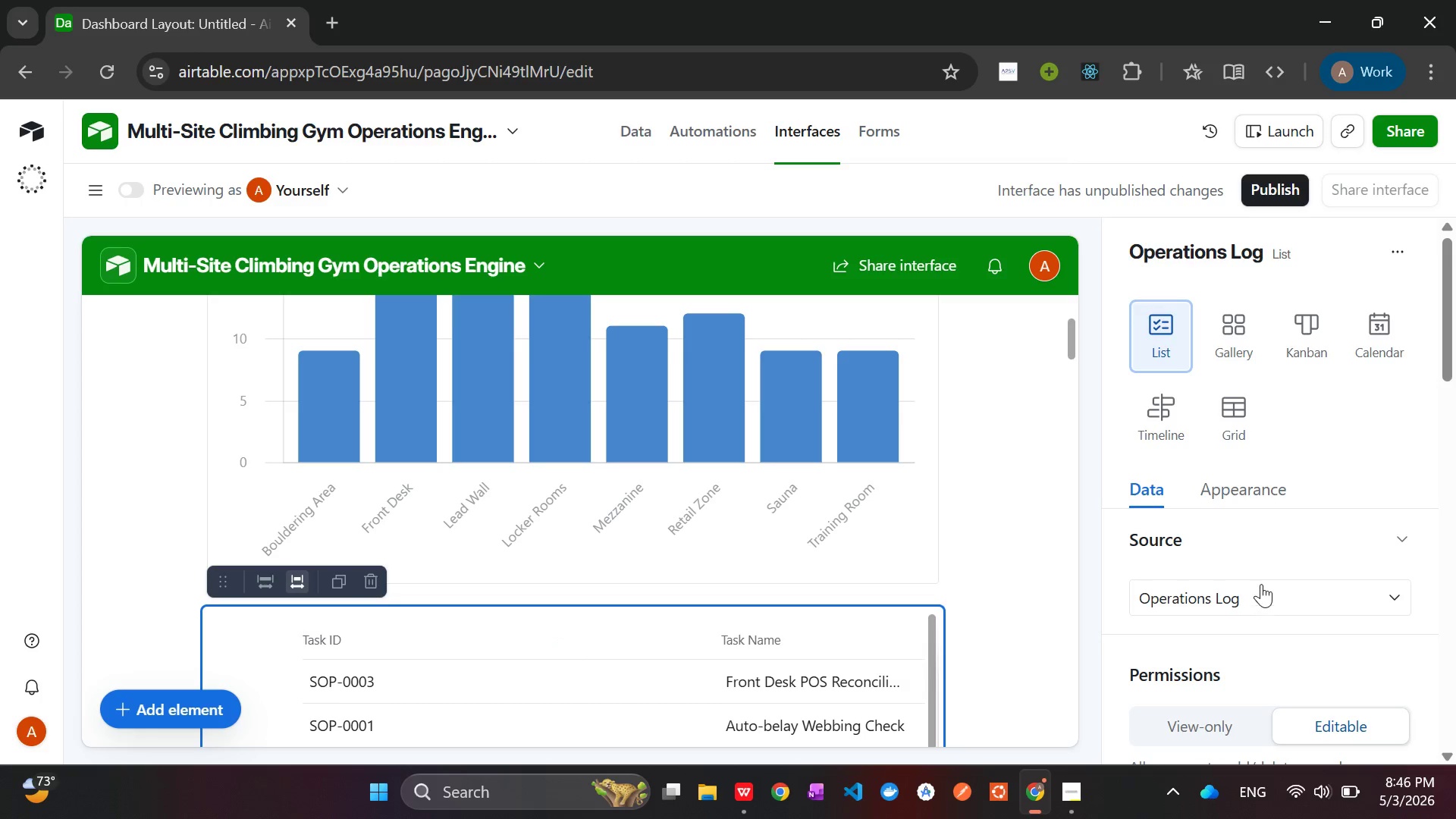 
scroll: coordinate [1279, 579], scroll_direction: down, amount: 1.0
 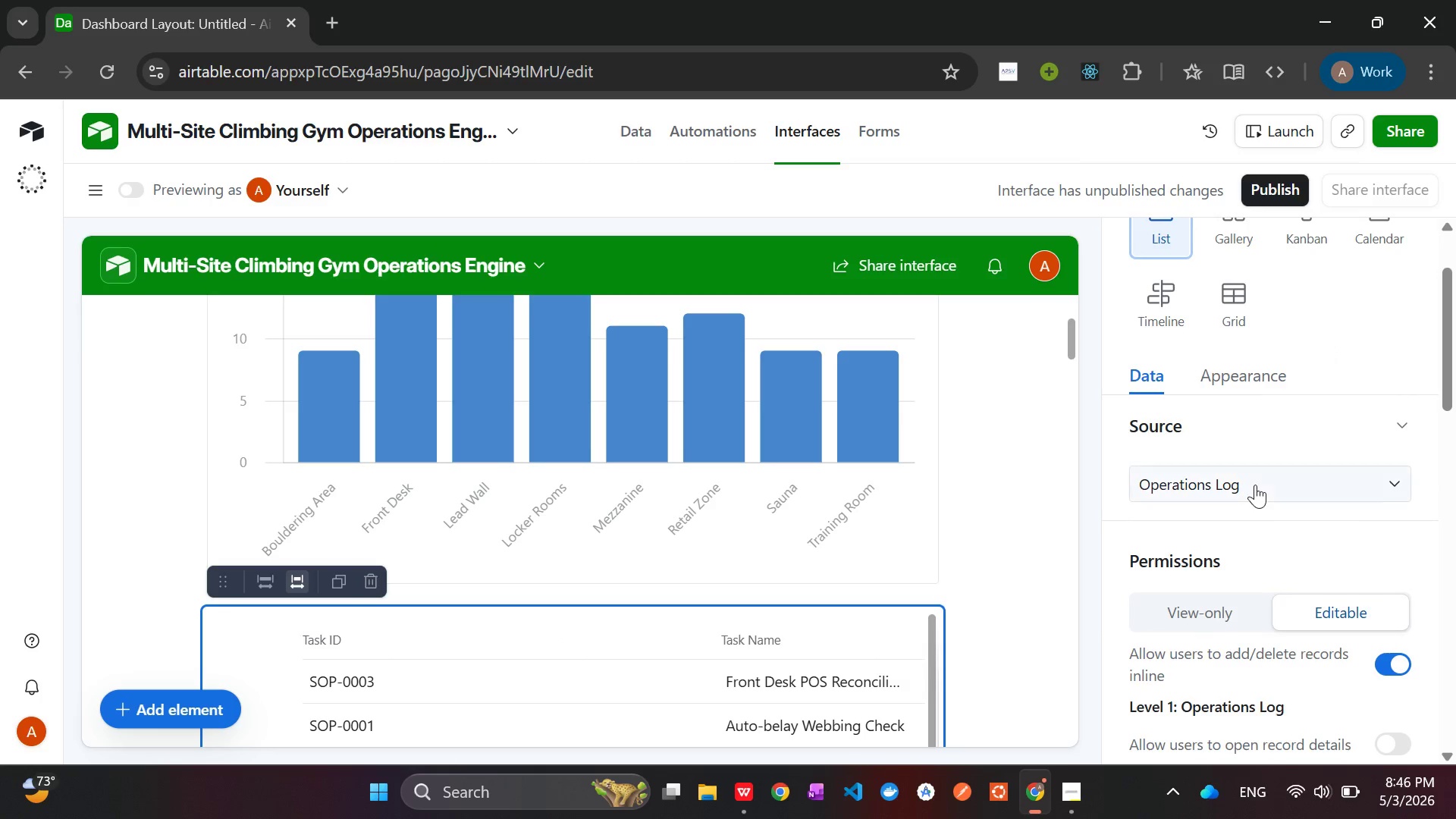 
left_click([1255, 485])
 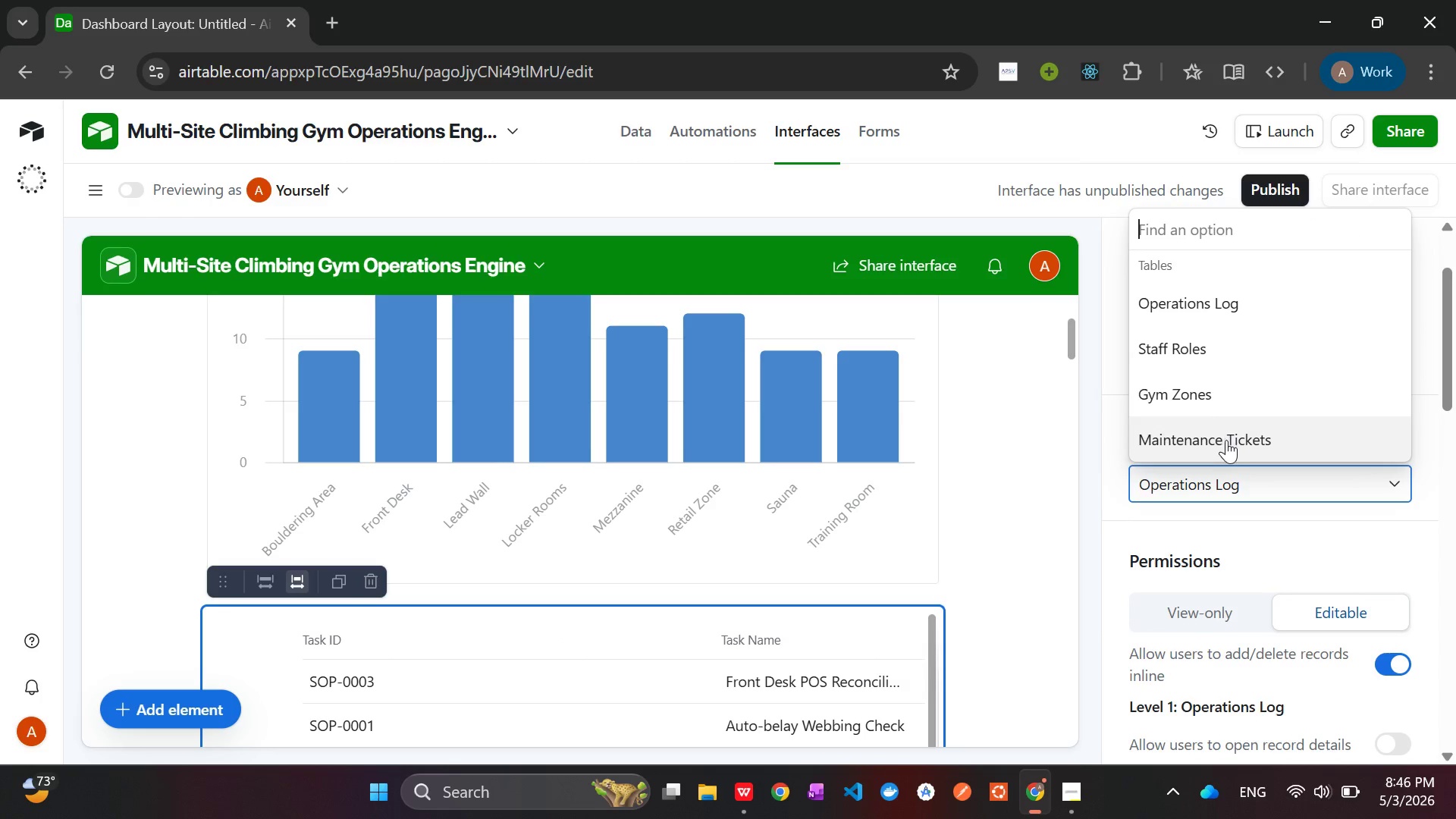 
left_click([1226, 441])
 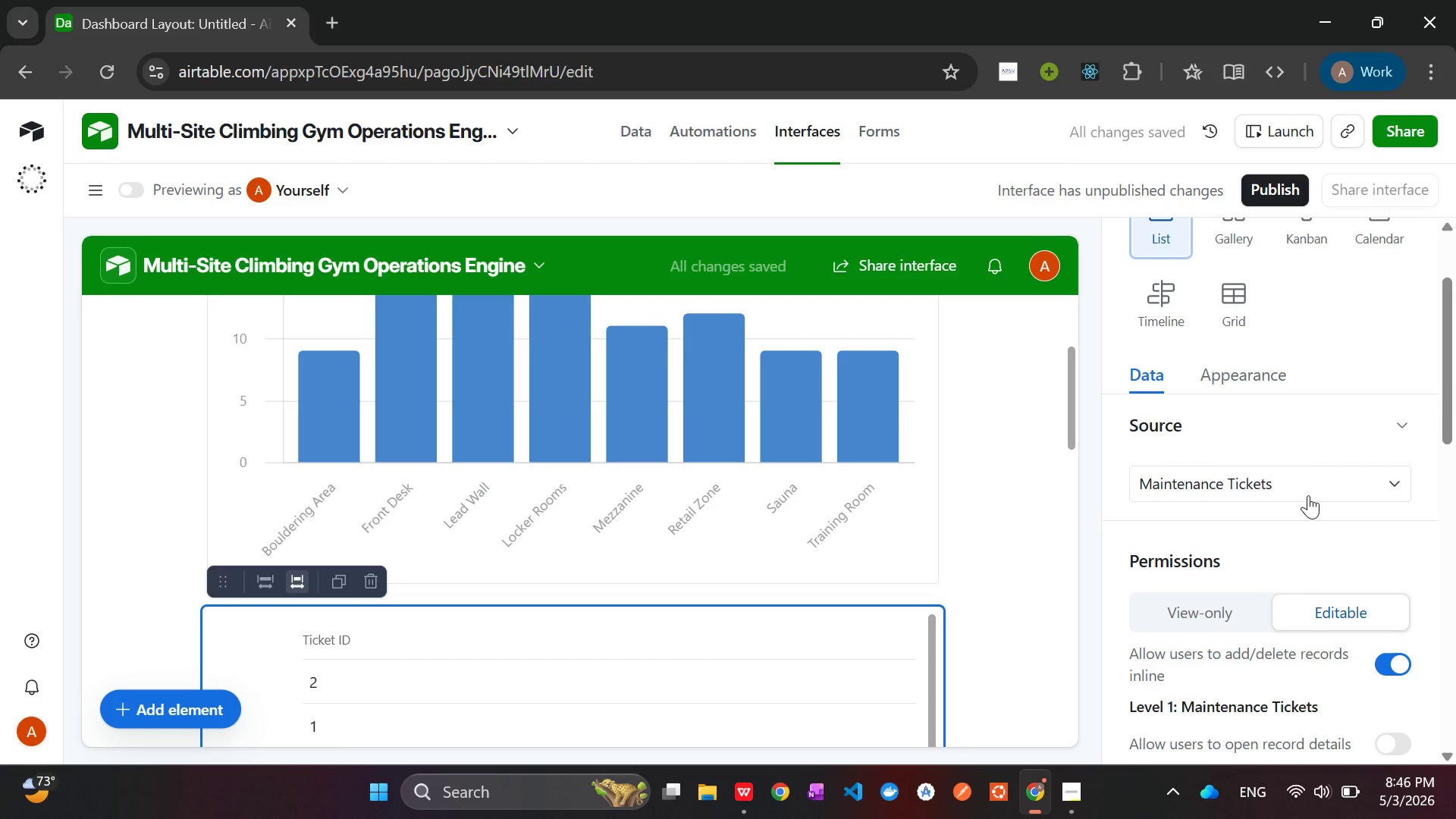 
wait(5.02)
 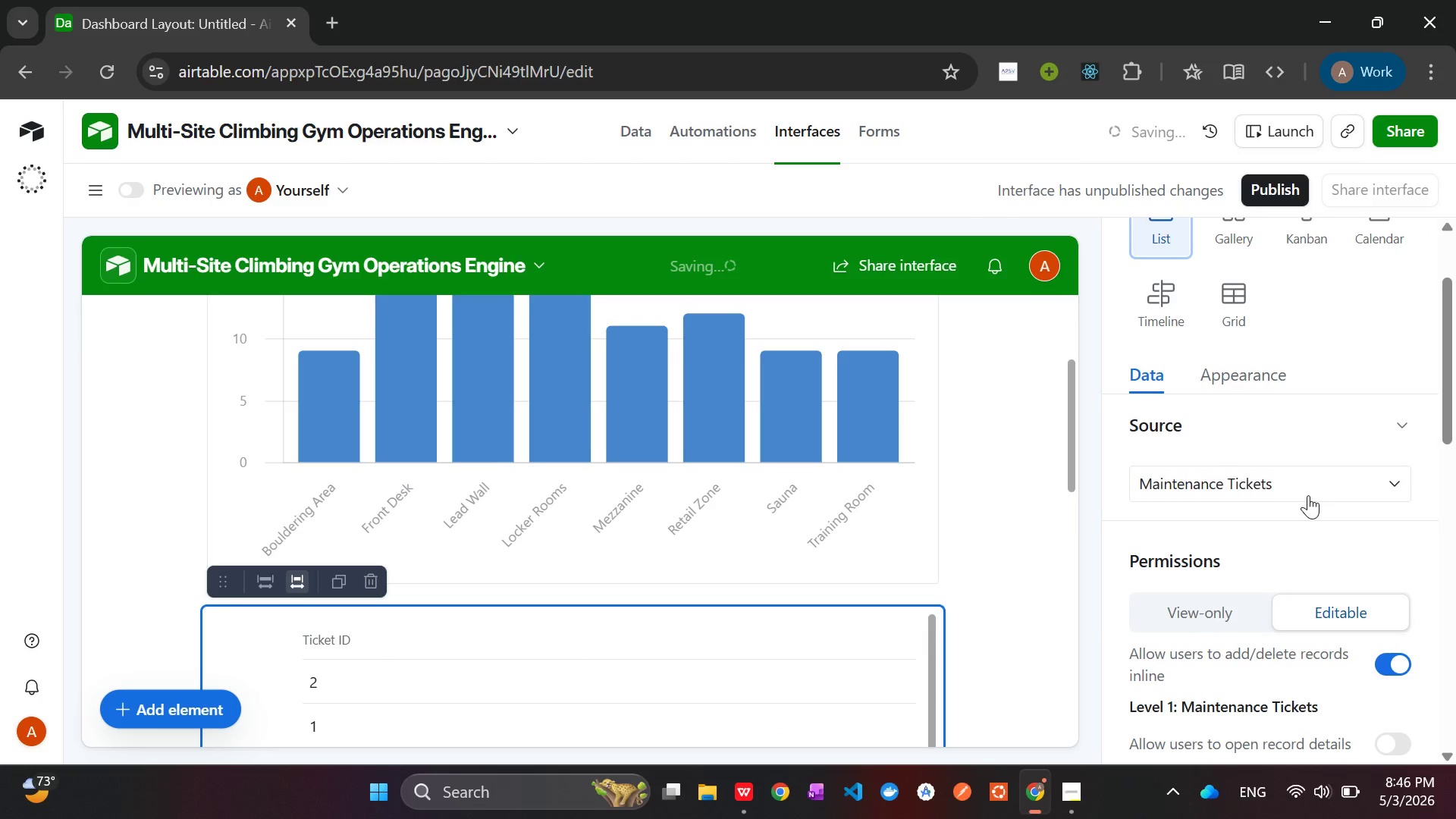 
scroll: coordinate [1308, 495], scroll_direction: down, amount: 3.0
 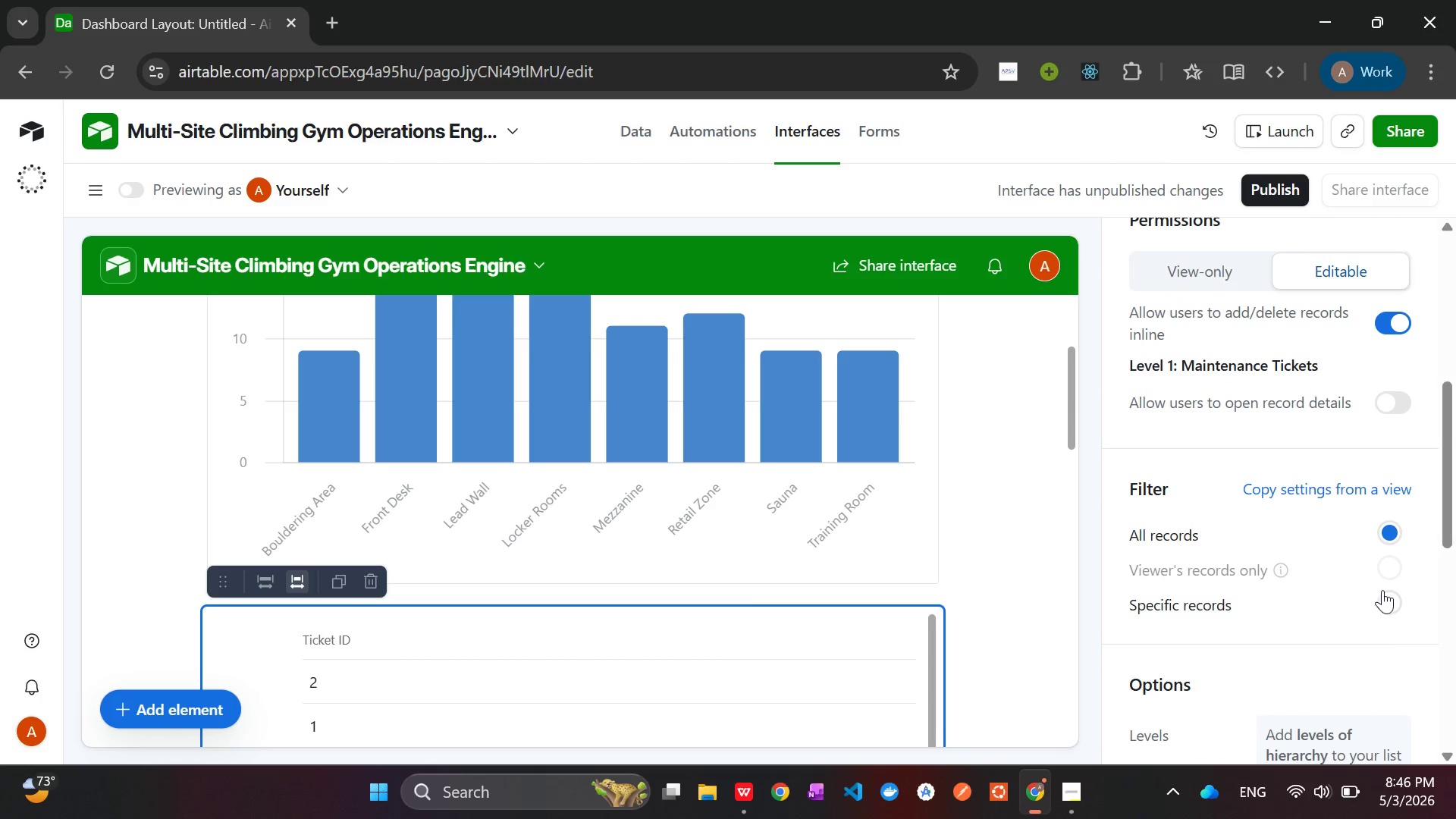 
left_click([1383, 590])
 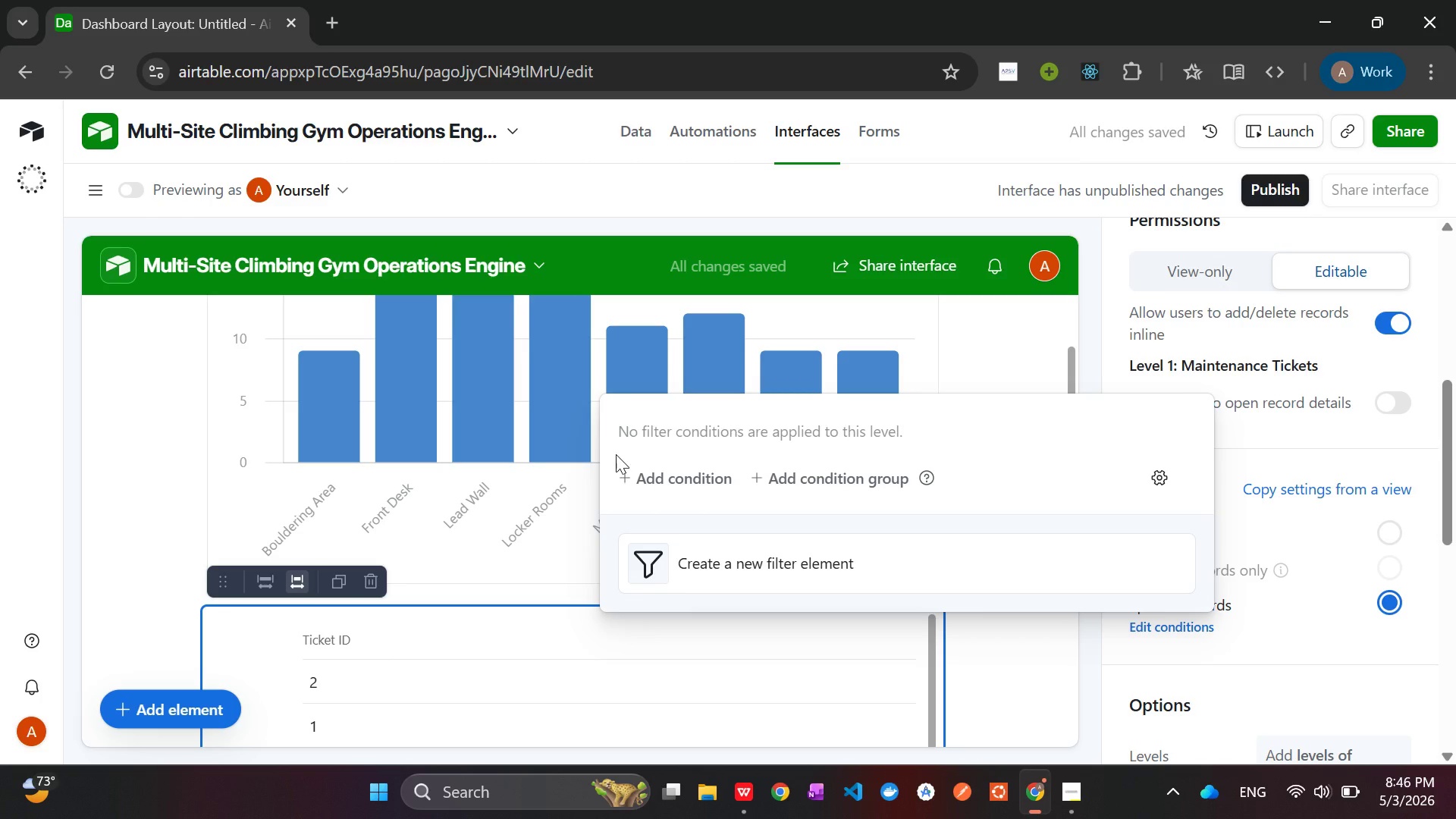 
left_click([647, 472])
 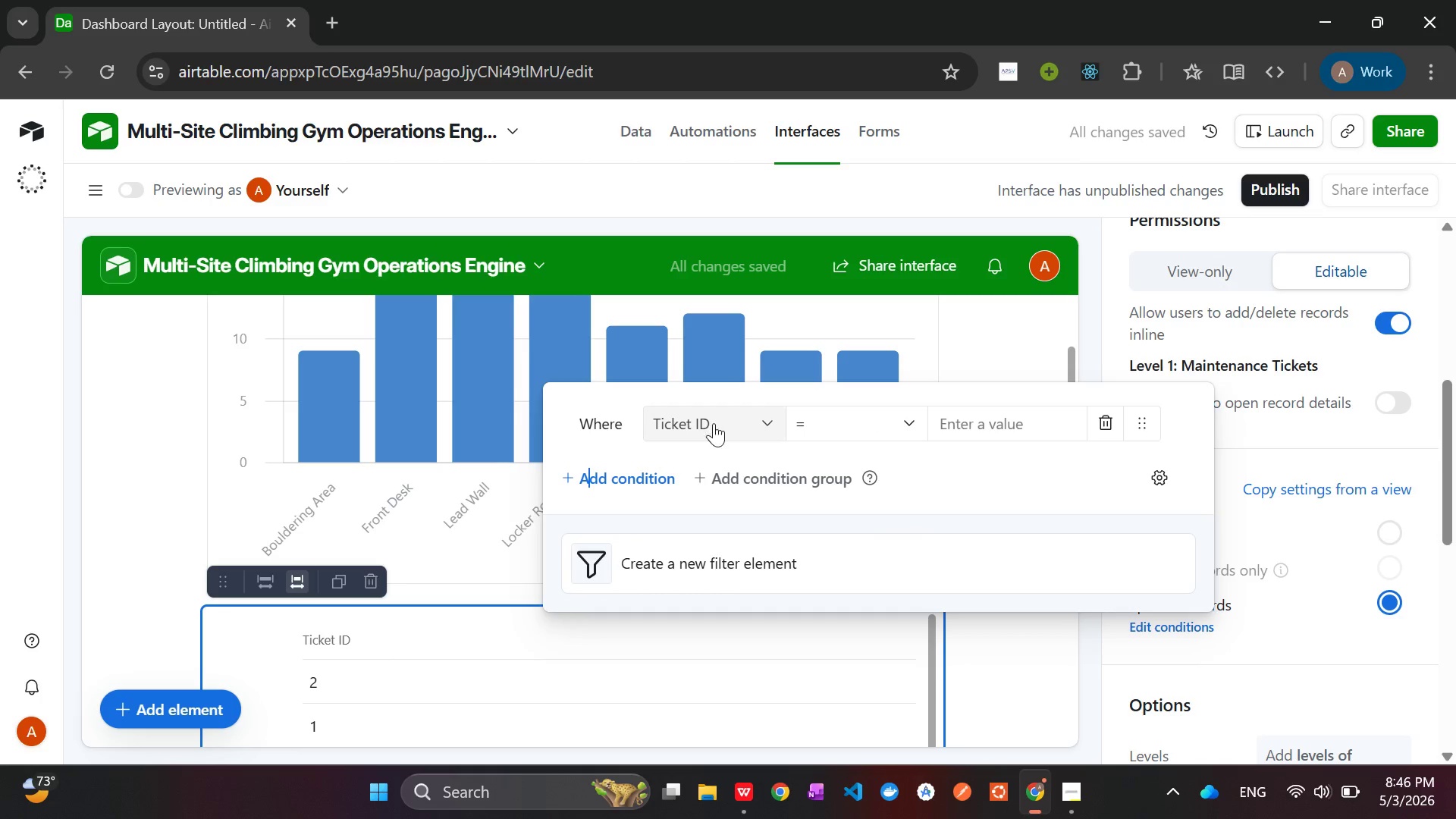 
left_click([714, 422])
 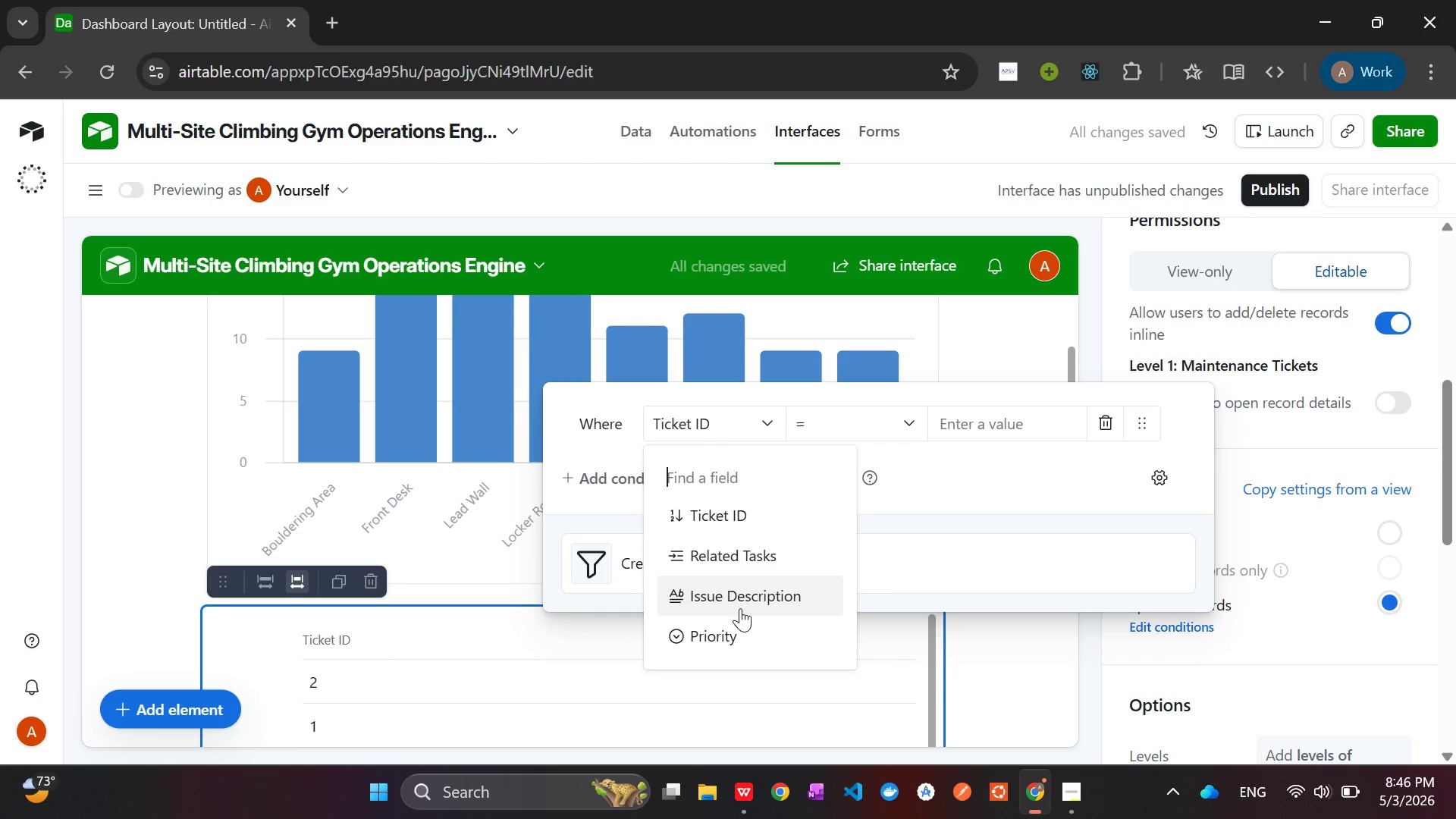 
scroll: coordinate [740, 608], scroll_direction: down, amount: 1.0
 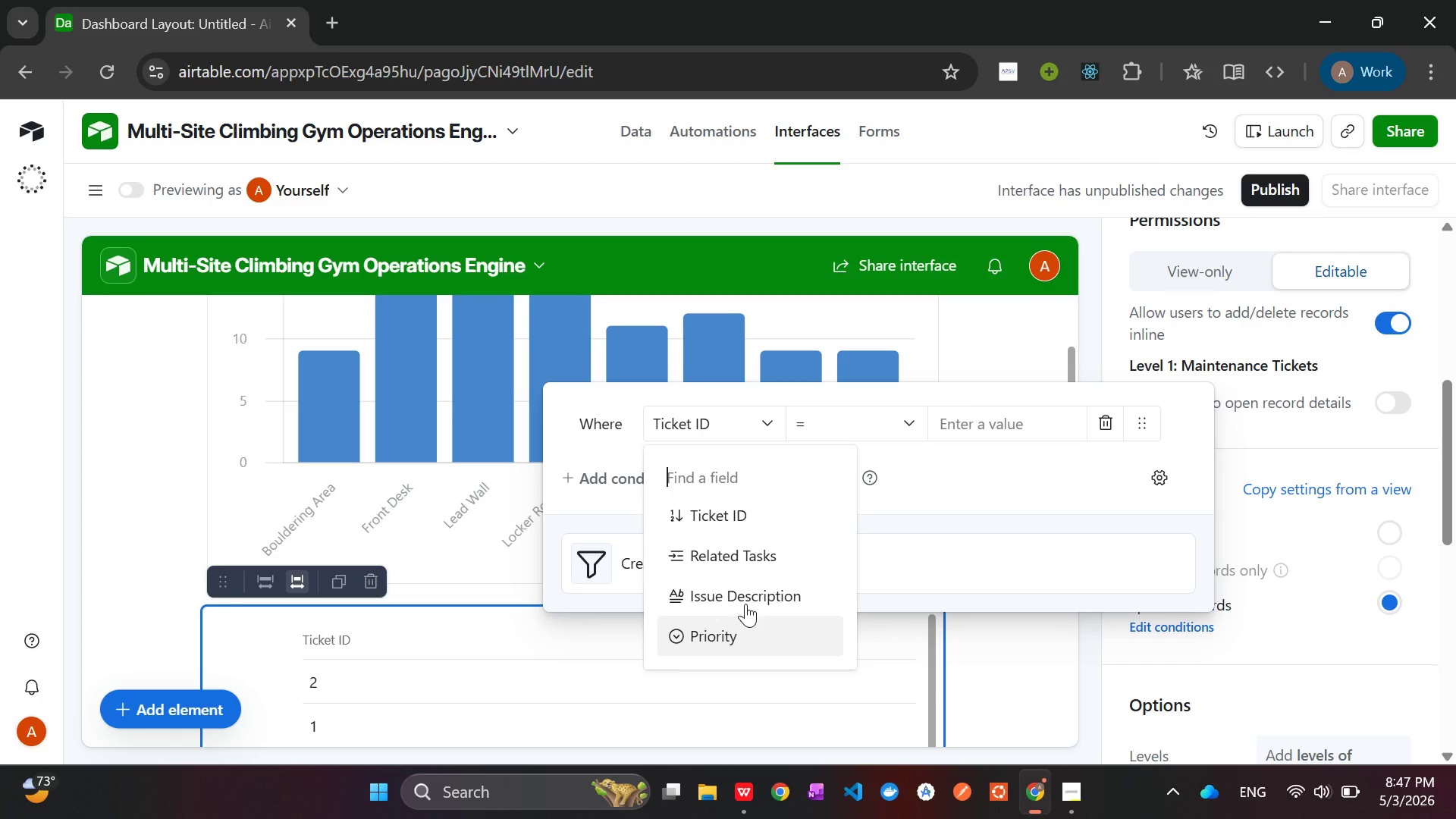 
wait(20.76)
 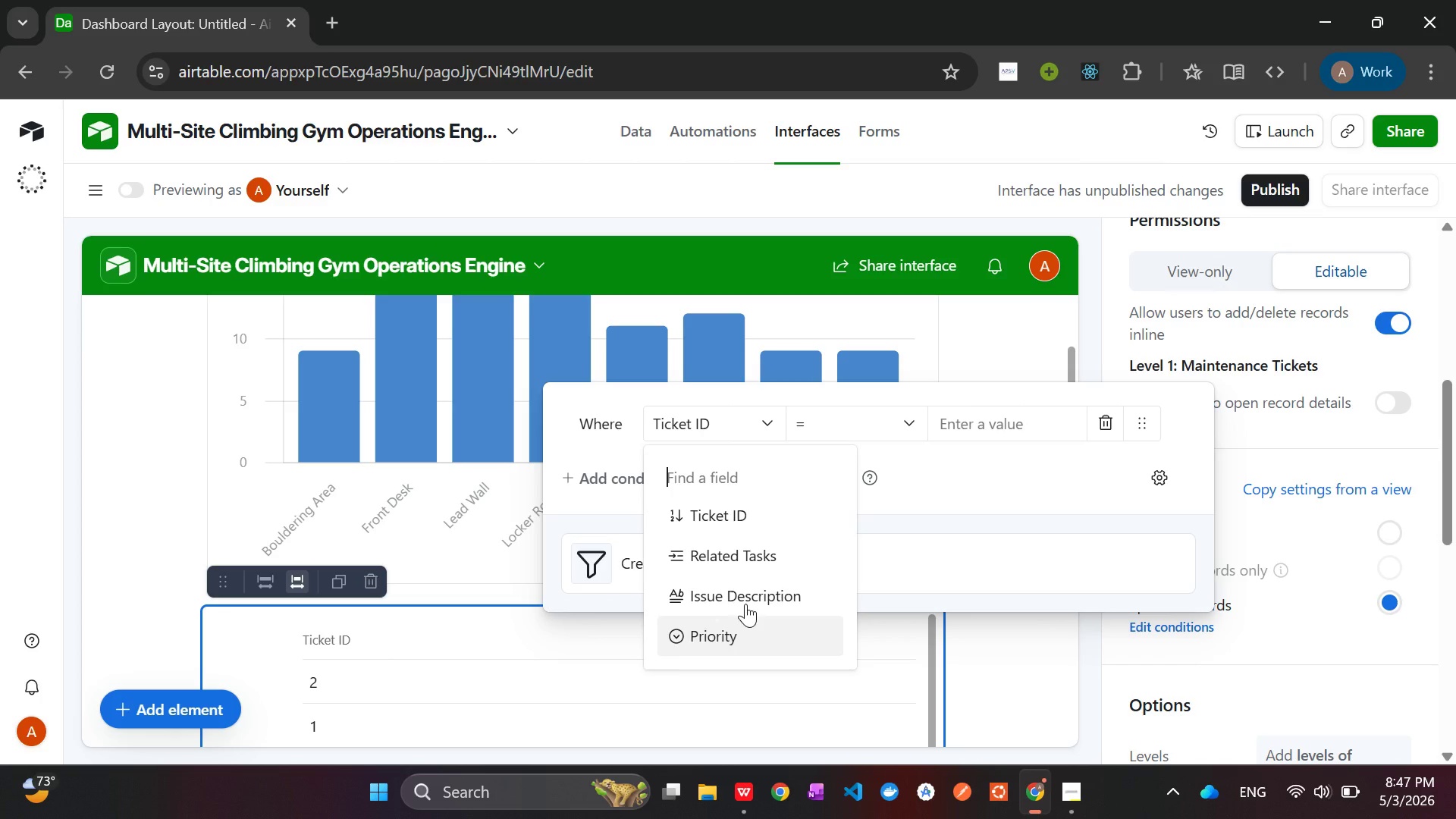 
left_click([763, 637])
 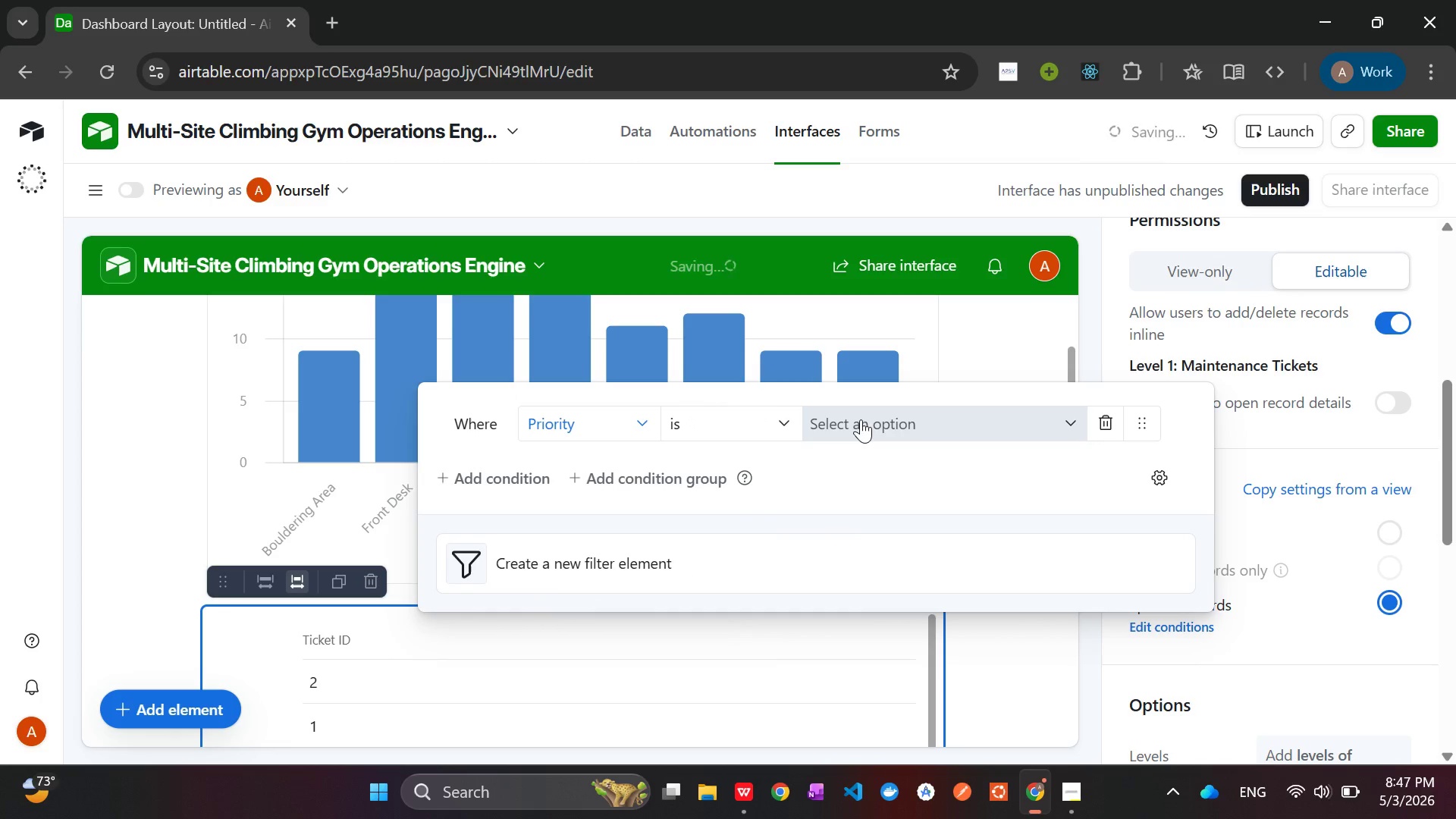 
left_click([861, 419])
 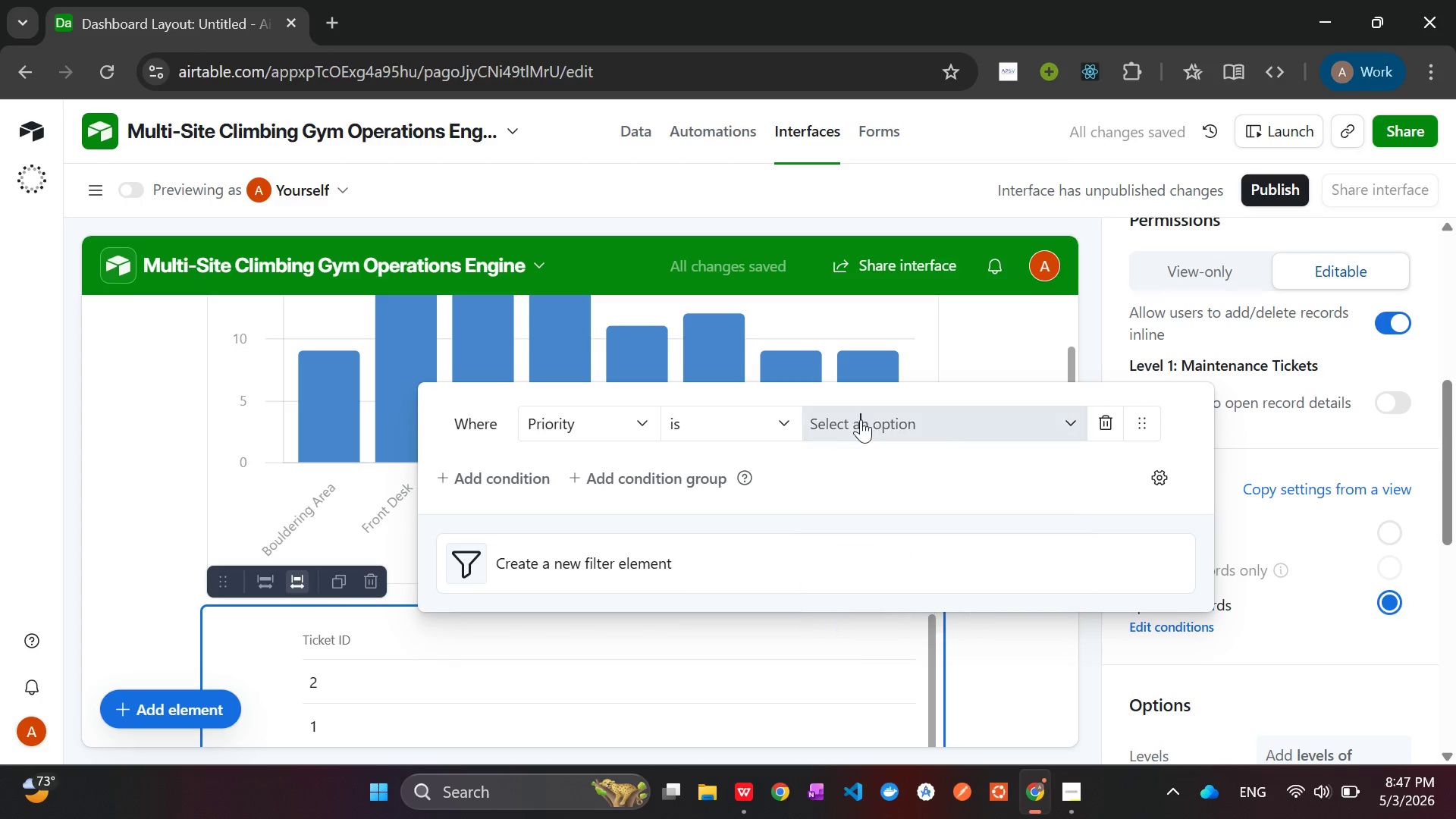 
left_click([861, 419])
 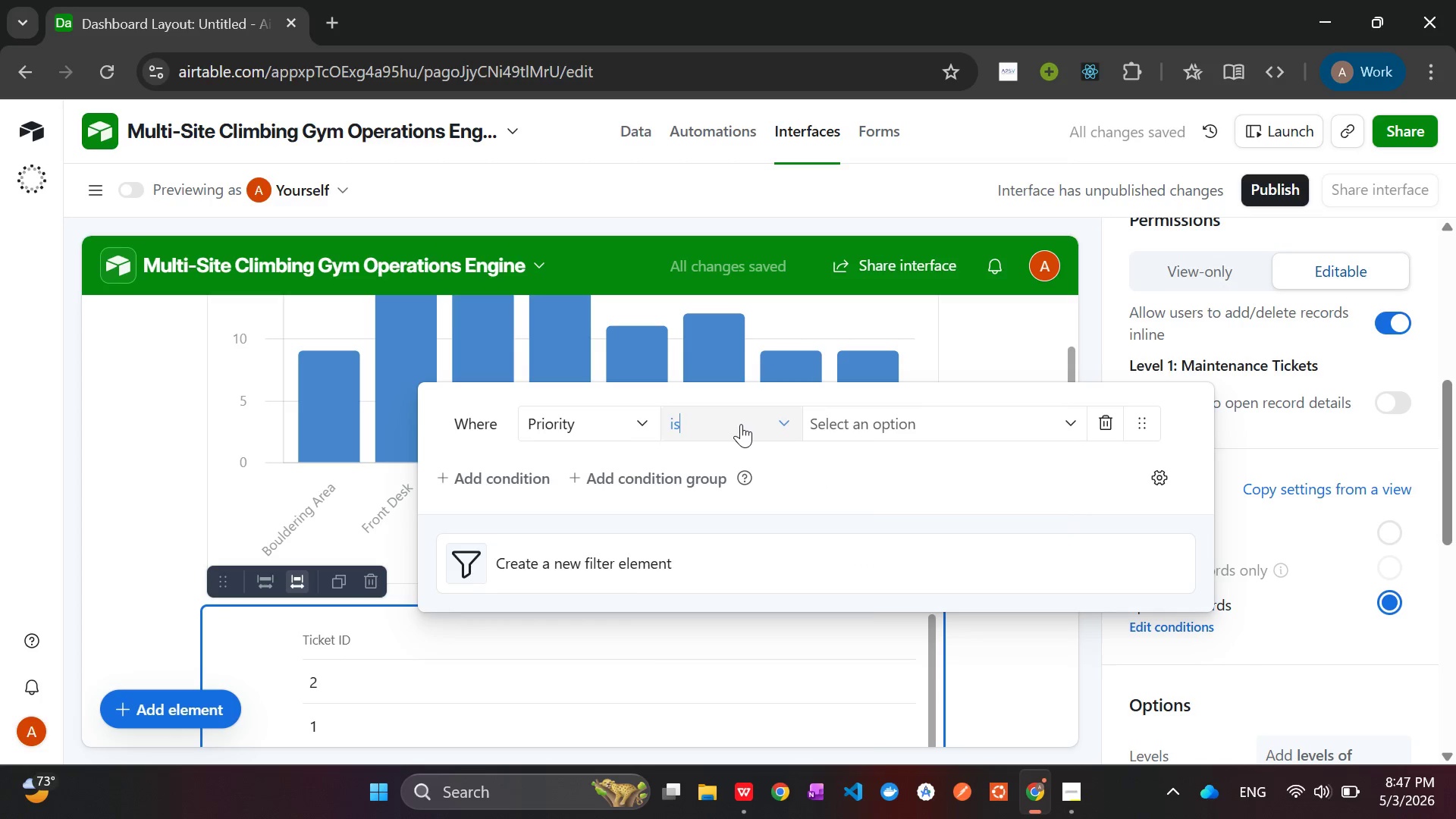 
left_click([741, 424])
 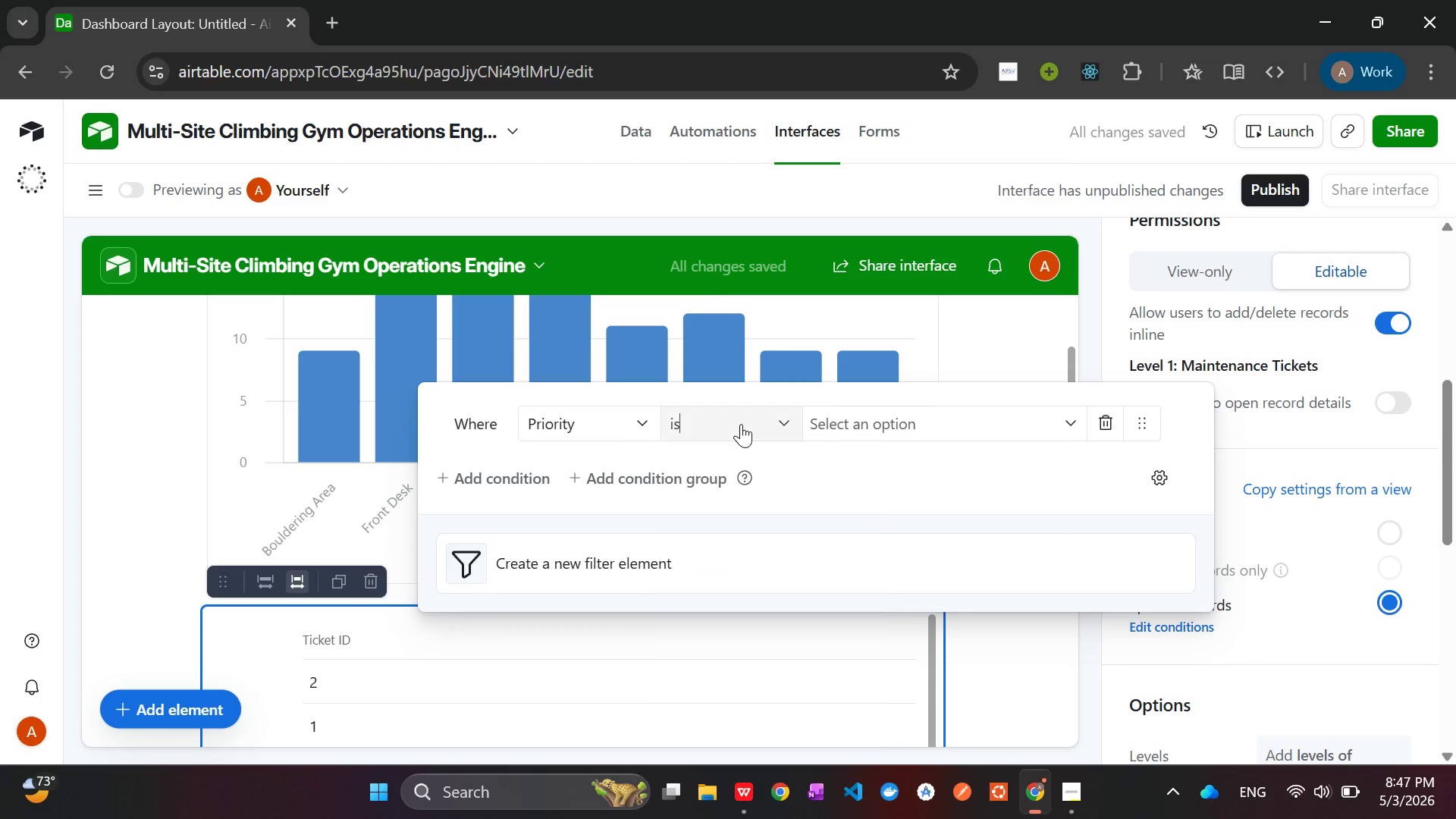 
left_click([741, 424])
 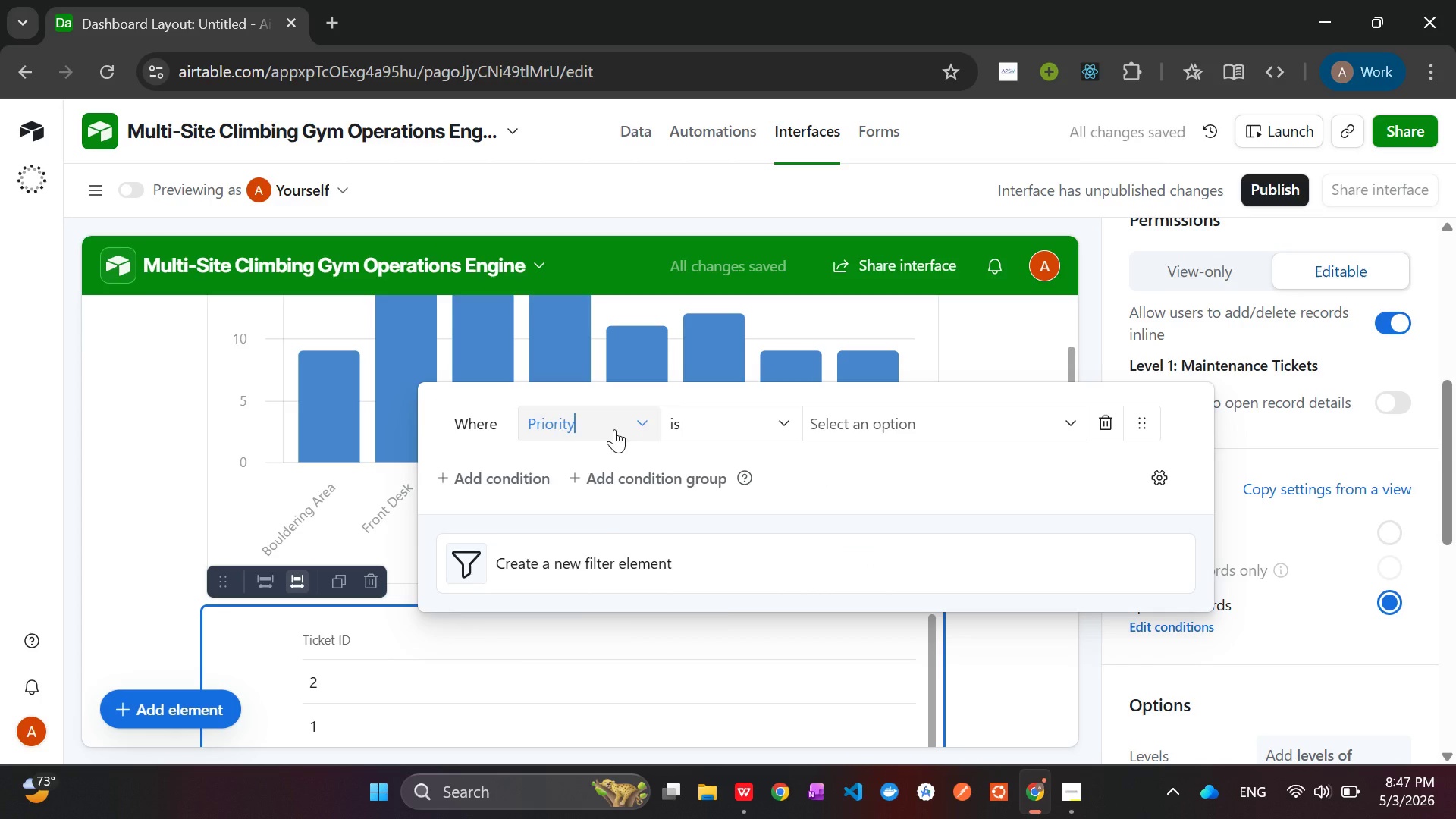 
left_click([614, 429])
 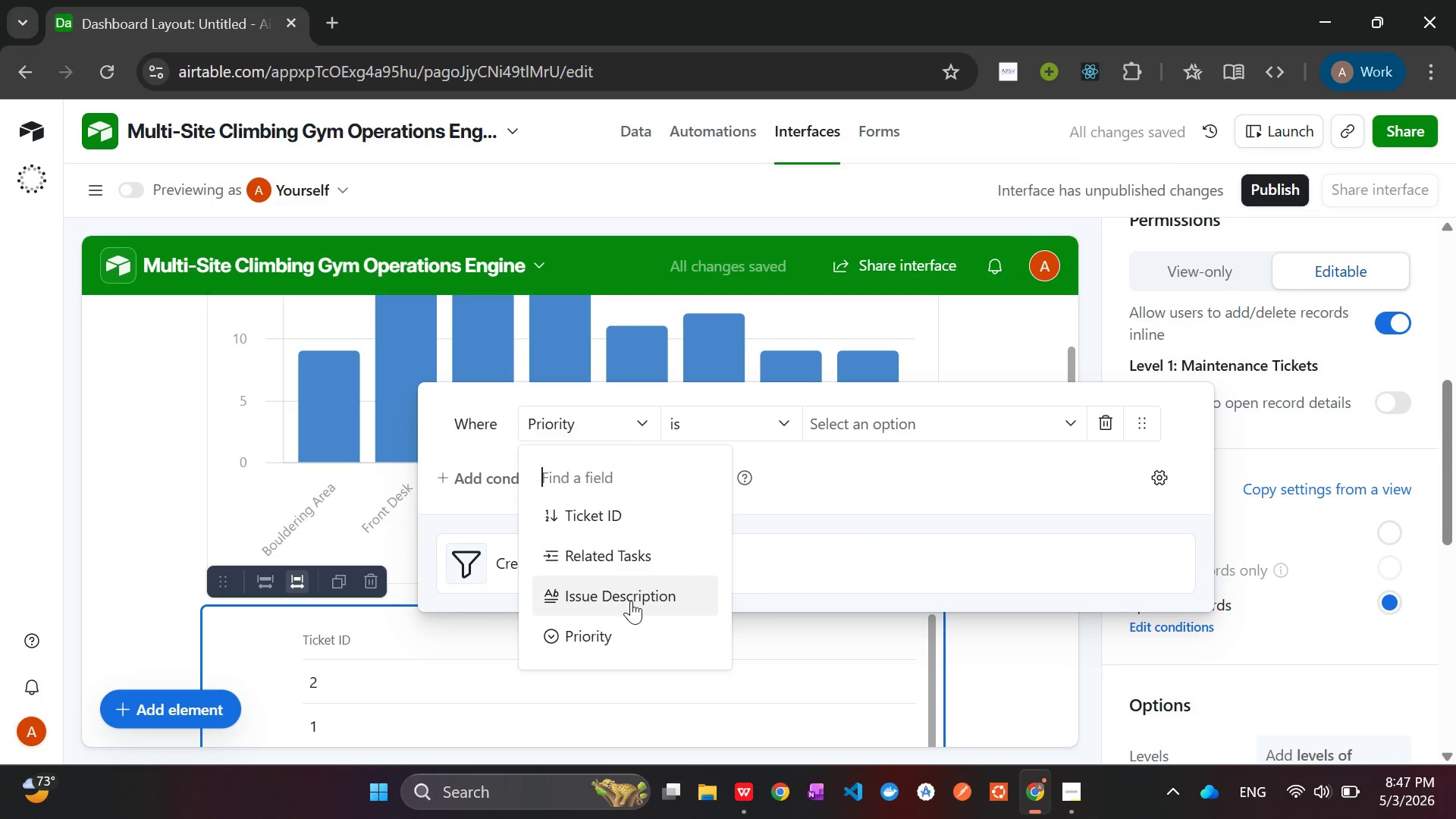 
left_click([631, 601])
 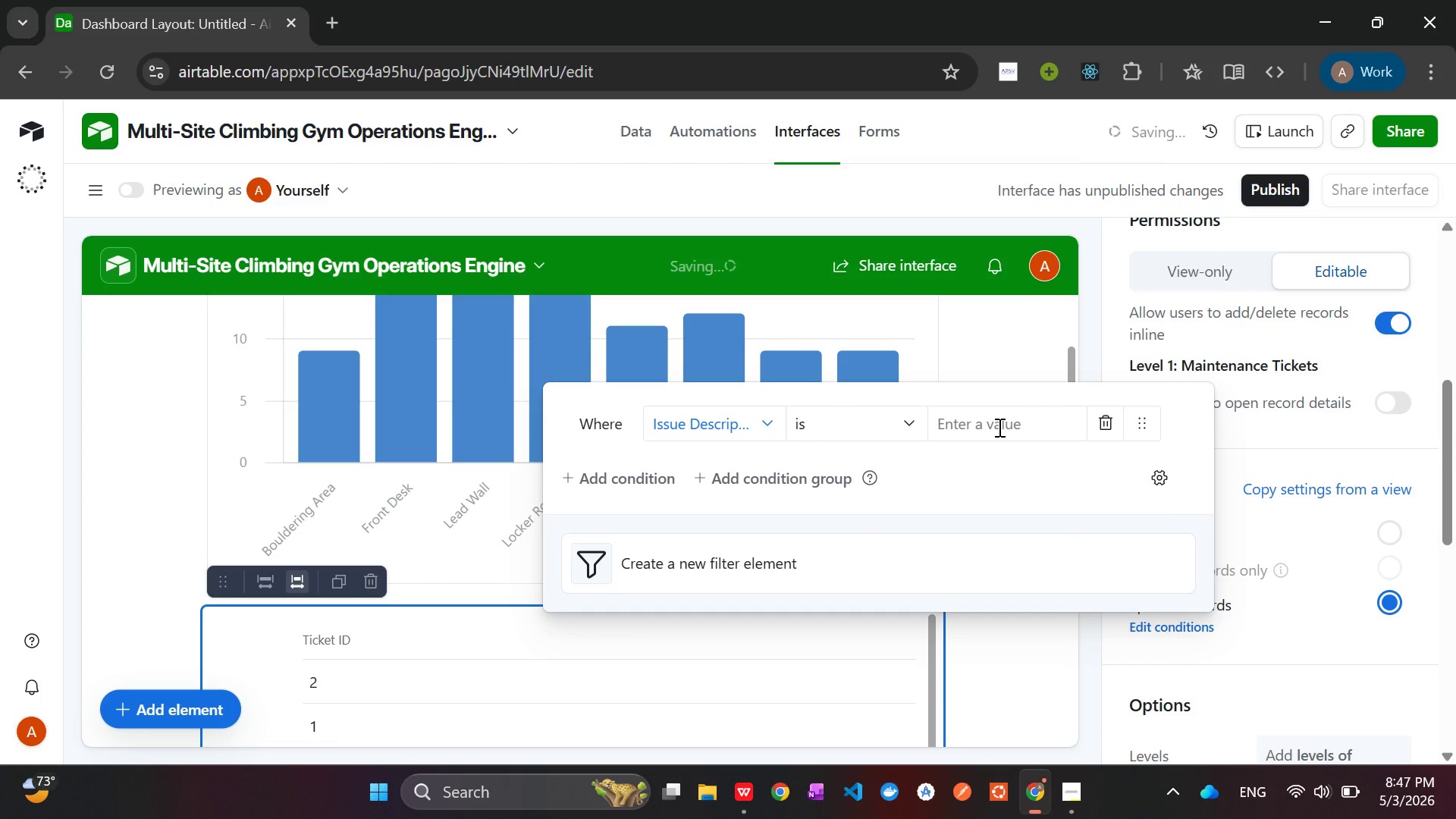 
left_click([998, 427])
 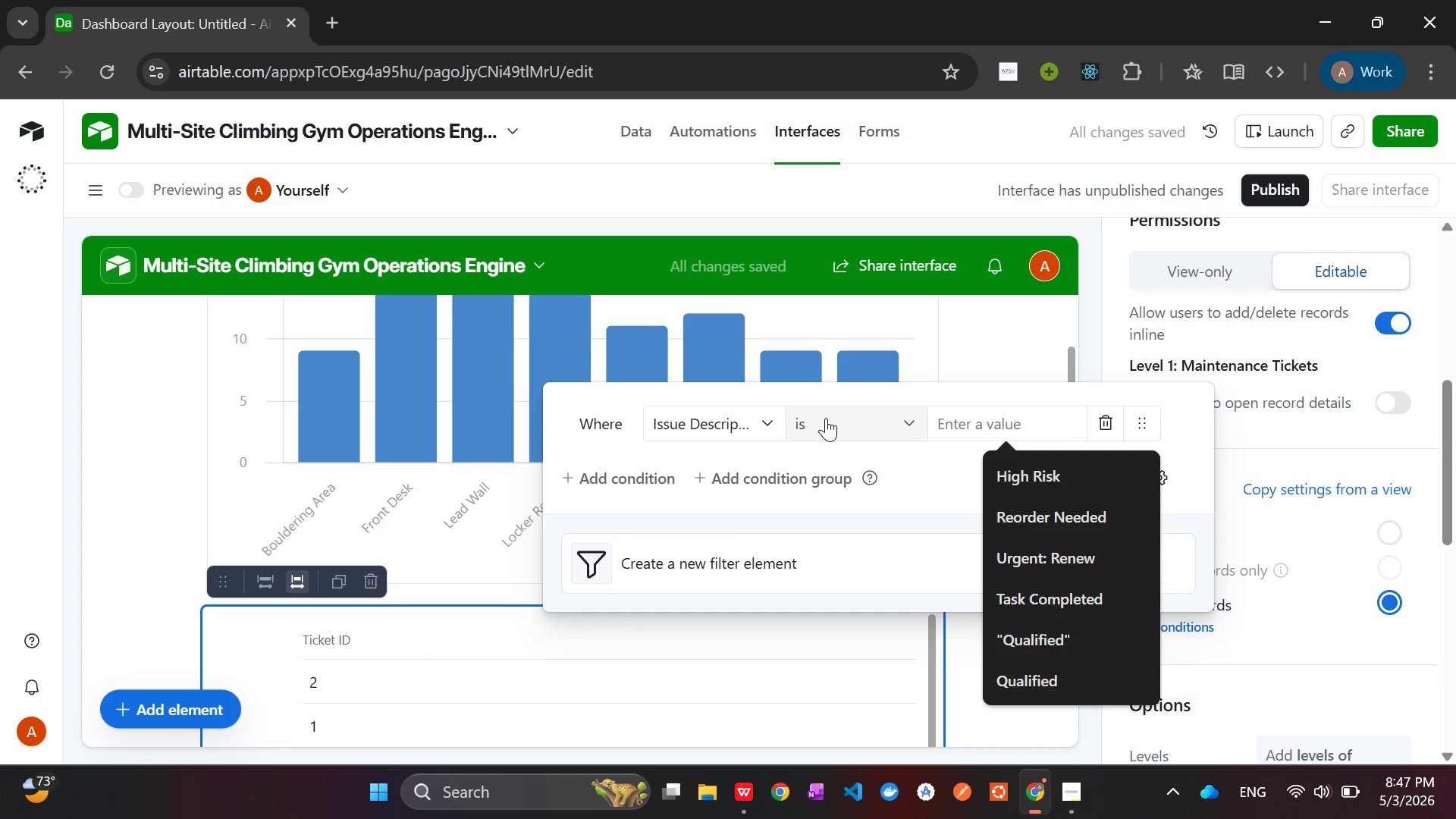 
left_click([826, 418])
 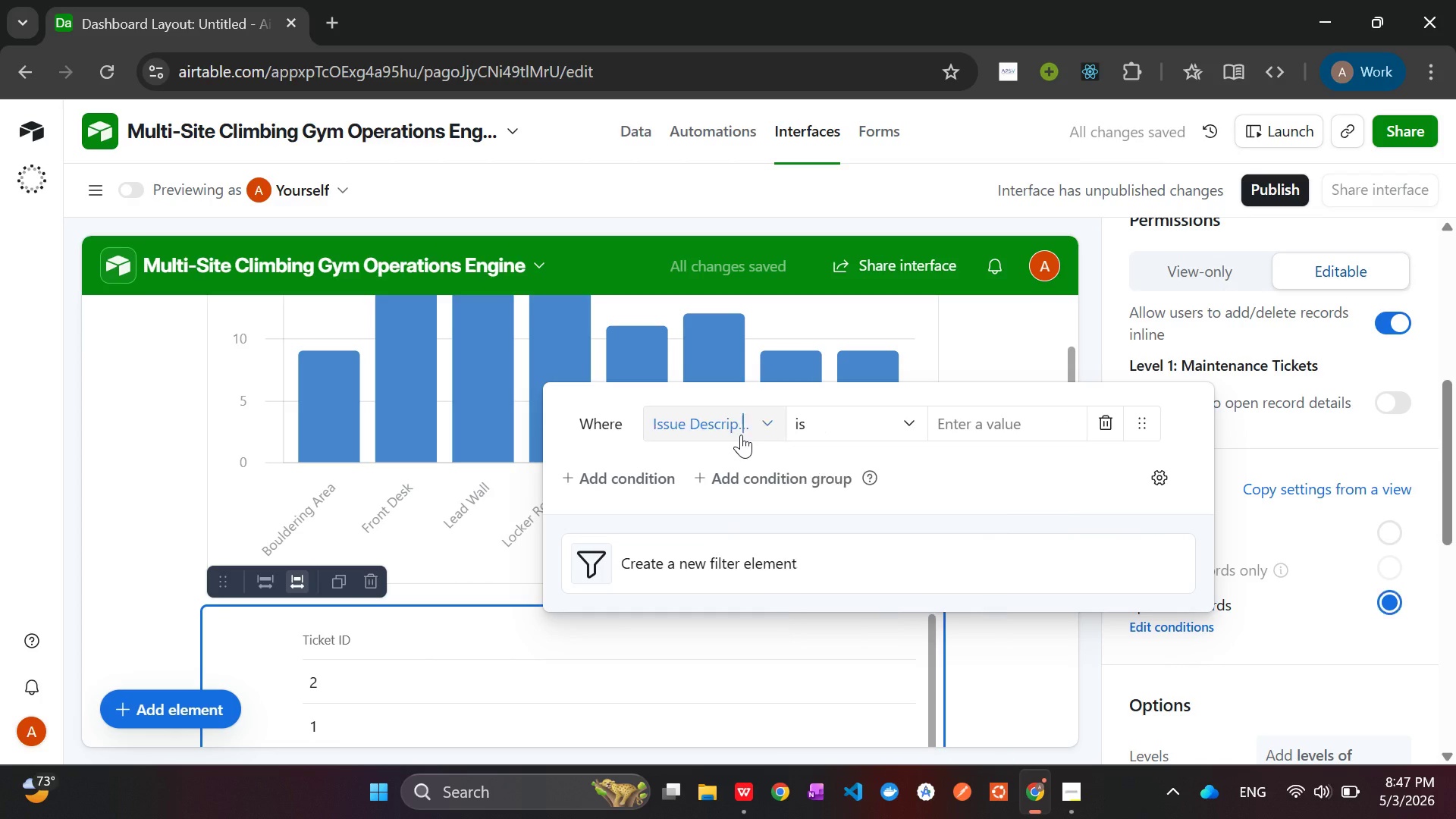 
left_click([741, 435])
 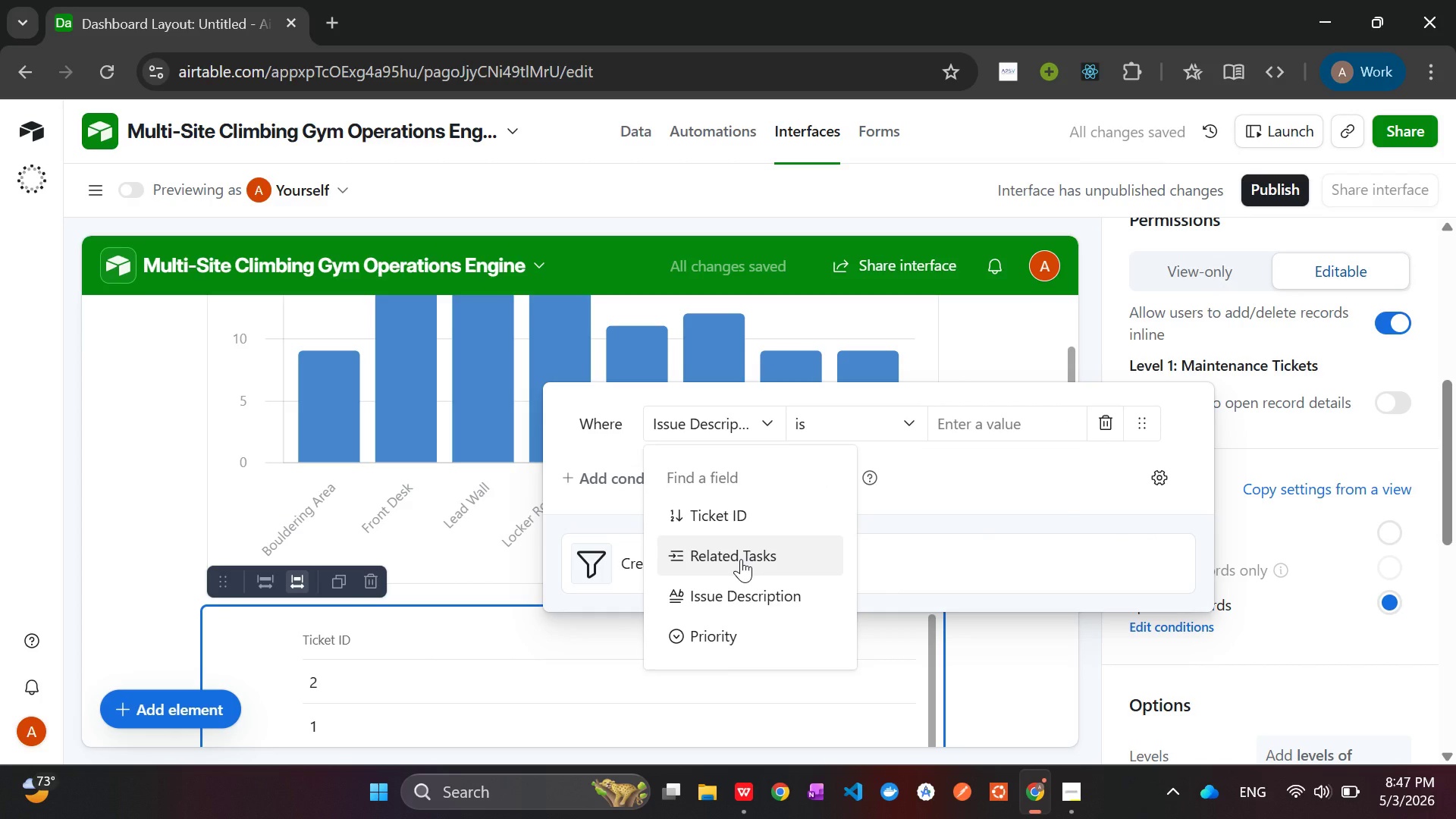 
left_click([741, 559])
 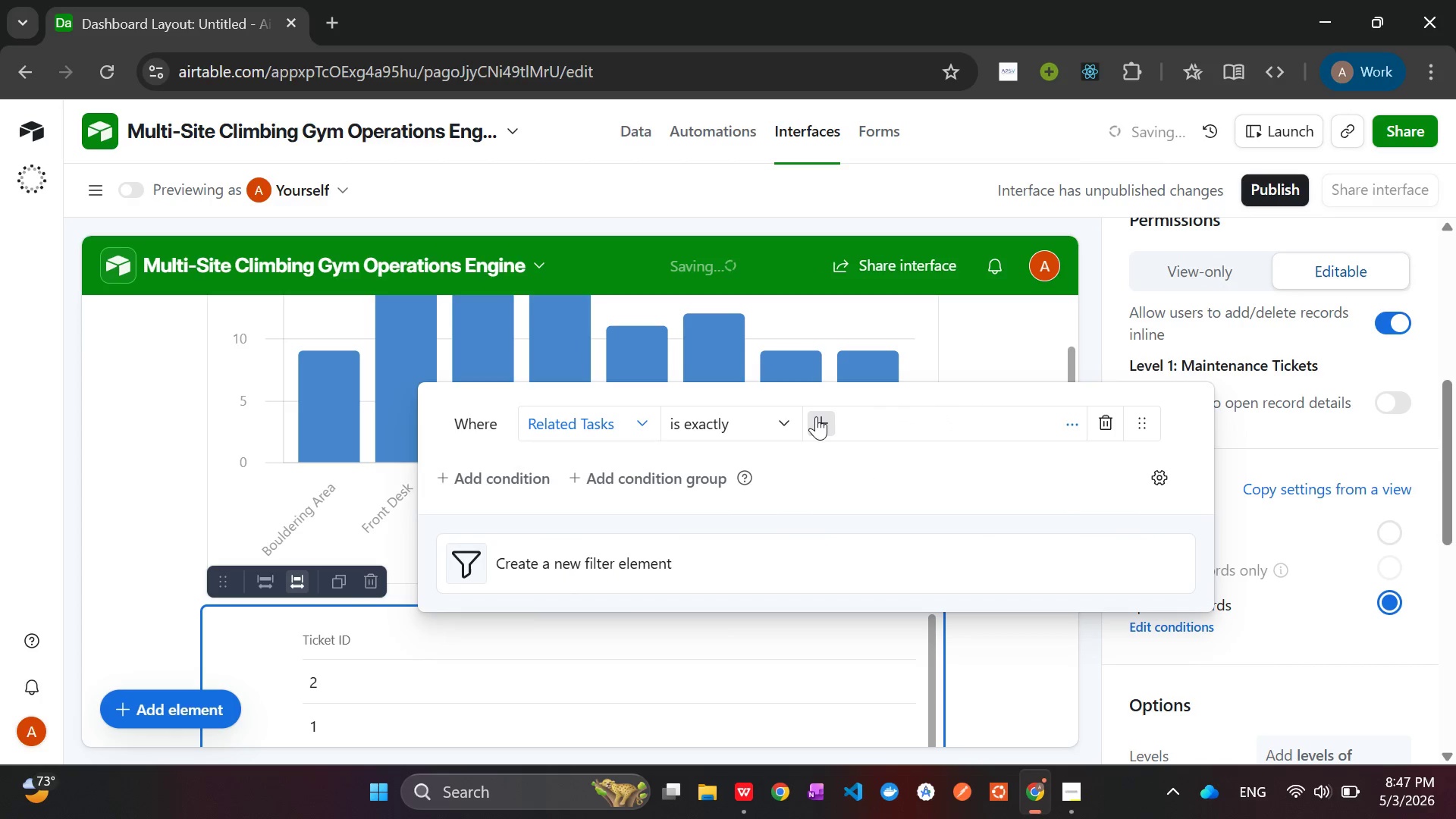 
left_click([816, 416])
 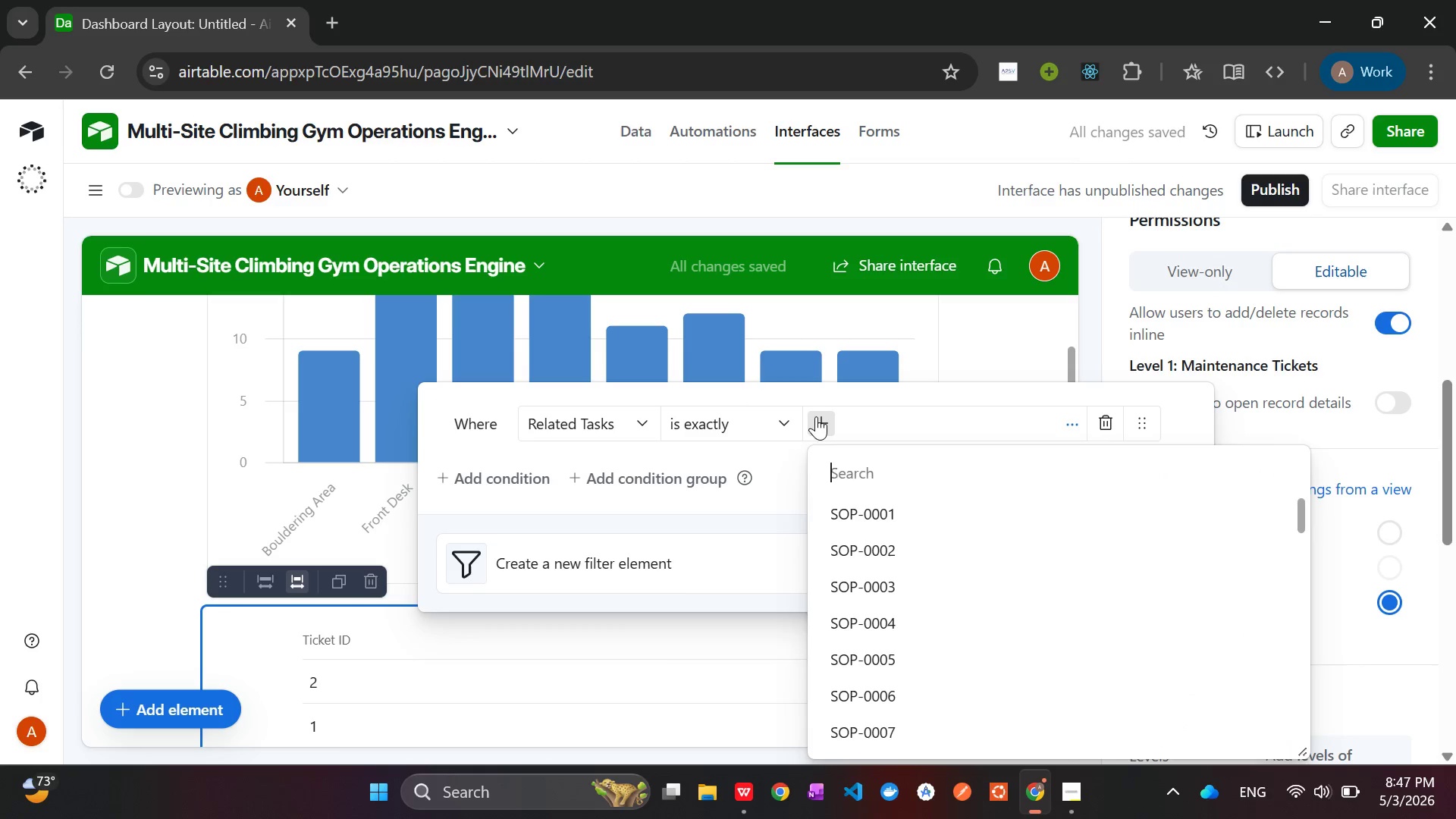 
left_click([816, 416])
 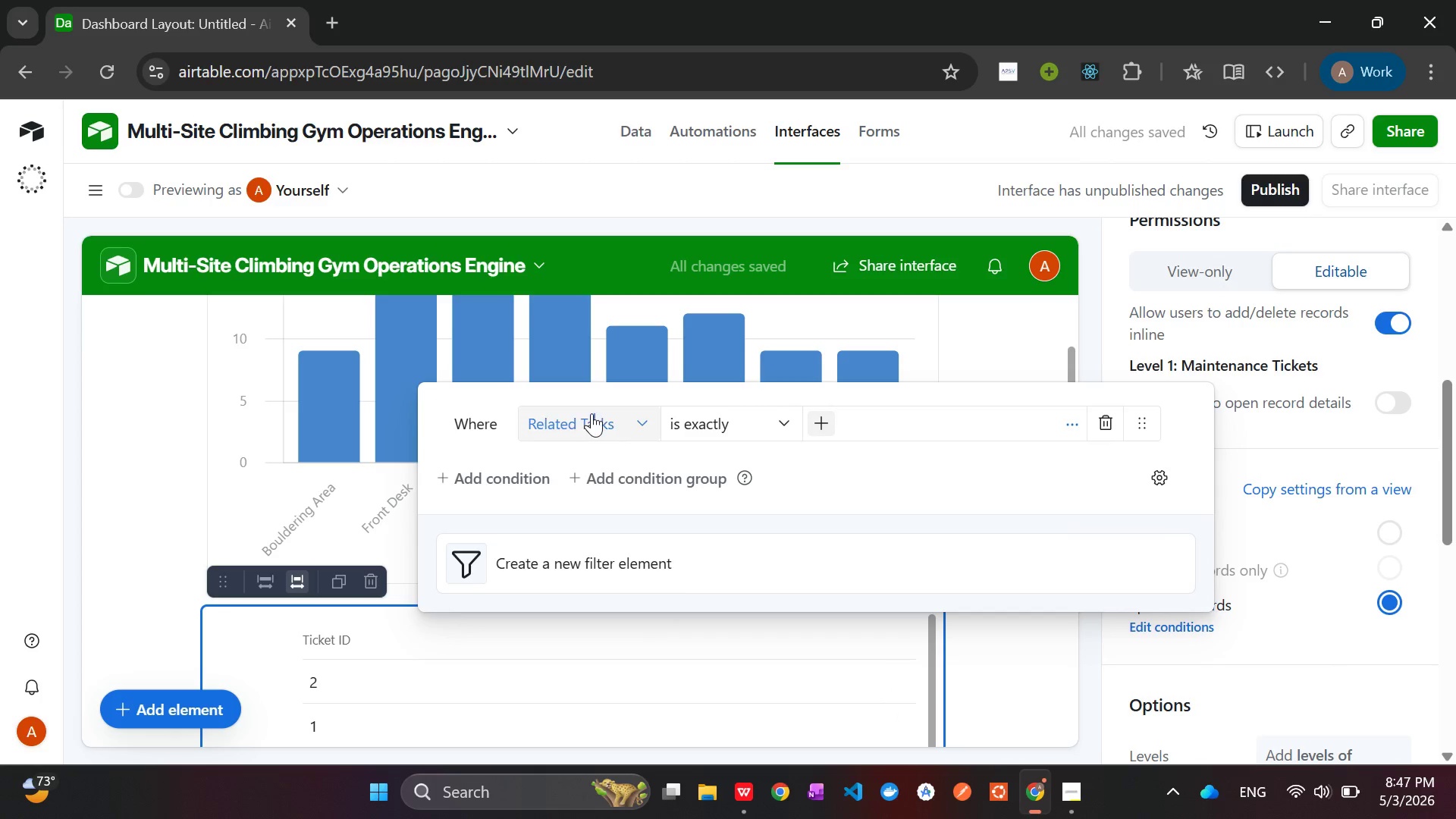 
left_click([592, 413])
 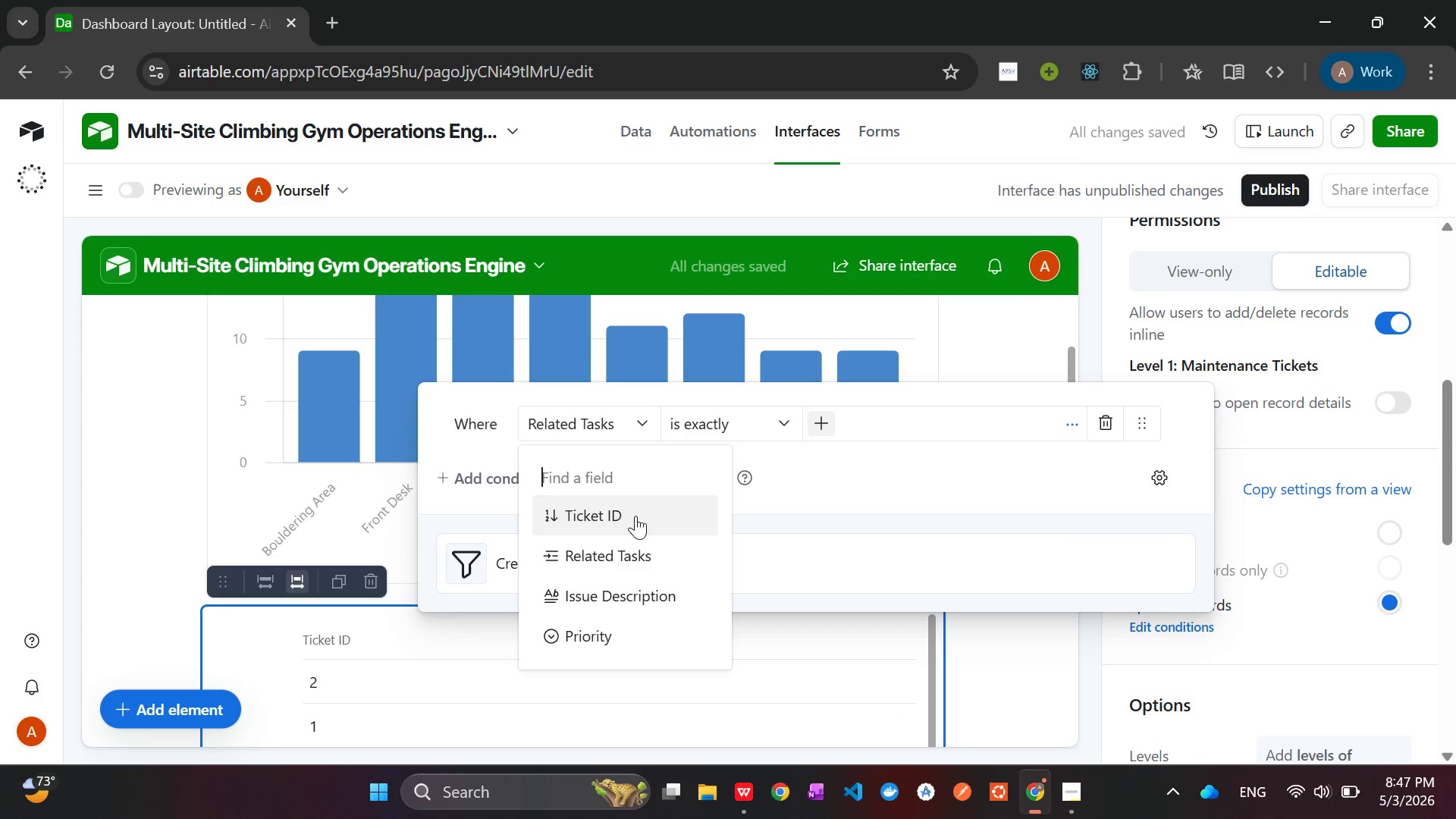 
scroll: coordinate [635, 516], scroll_direction: up, amount: 3.0
 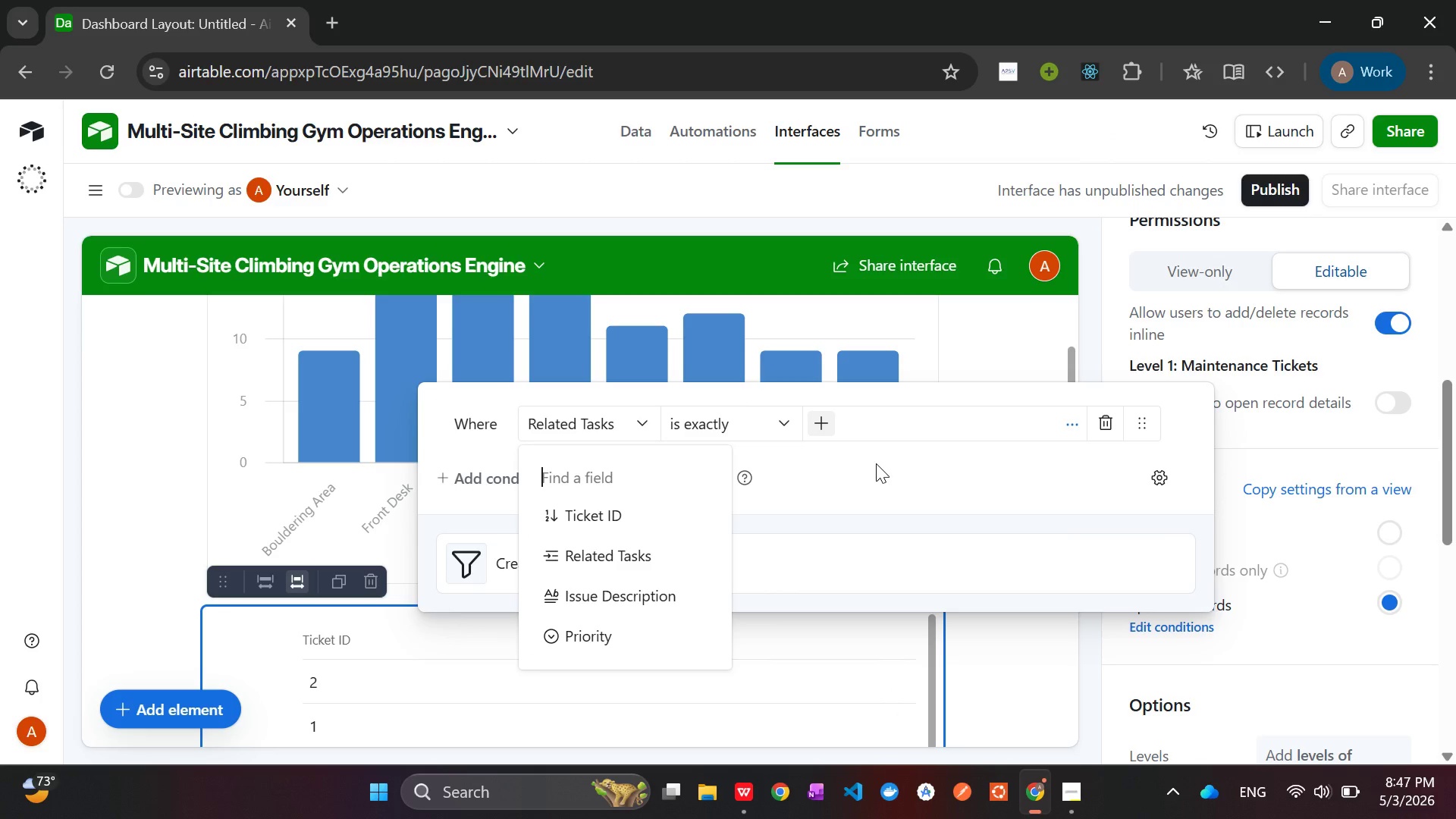 
wait(8.47)
 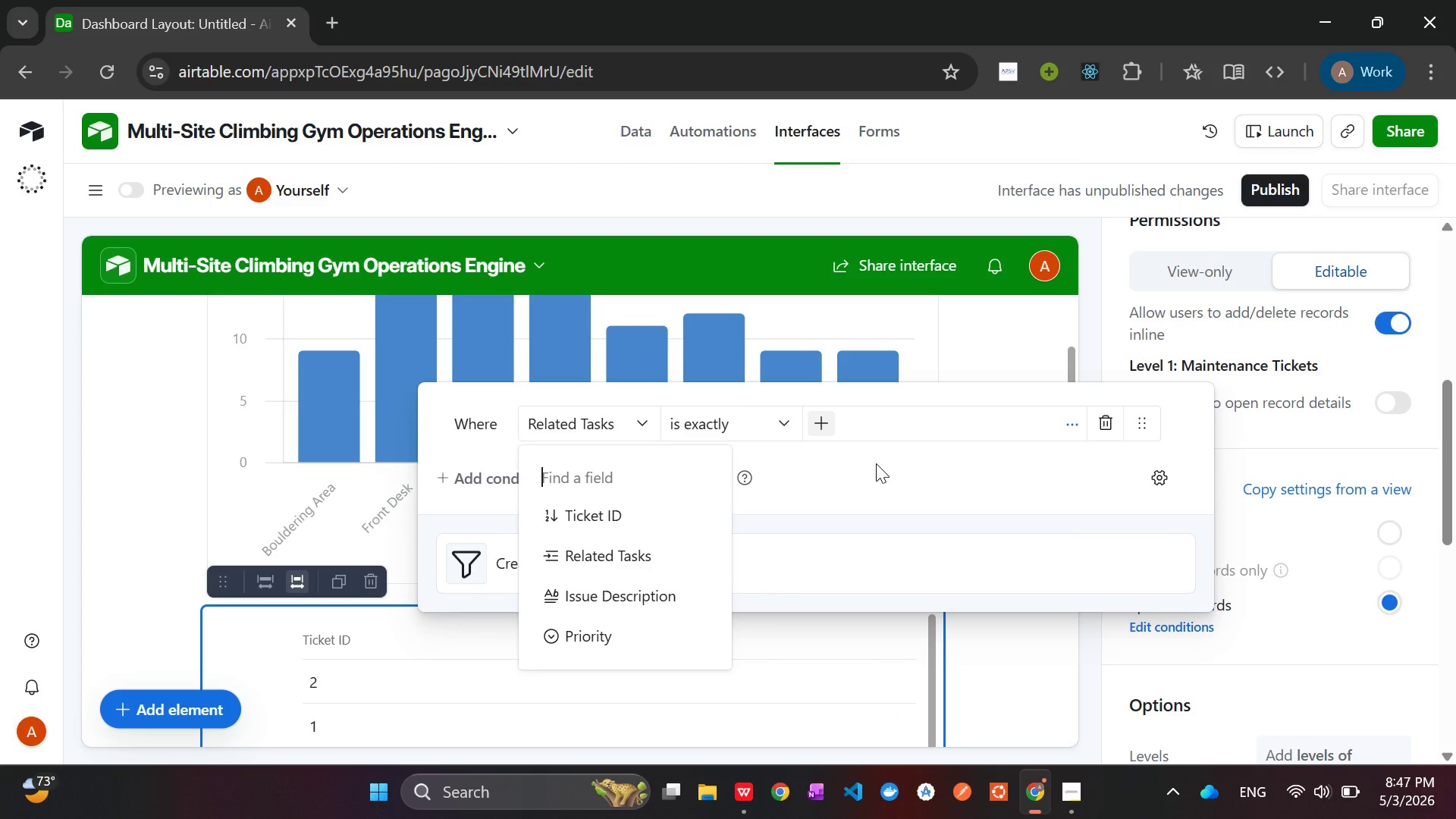 
left_click([876, 463])
 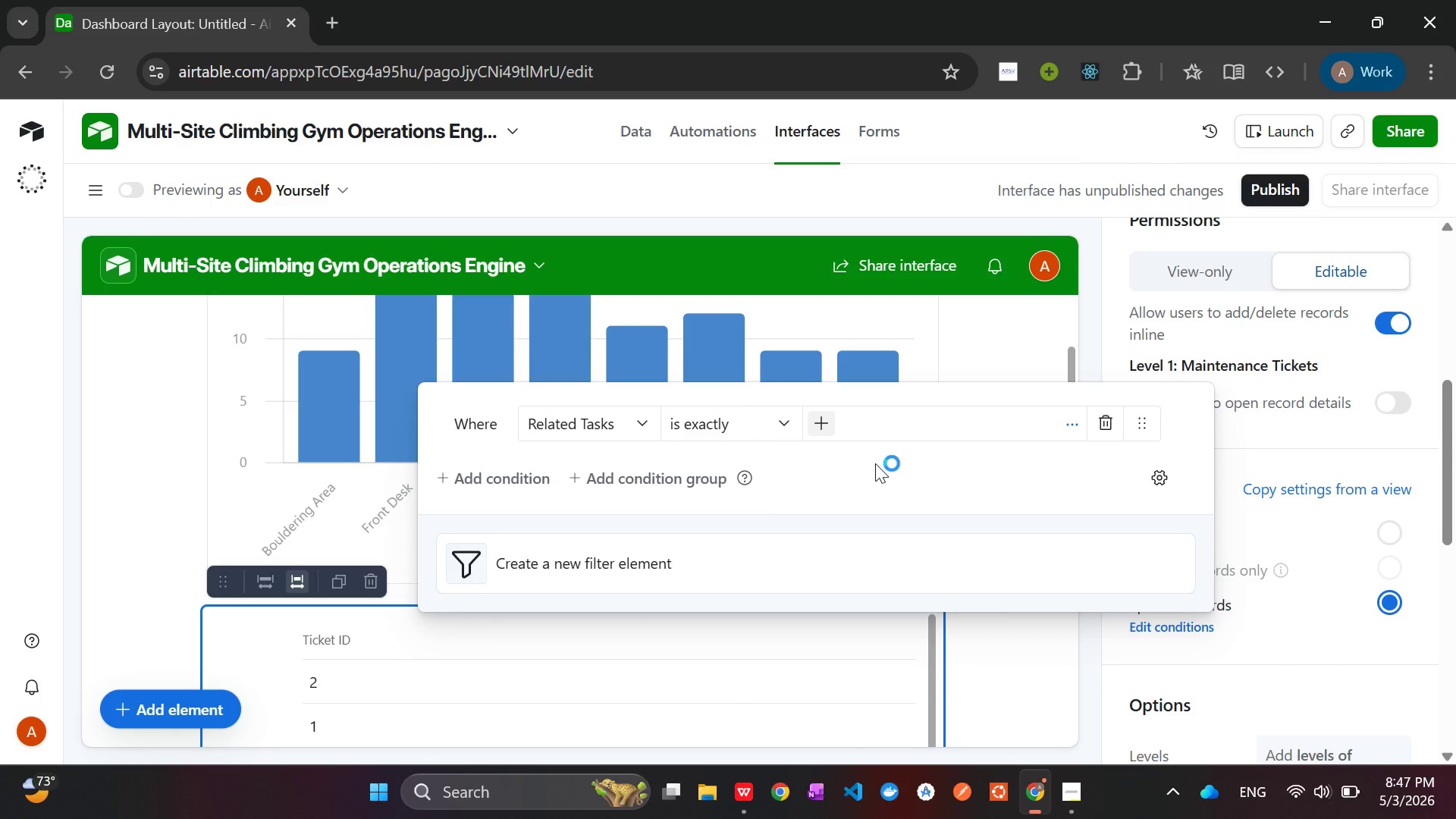 
scroll: coordinate [875, 463], scroll_direction: down, amount: 1.0
 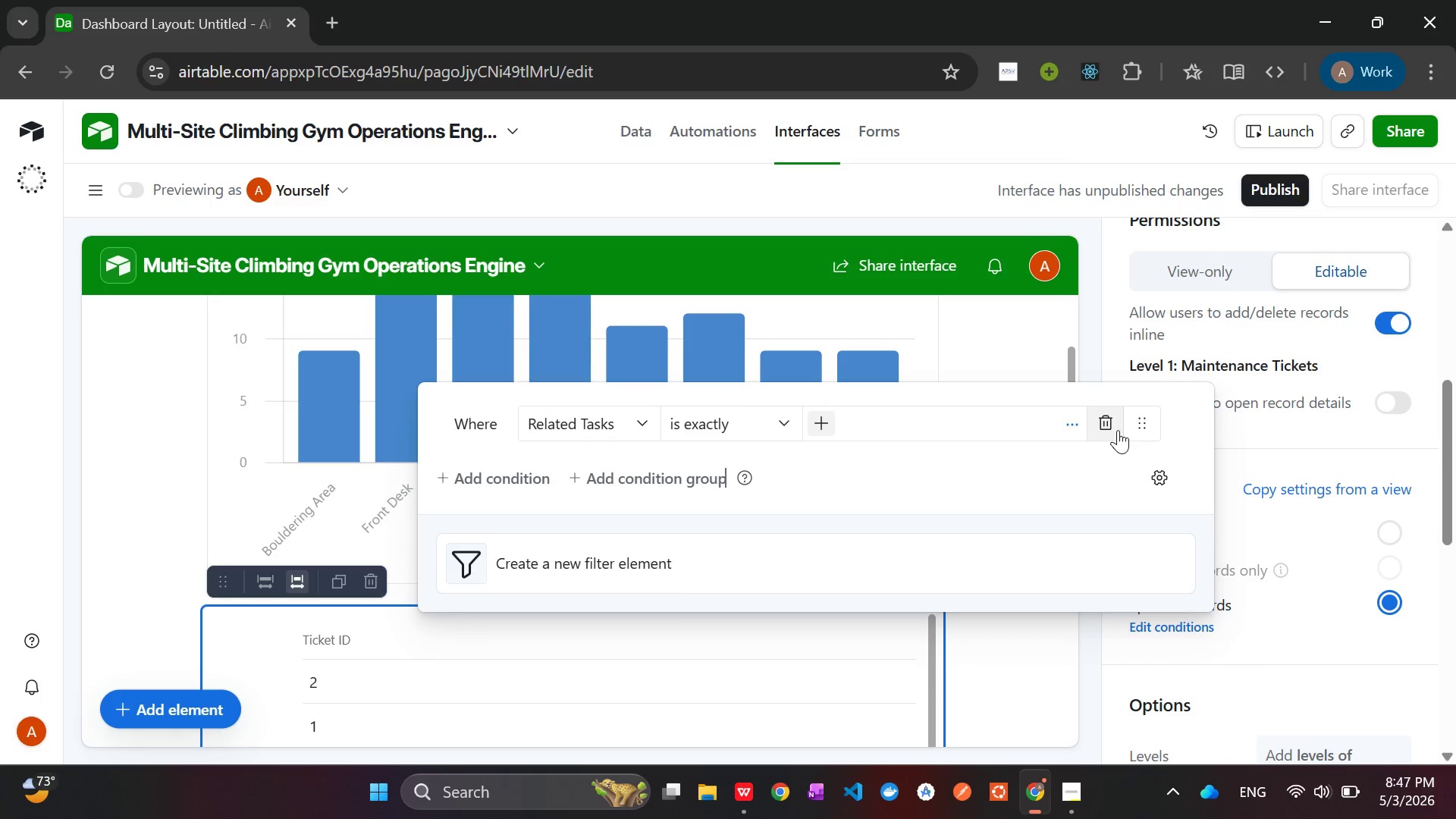 
left_click([1118, 430])
 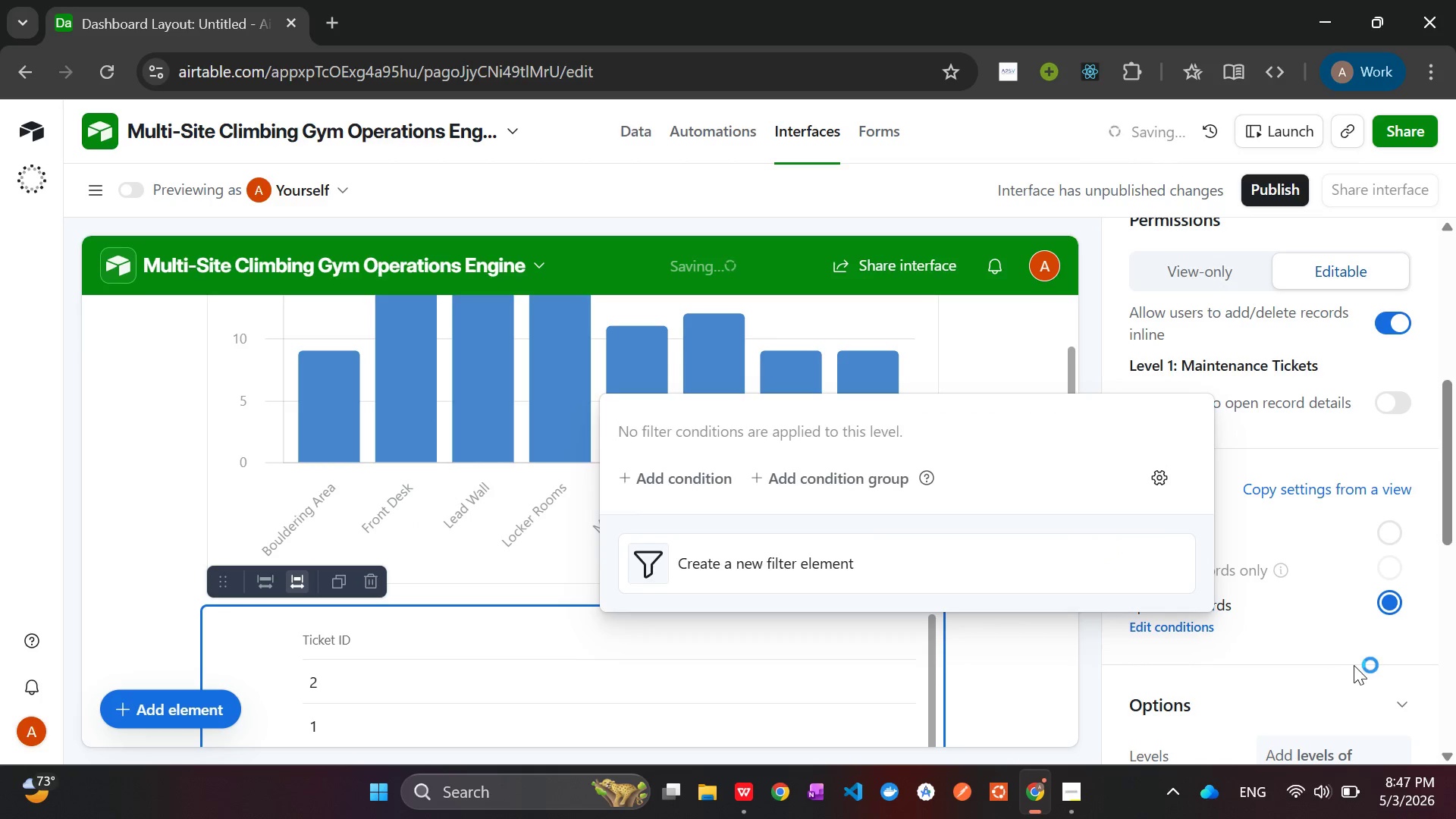 
left_click([1354, 665])
 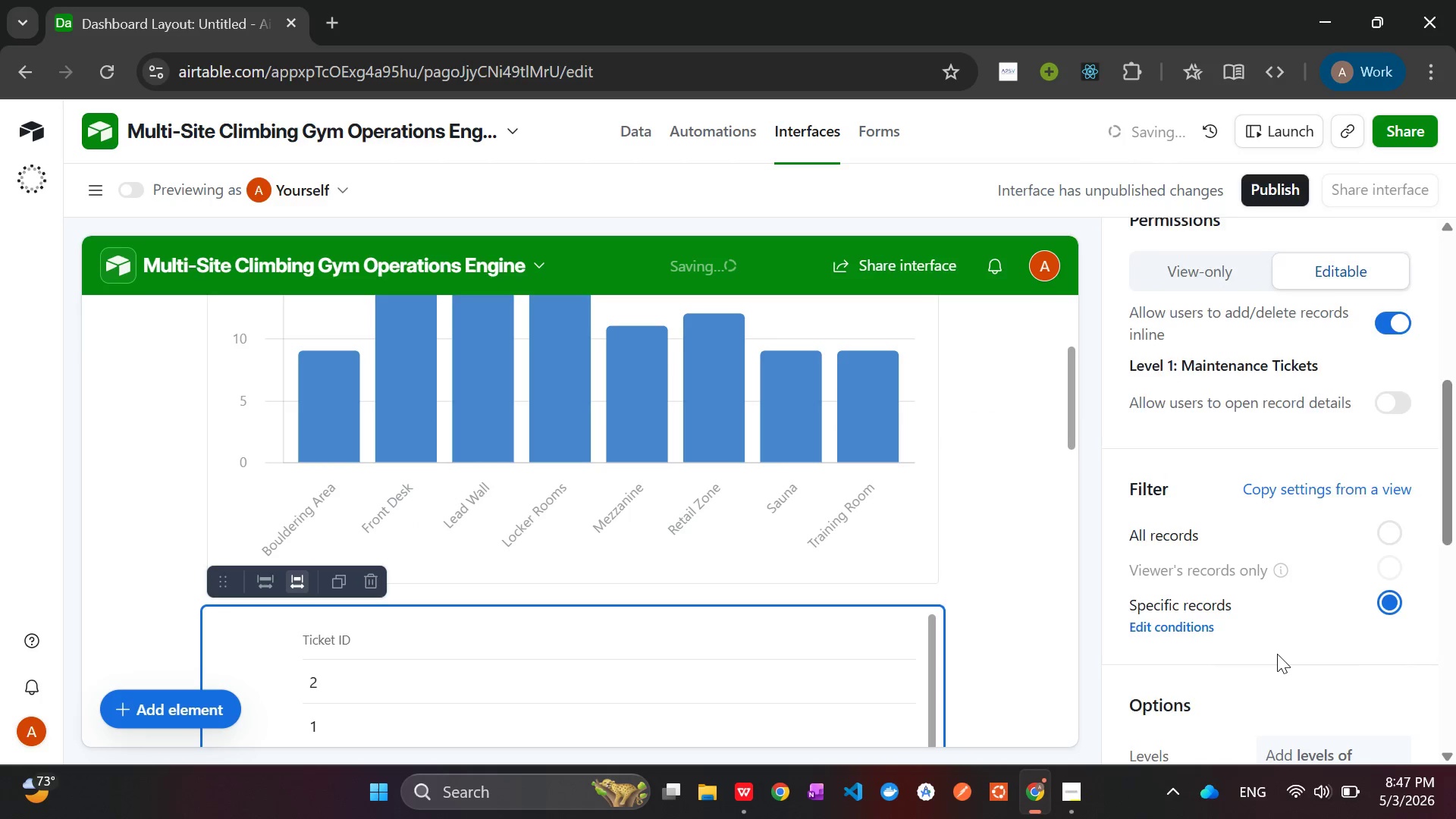 
scroll: coordinate [1277, 654], scroll_direction: down, amount: 1.0
 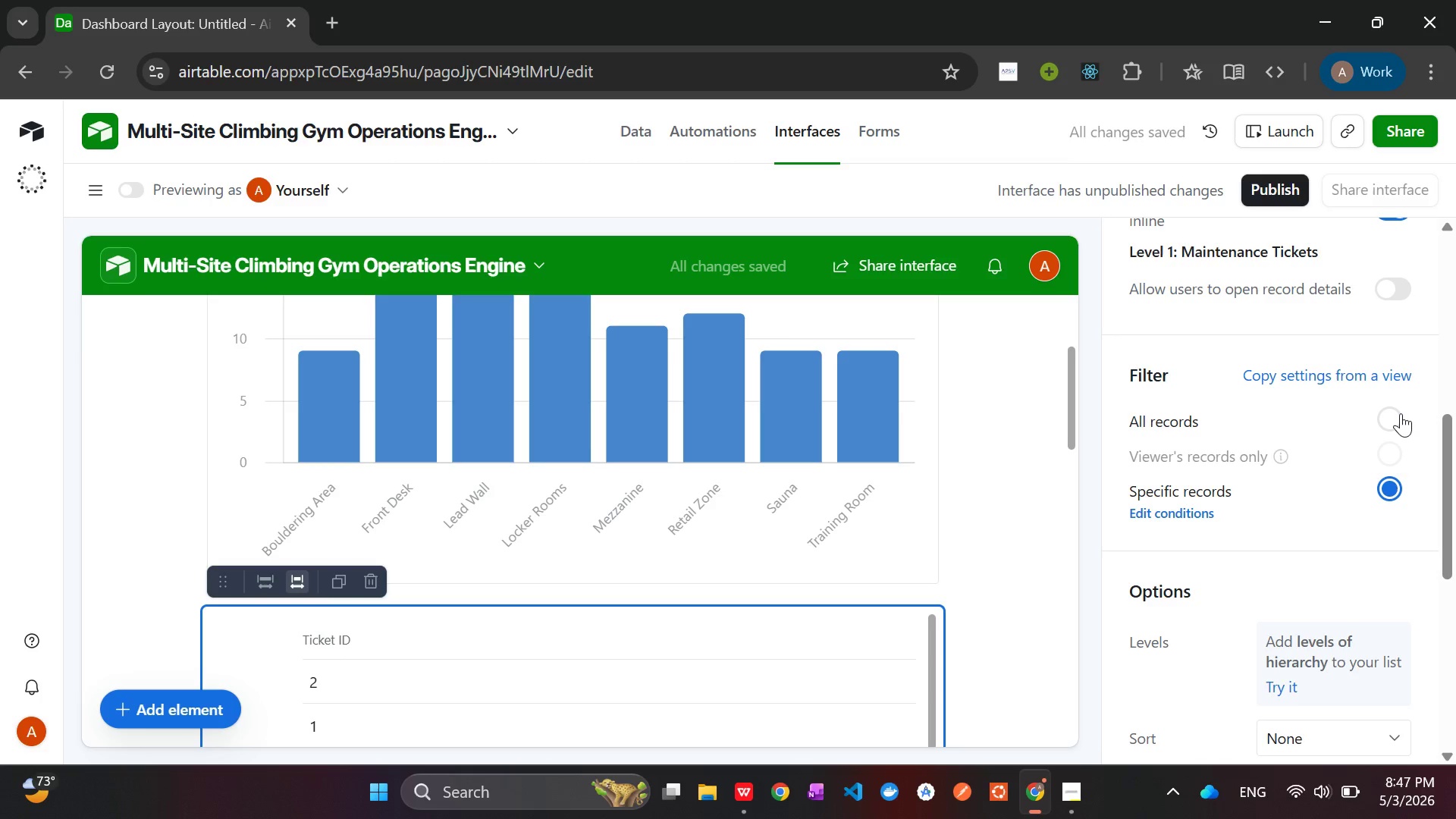 
left_click([1401, 413])
 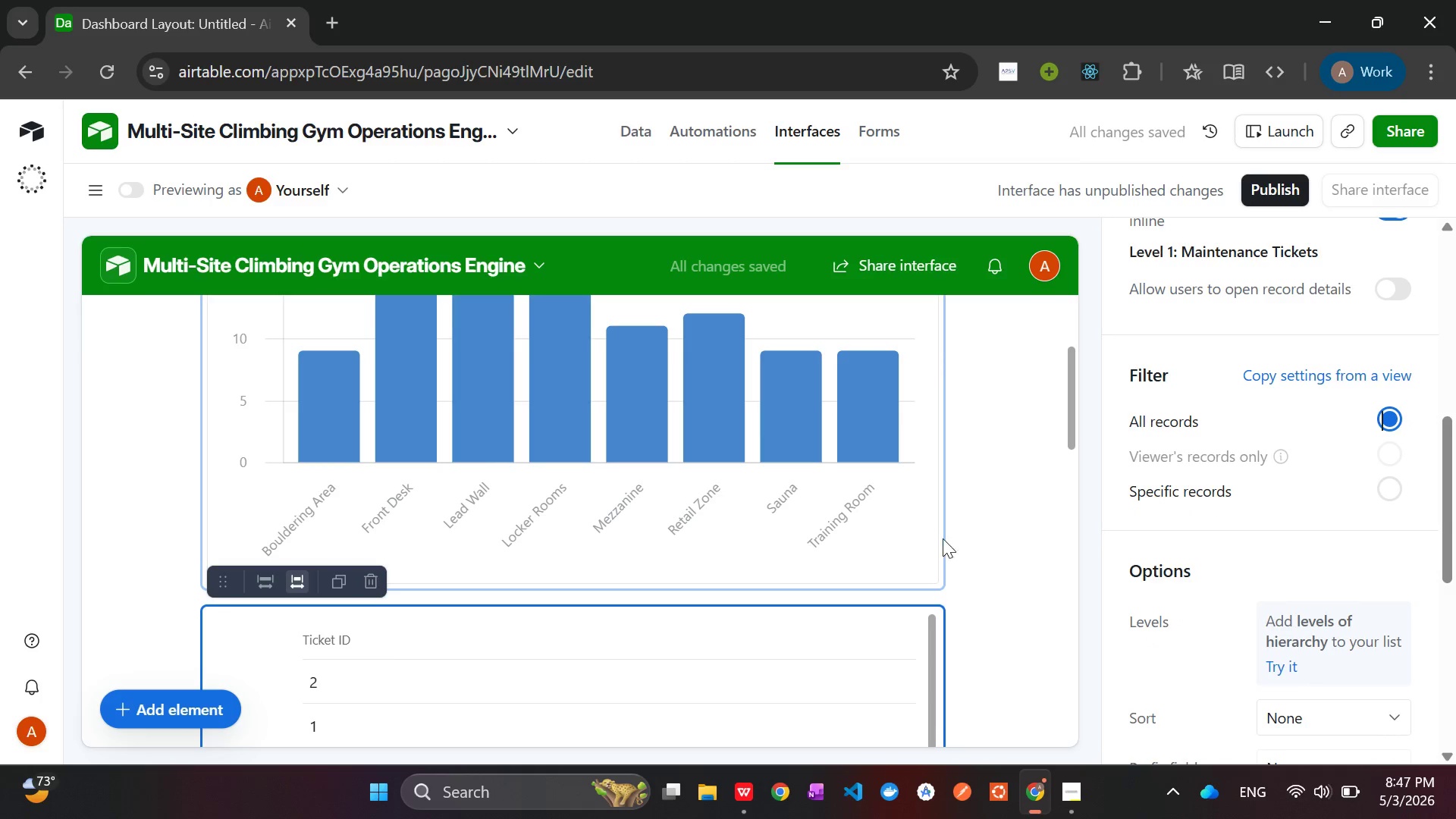 
scroll: coordinate [761, 528], scroll_direction: down, amount: 5.0
 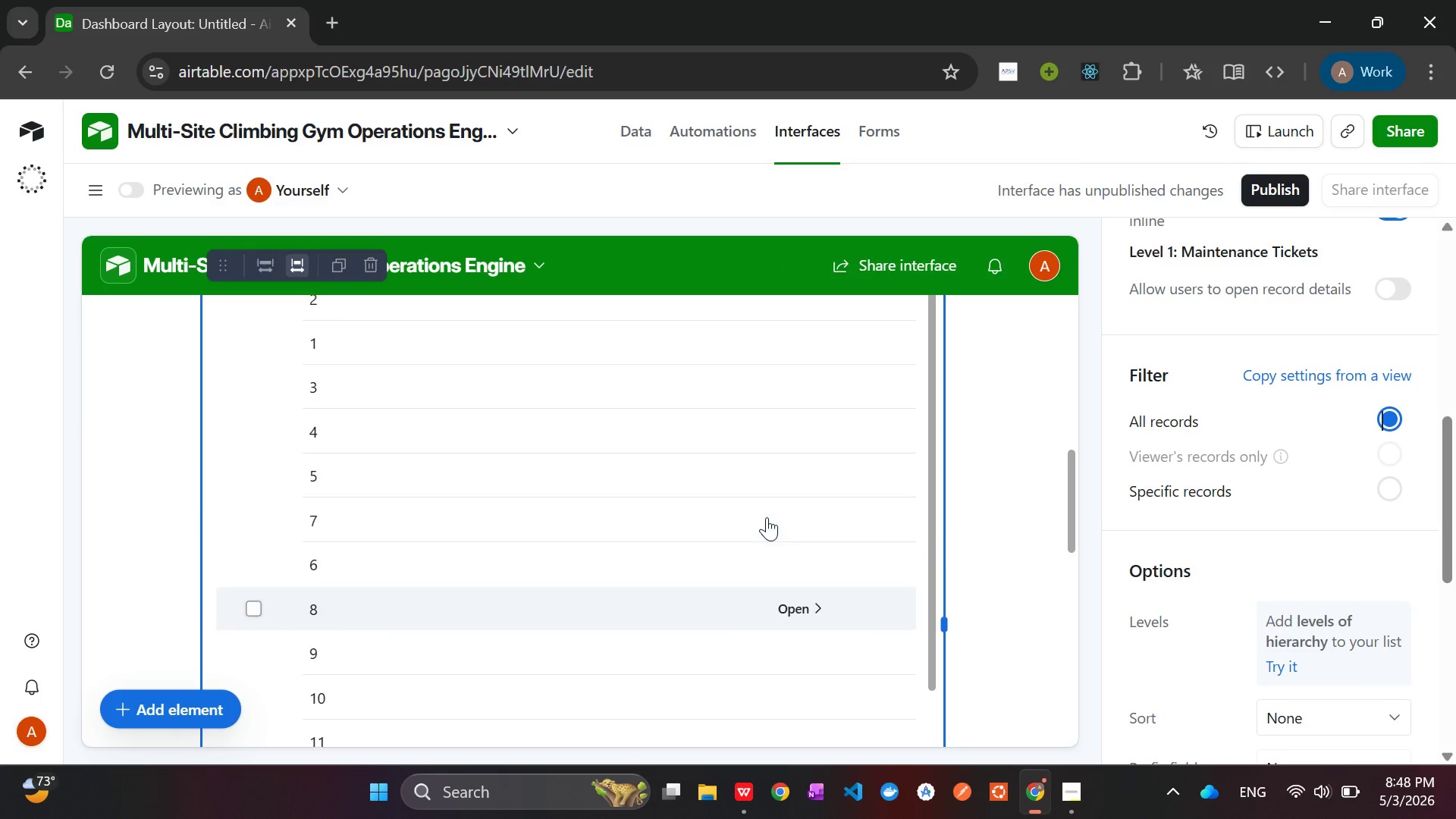 
scroll: coordinate [767, 517], scroll_direction: up, amount: 1.0
 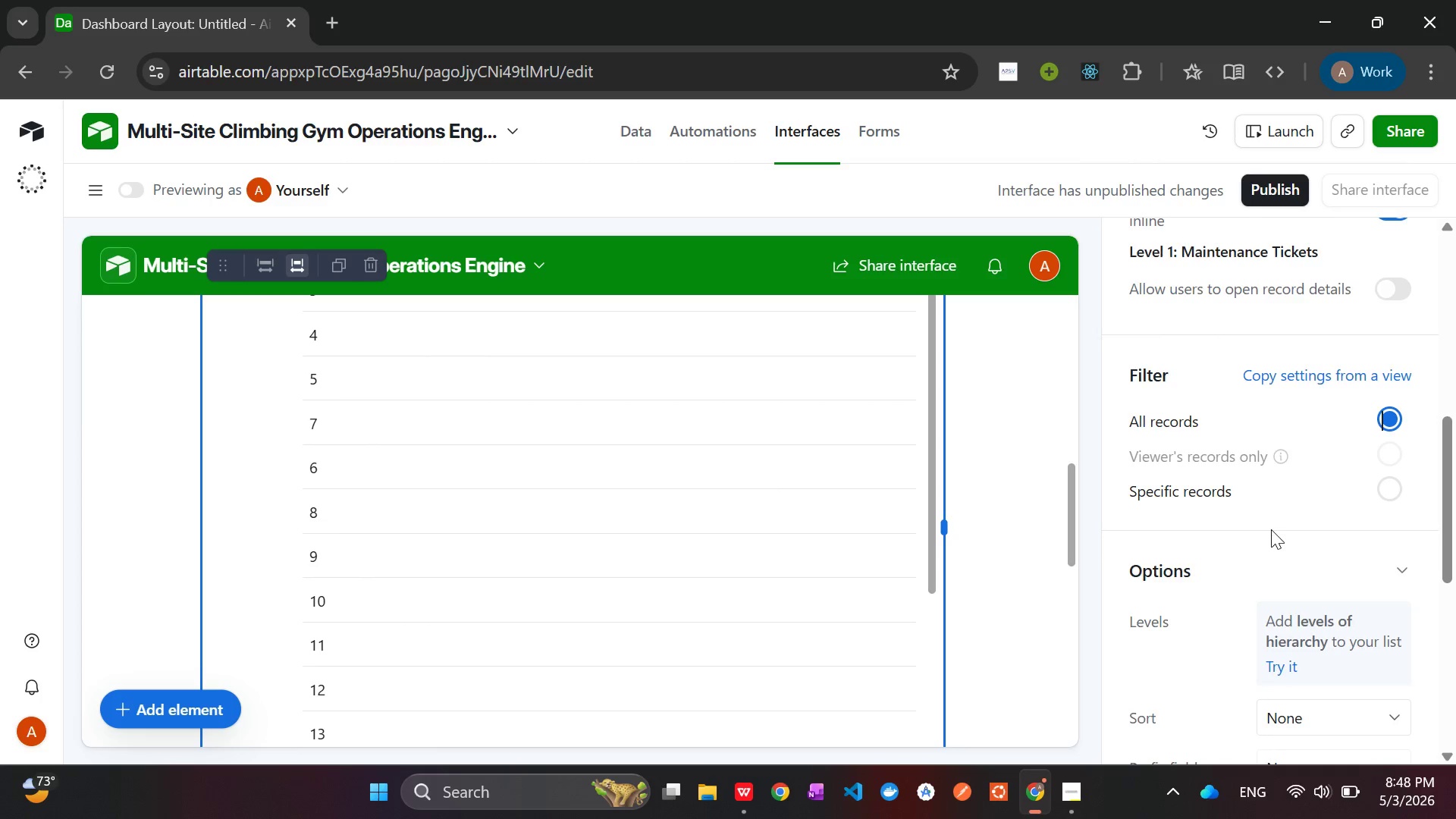 
scroll: coordinate [1271, 530], scroll_direction: down, amount: 5.0
 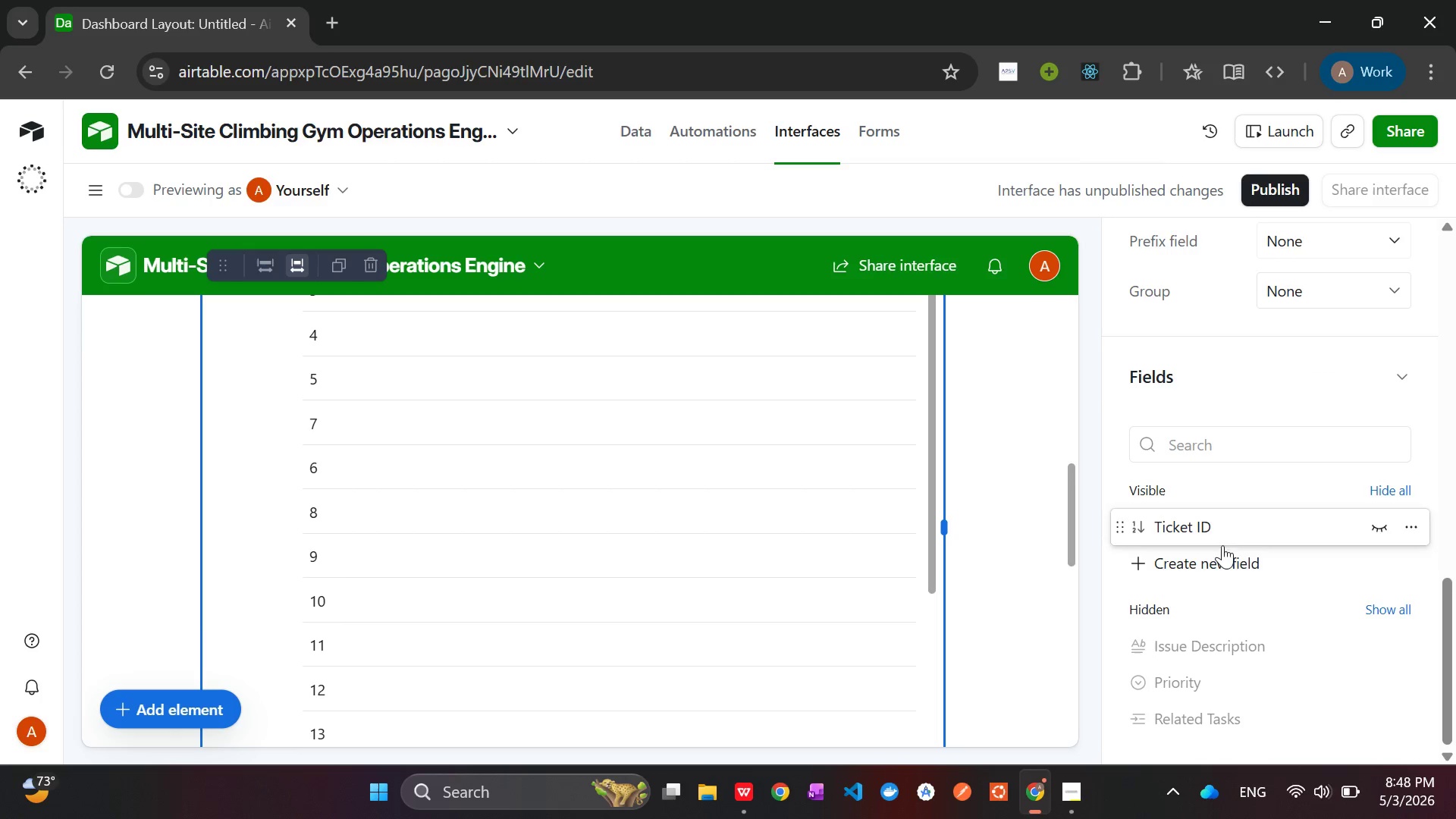 
left_click([1242, 645])
 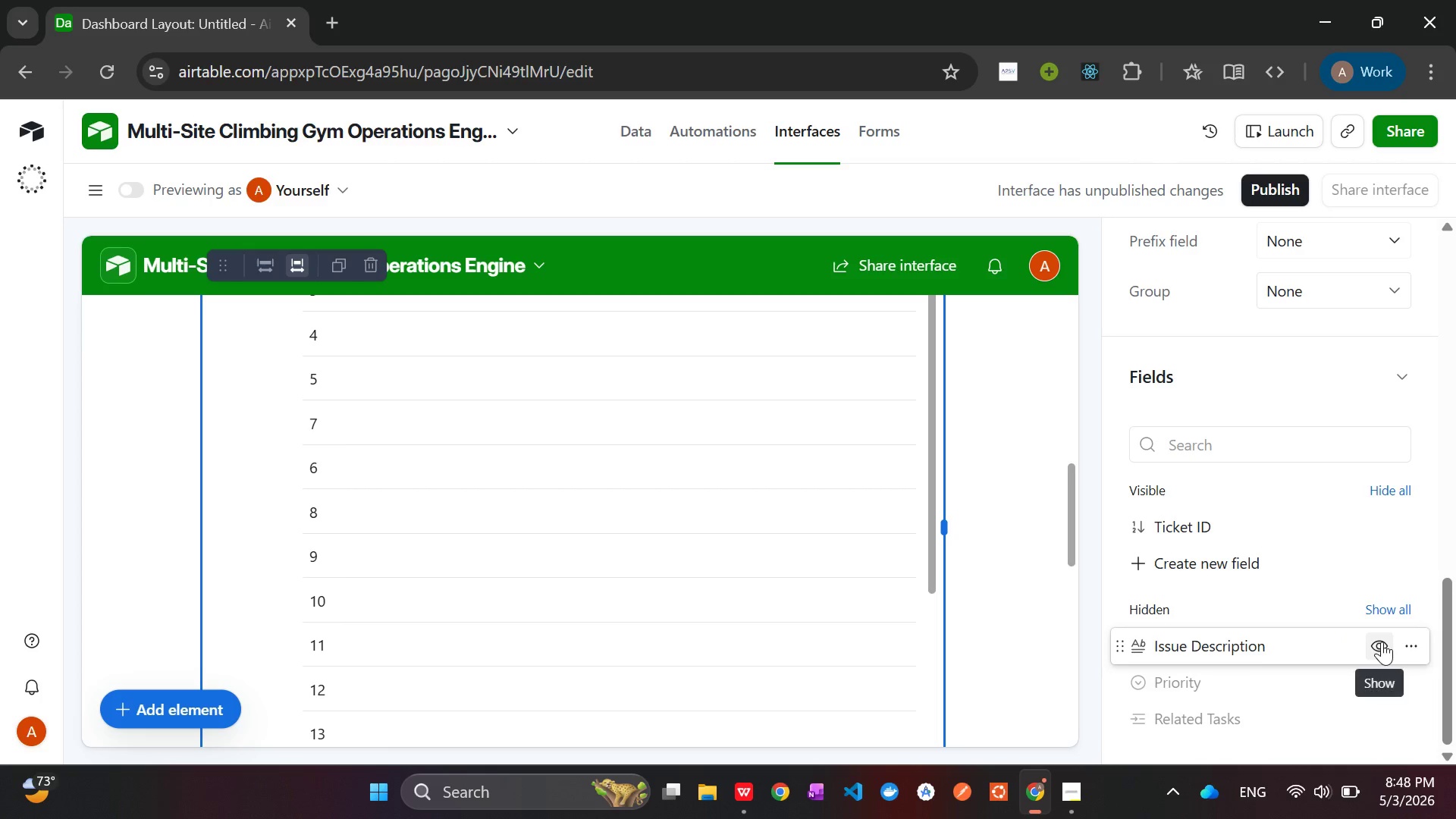 
left_click([1382, 642])
 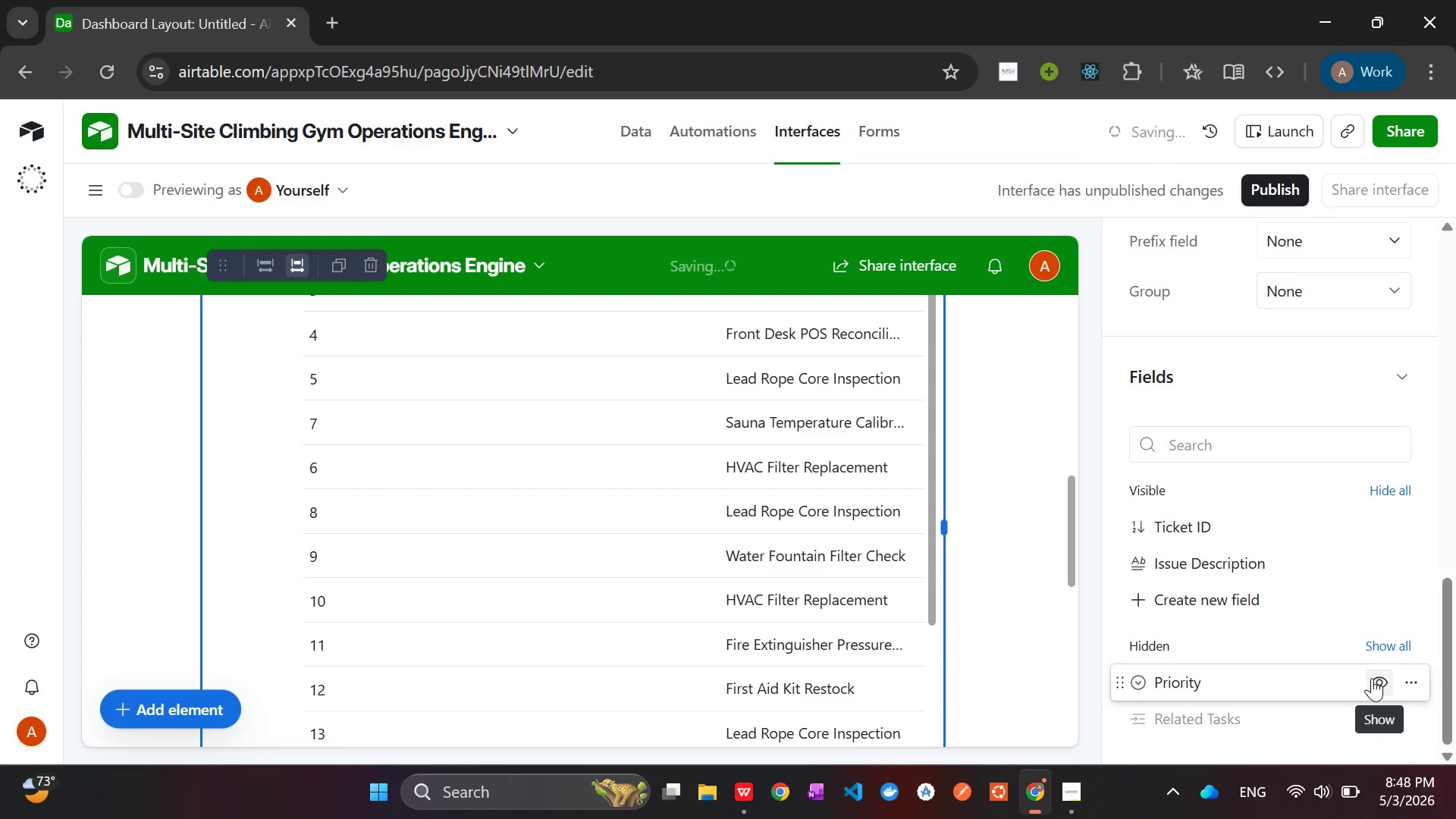 
left_click([1372, 678])
 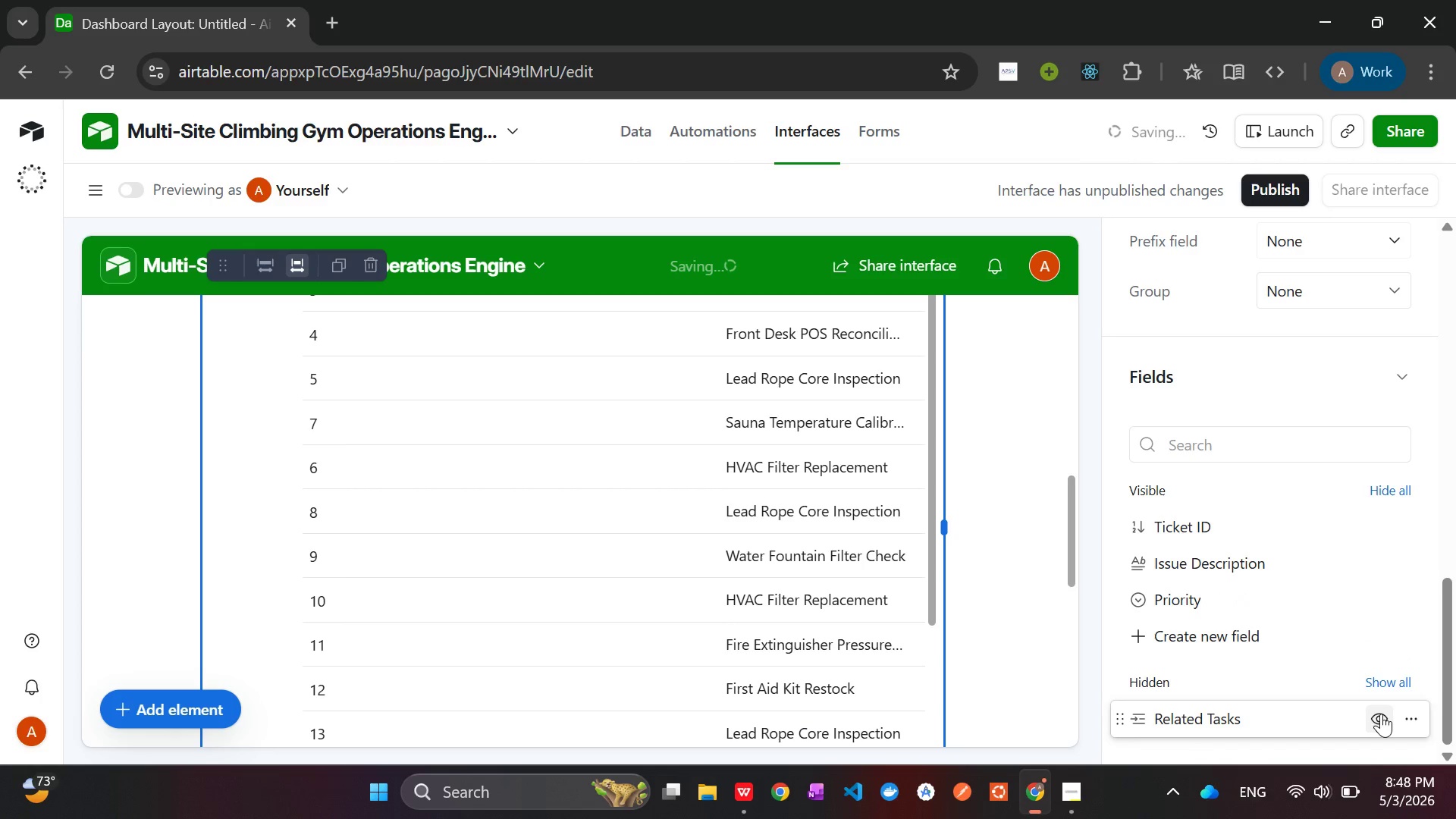 
left_click([1380, 714])
 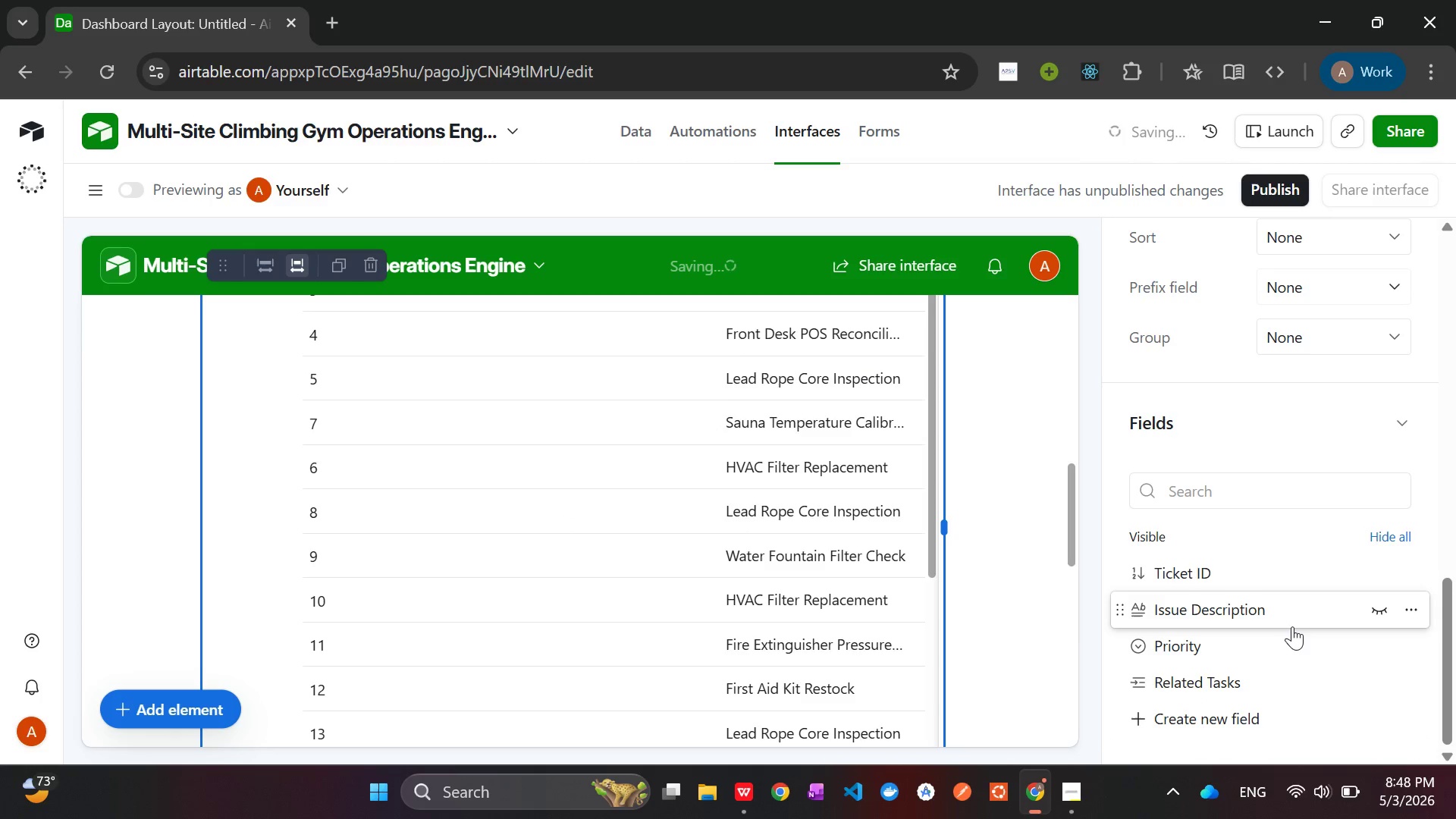 
scroll: coordinate [1291, 625], scroll_direction: down, amount: 3.0
 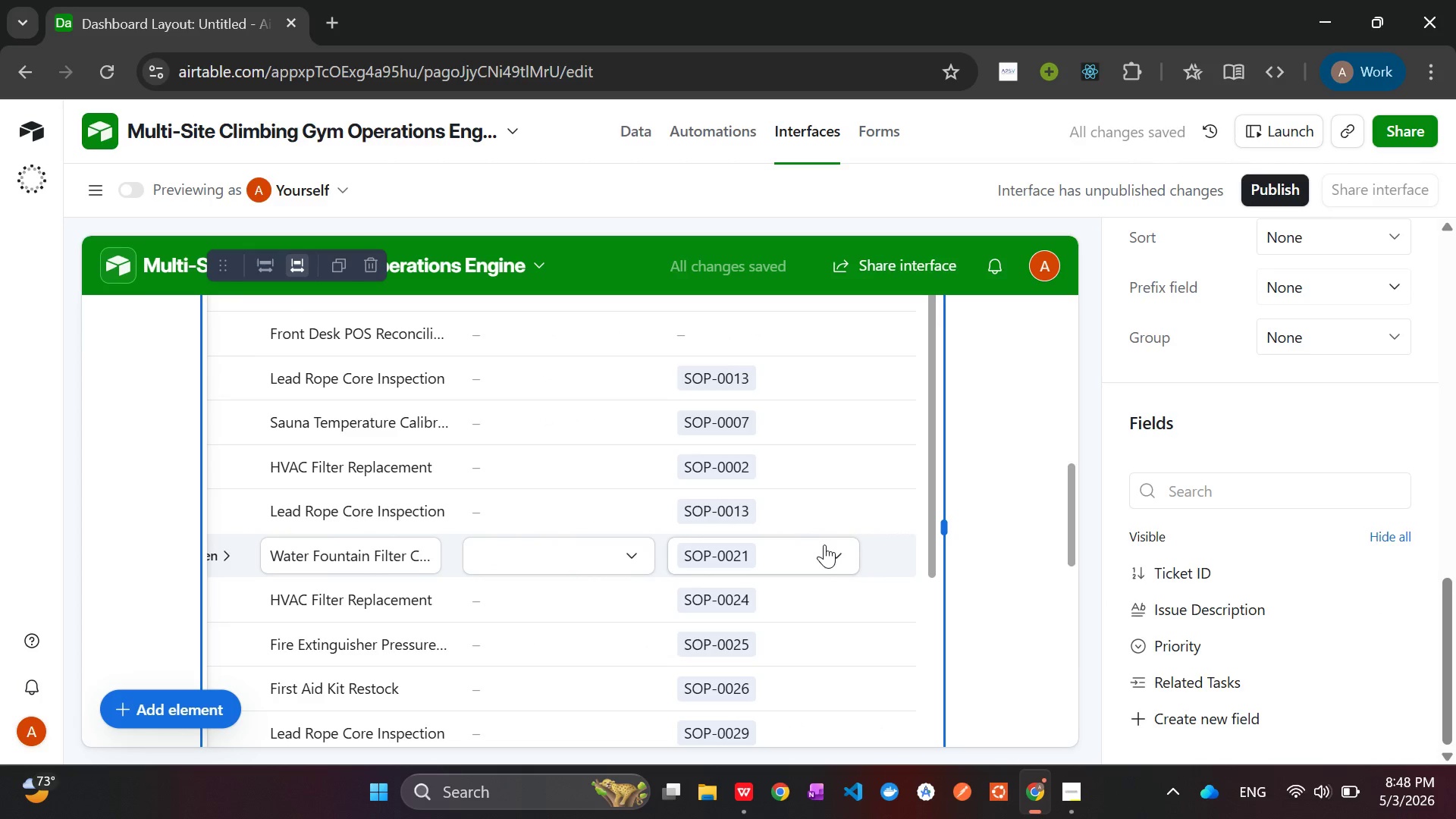 
scroll: coordinate [824, 544], scroll_direction: up, amount: 3.0
 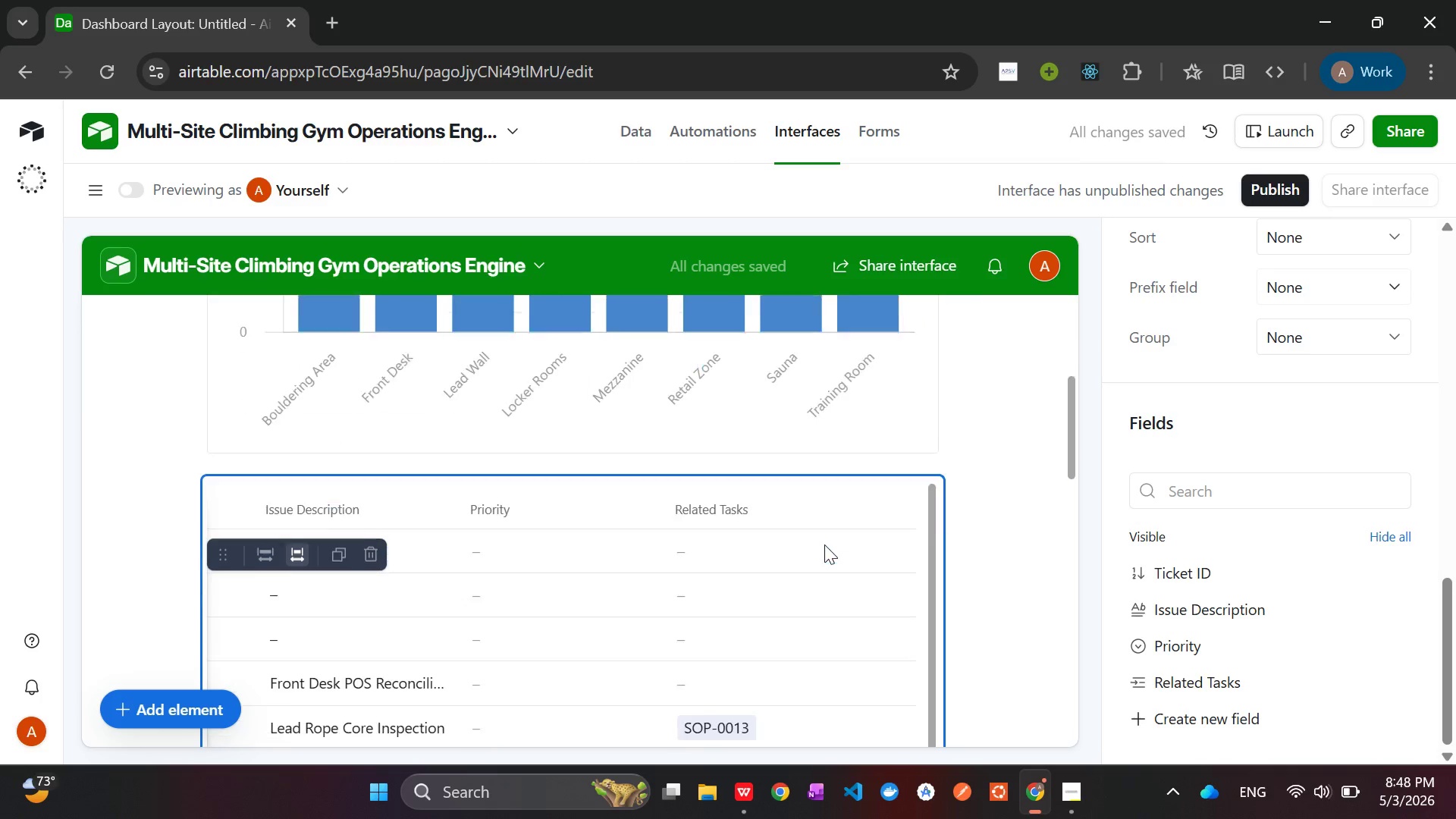 
scroll: coordinate [824, 544], scroll_direction: down, amount: 1.0
 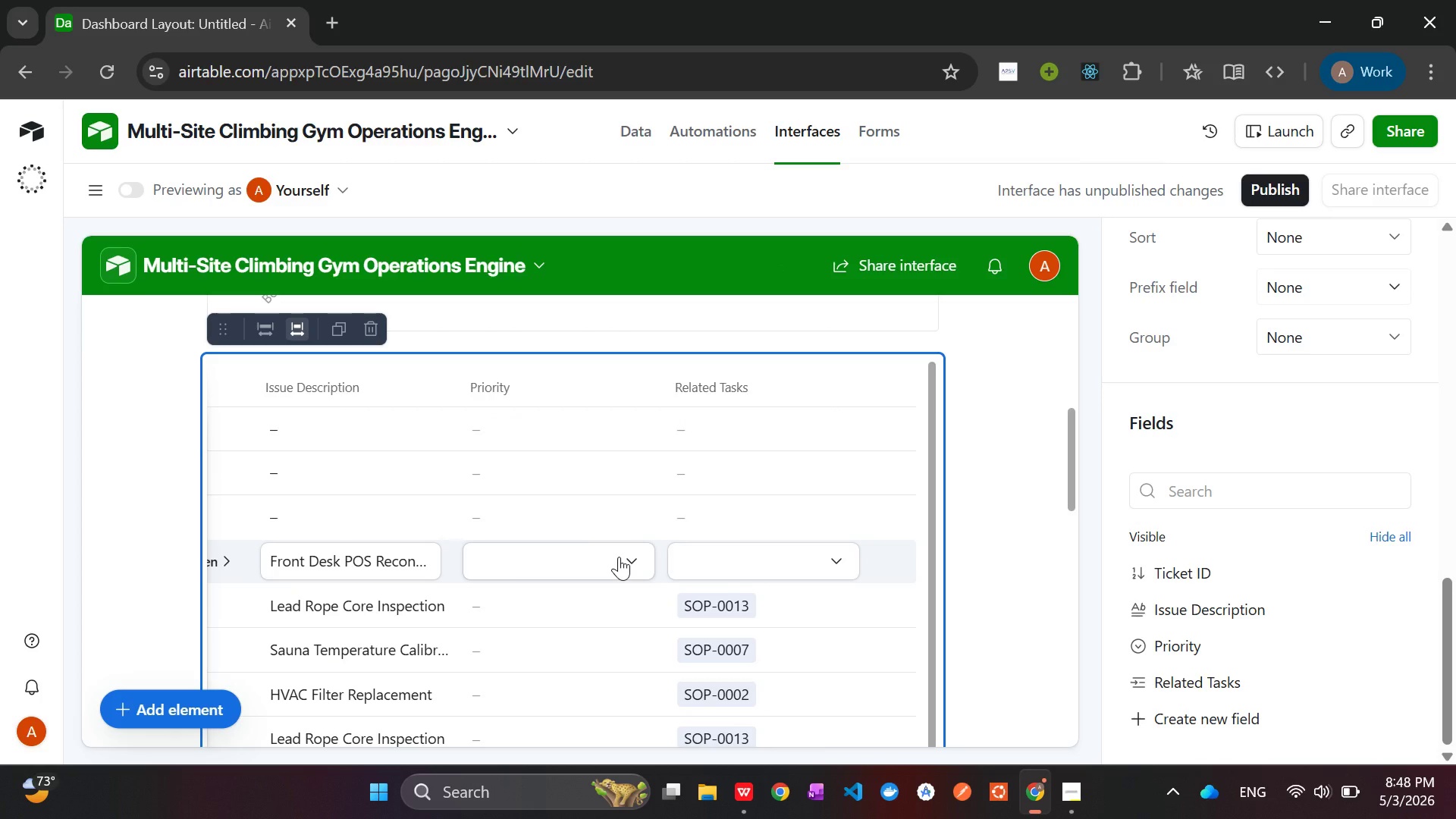 
left_click([619, 557])
 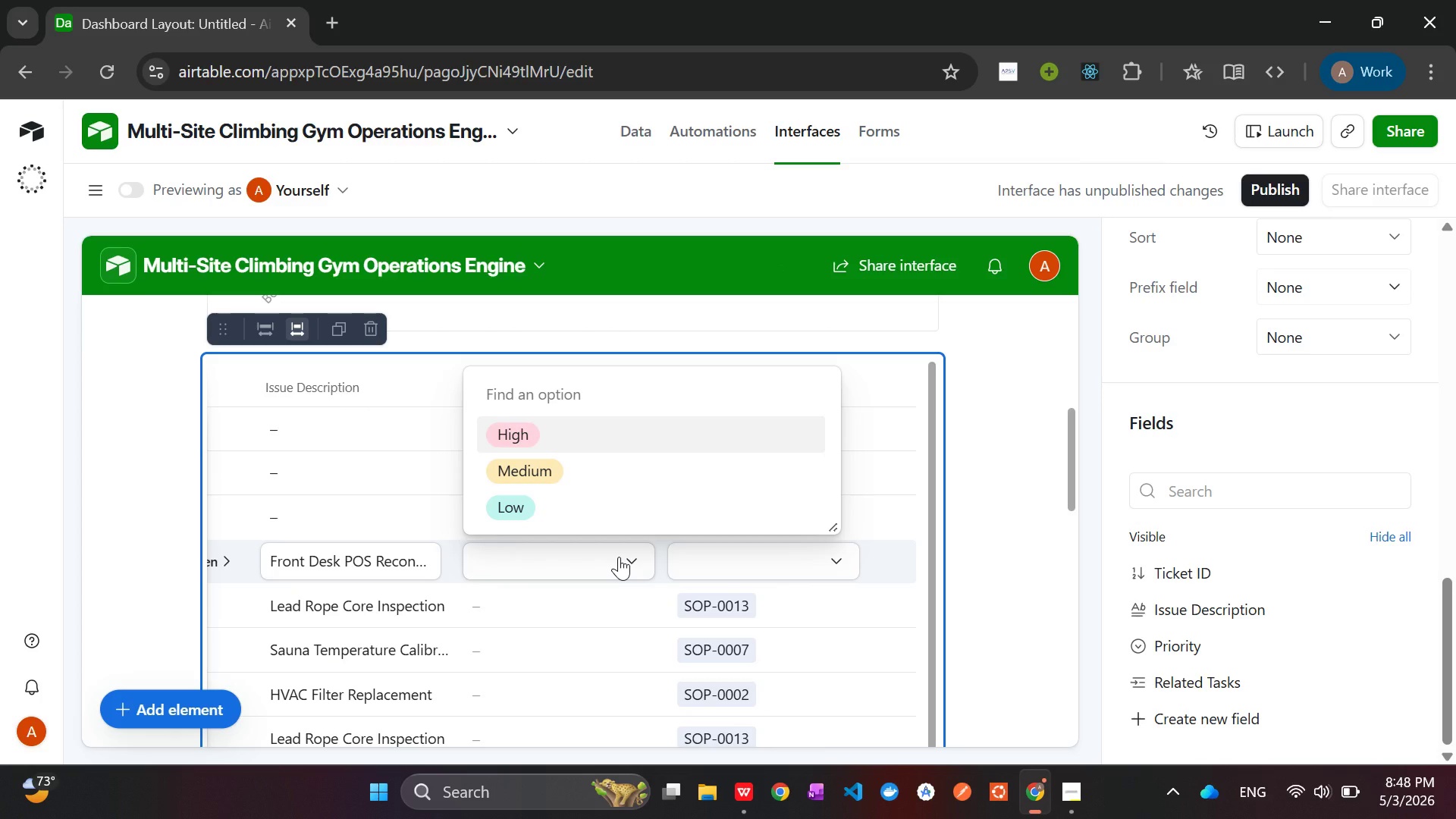 
left_click([619, 557])
 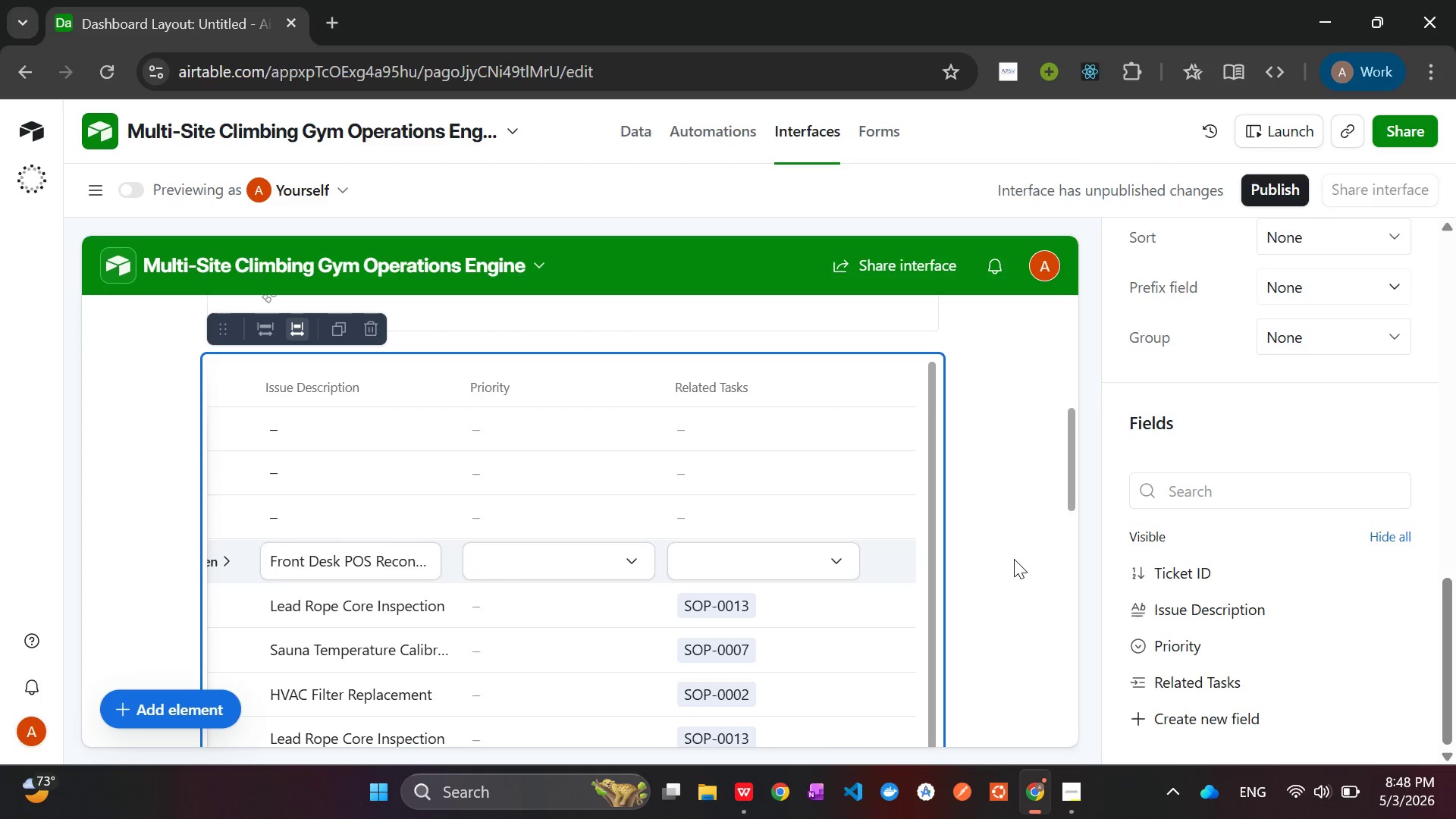 
left_click([1014, 559])
 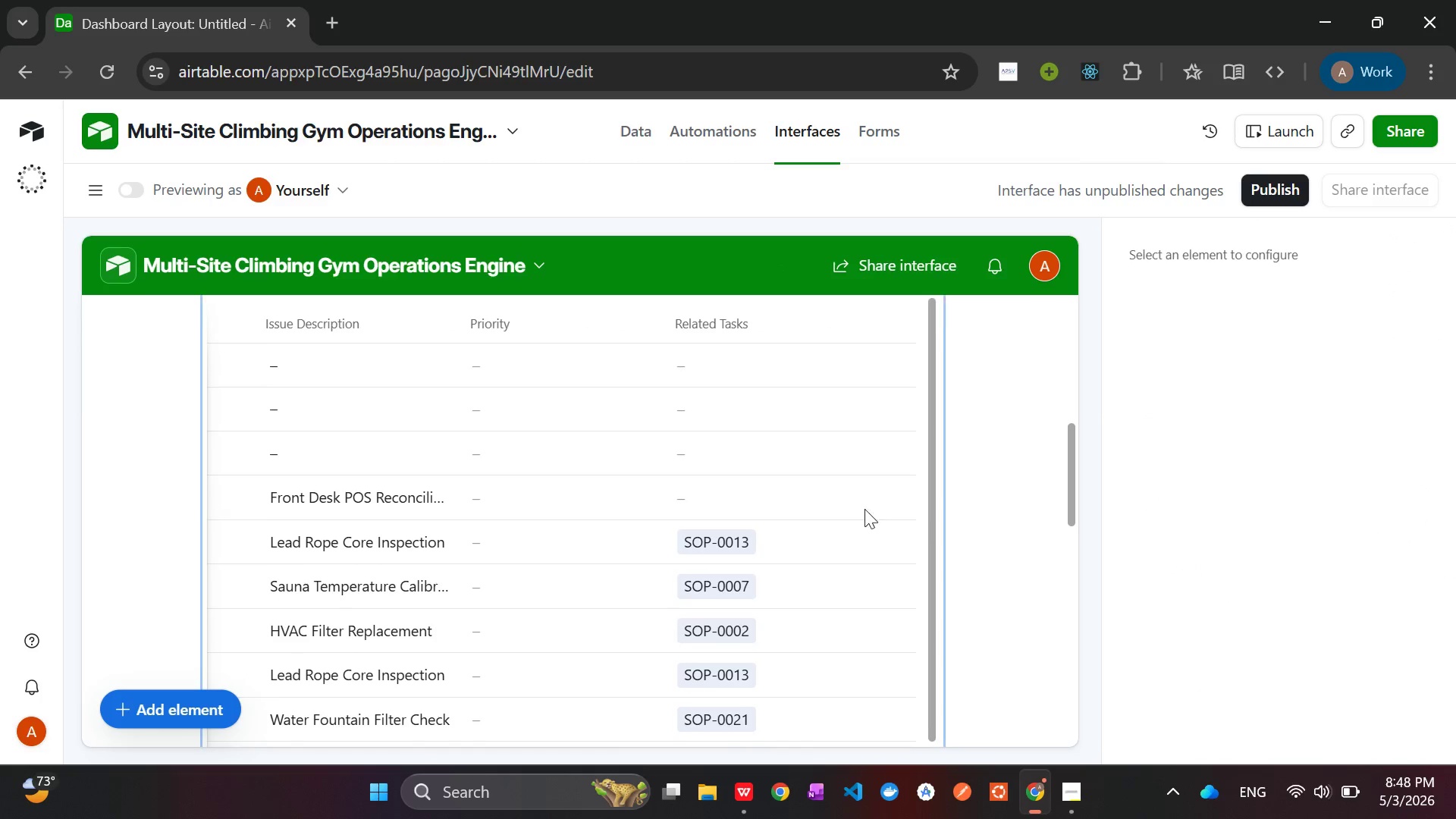 
left_click([822, 473])
 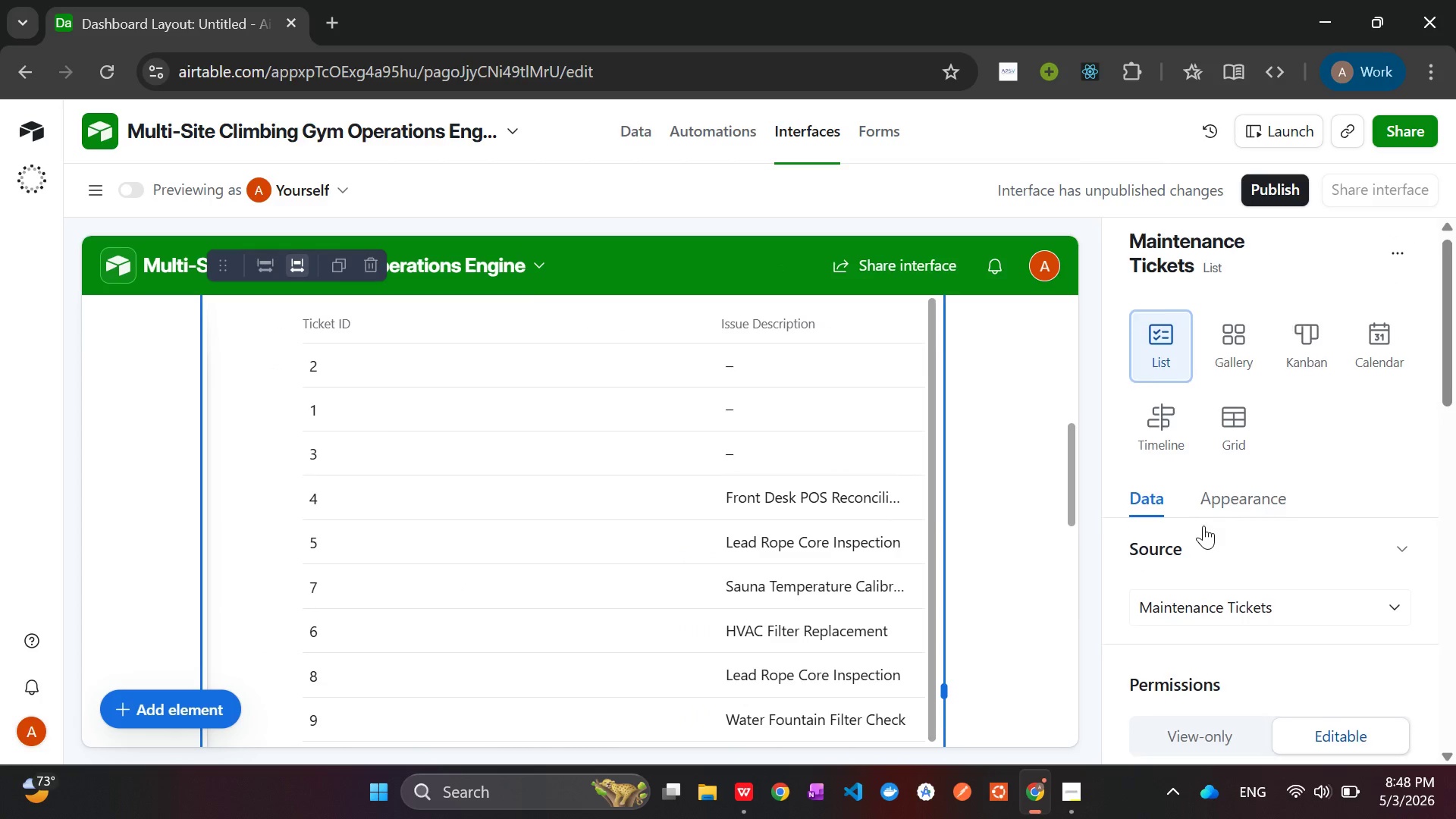 
scroll: coordinate [1203, 526], scroll_direction: down, amount: 1.0
 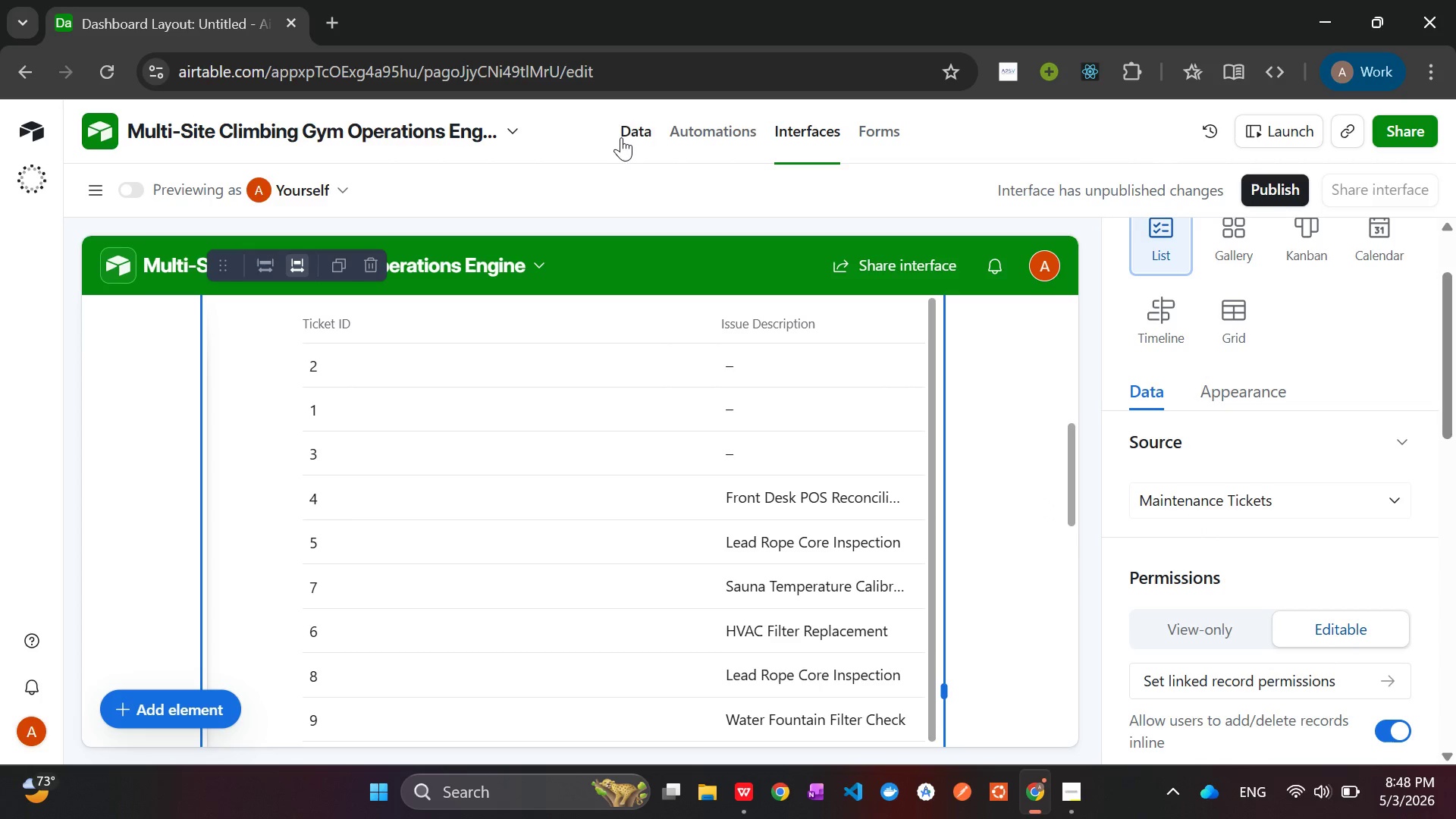 
left_click([631, 127])
 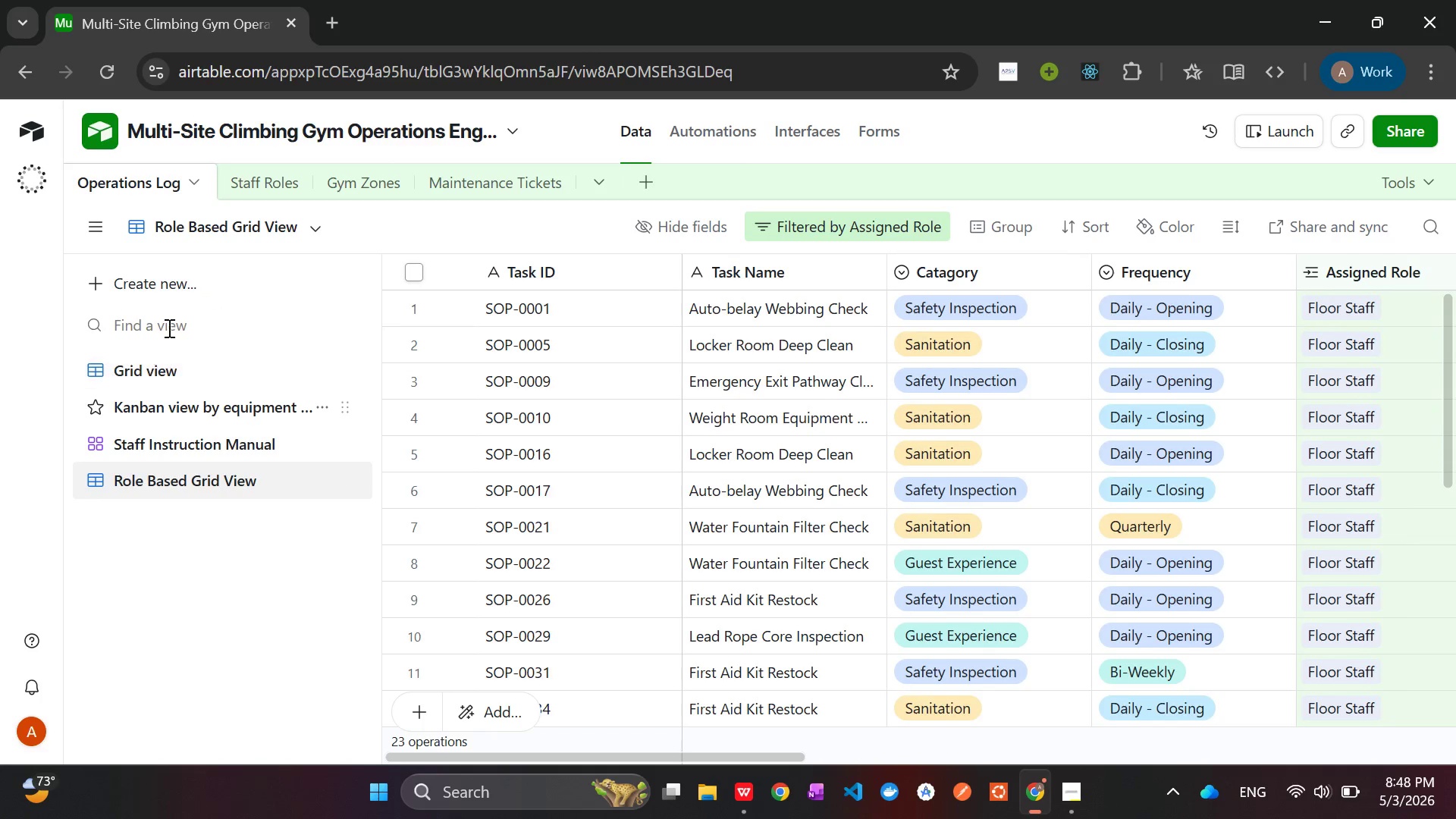 
wait(5.33)
 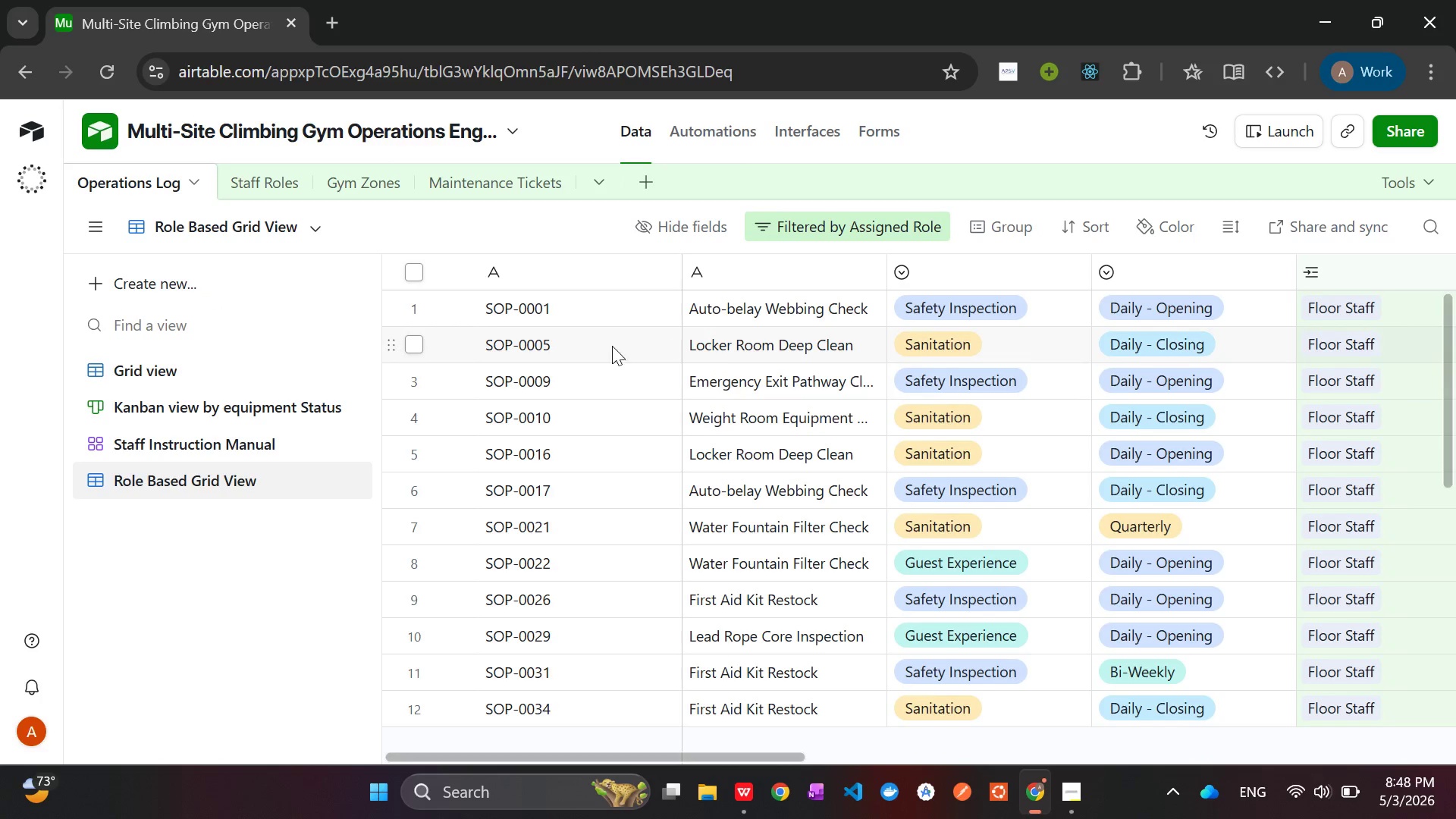 
left_click([470, 174])
 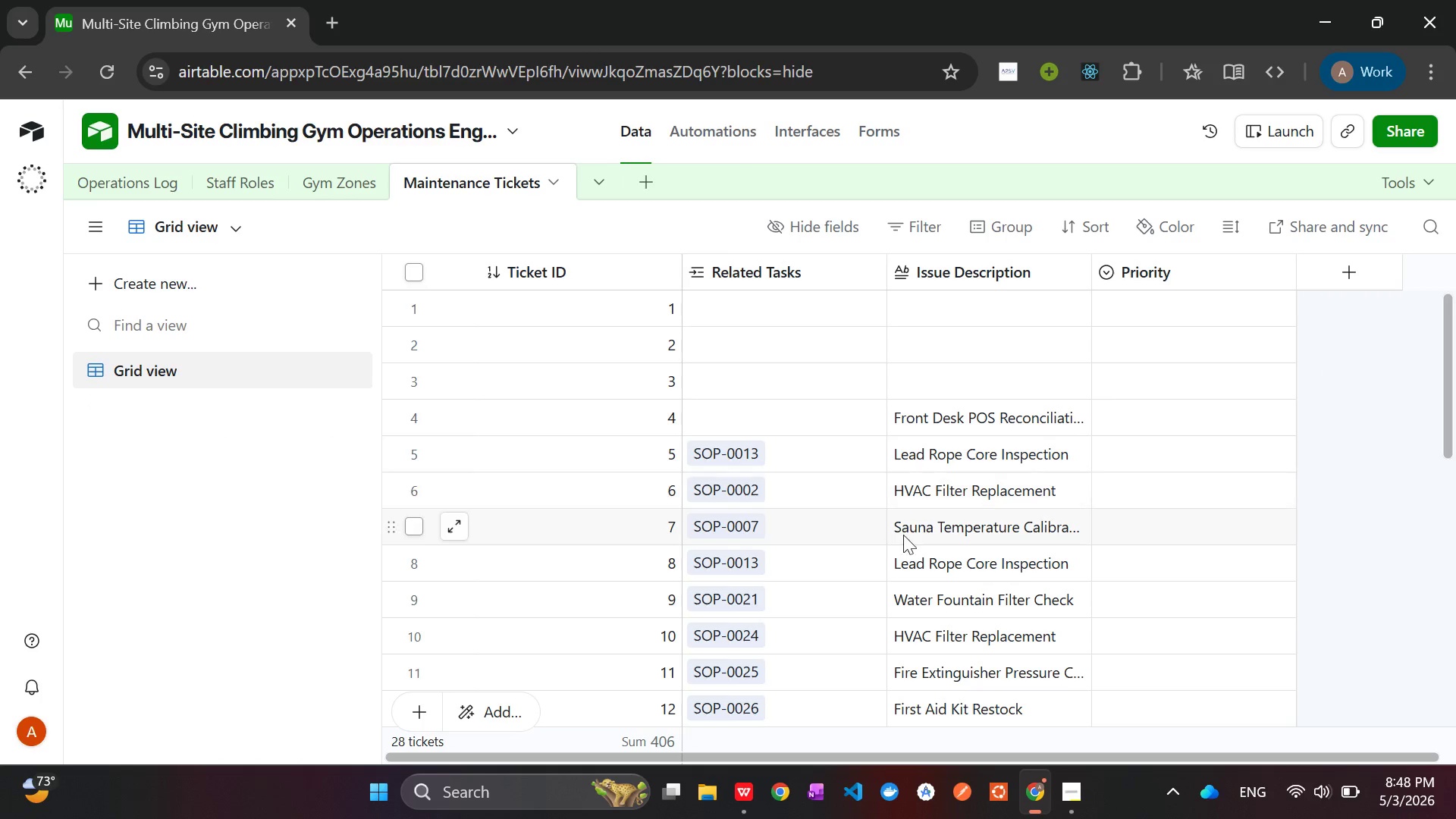 
scroll: coordinate [987, 503], scroll_direction: up, amount: 5.0
 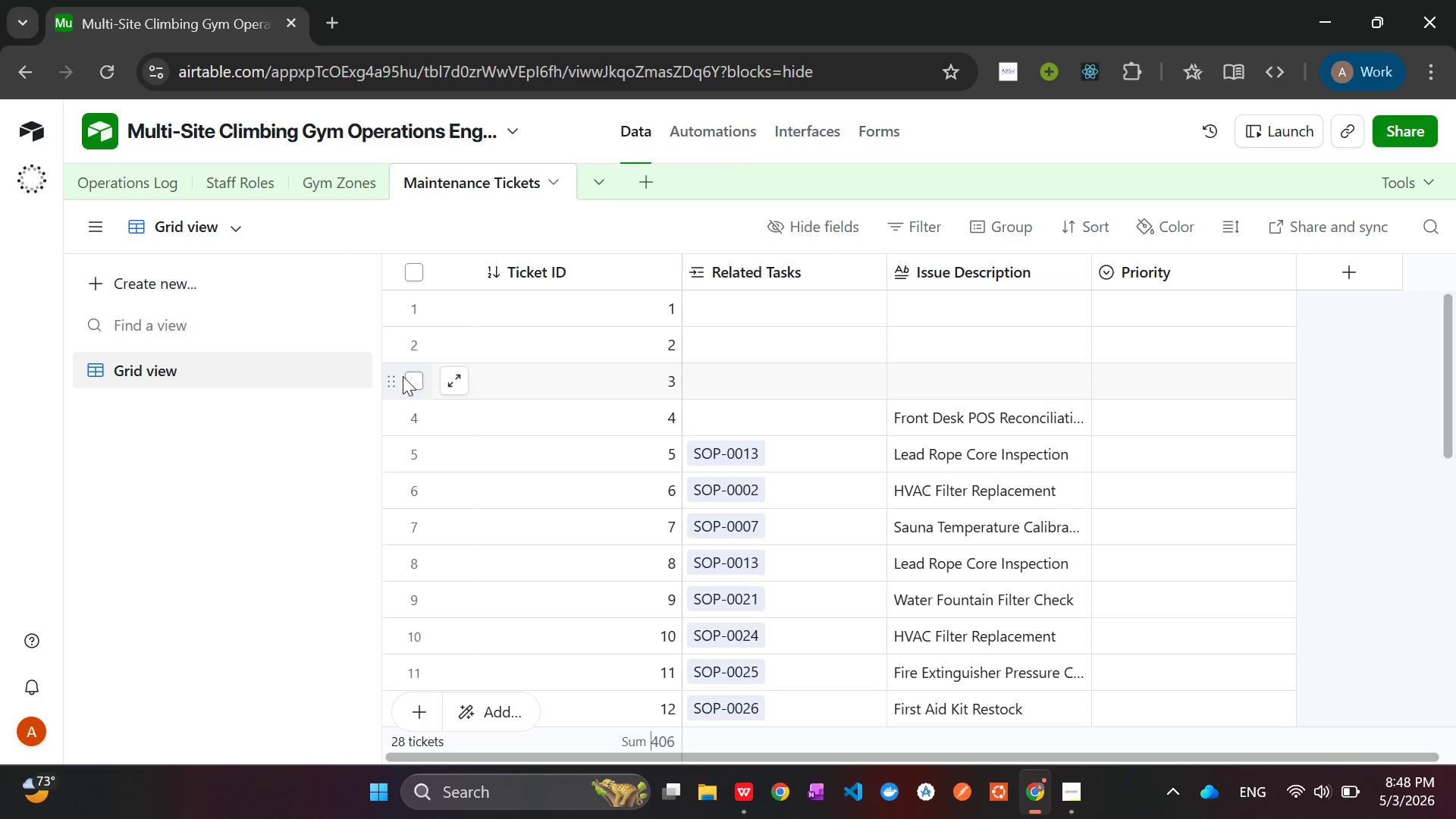 
left_click([409, 382])
 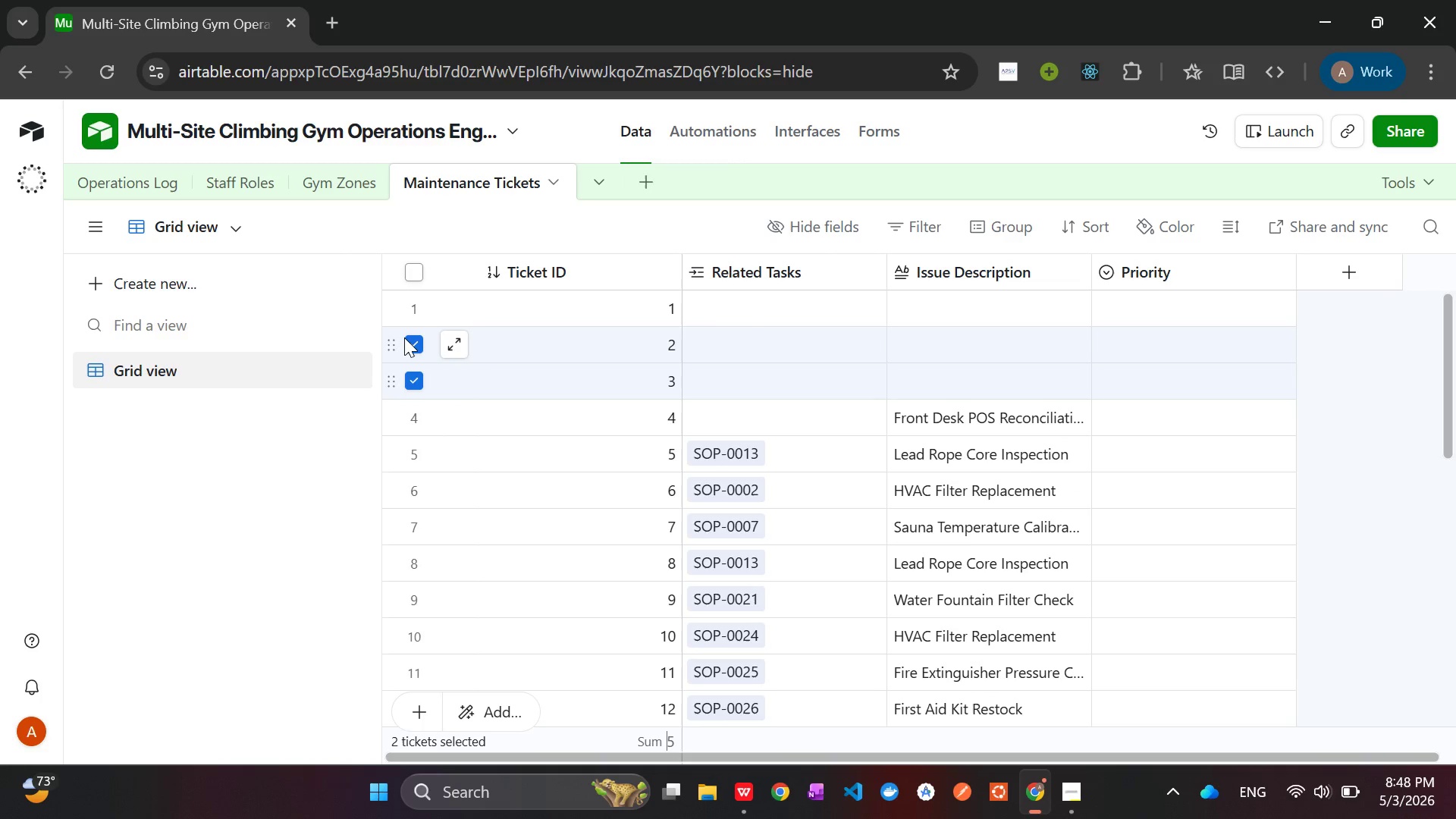 
left_click([404, 337])
 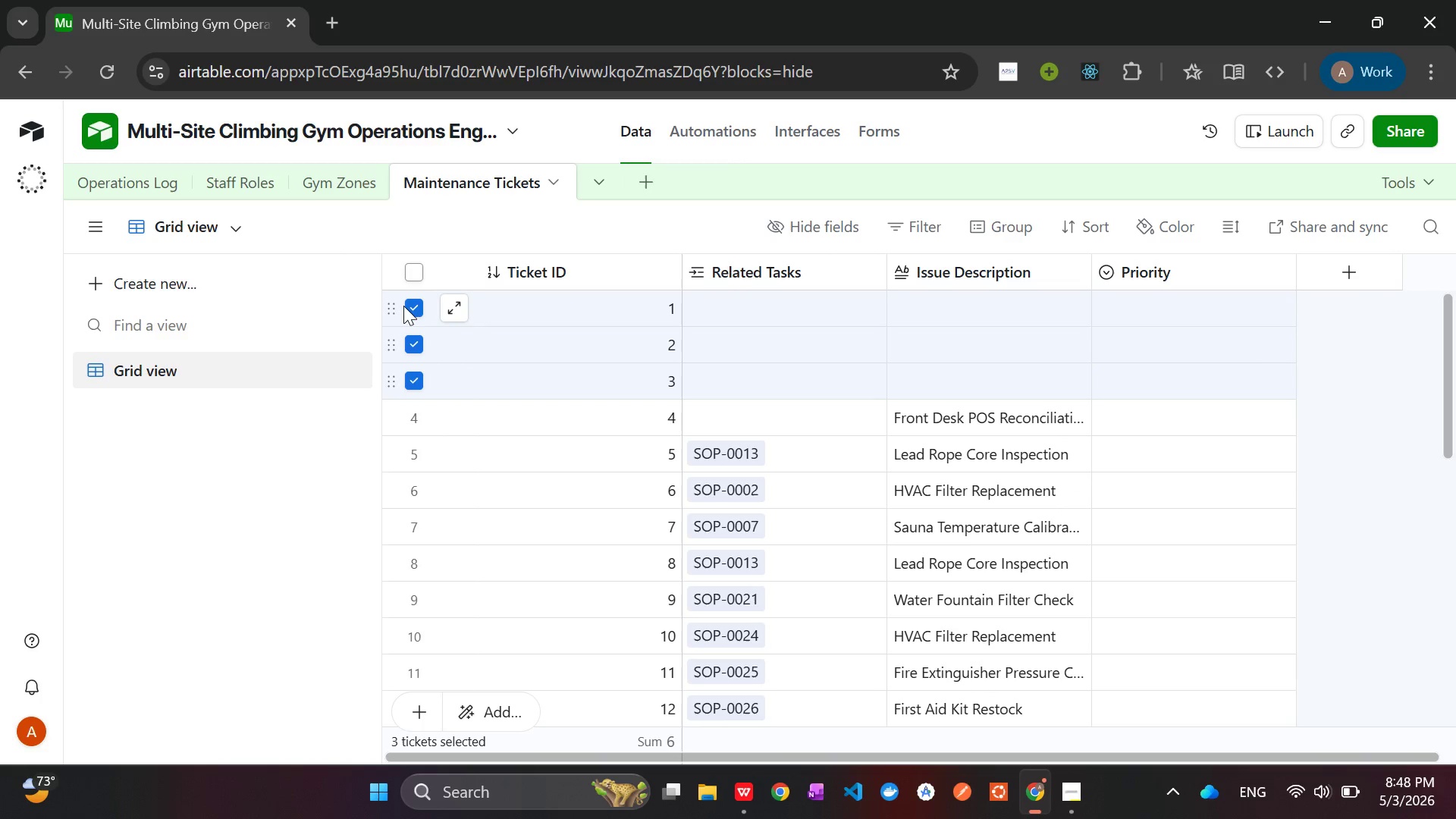 
left_click([403, 306])
 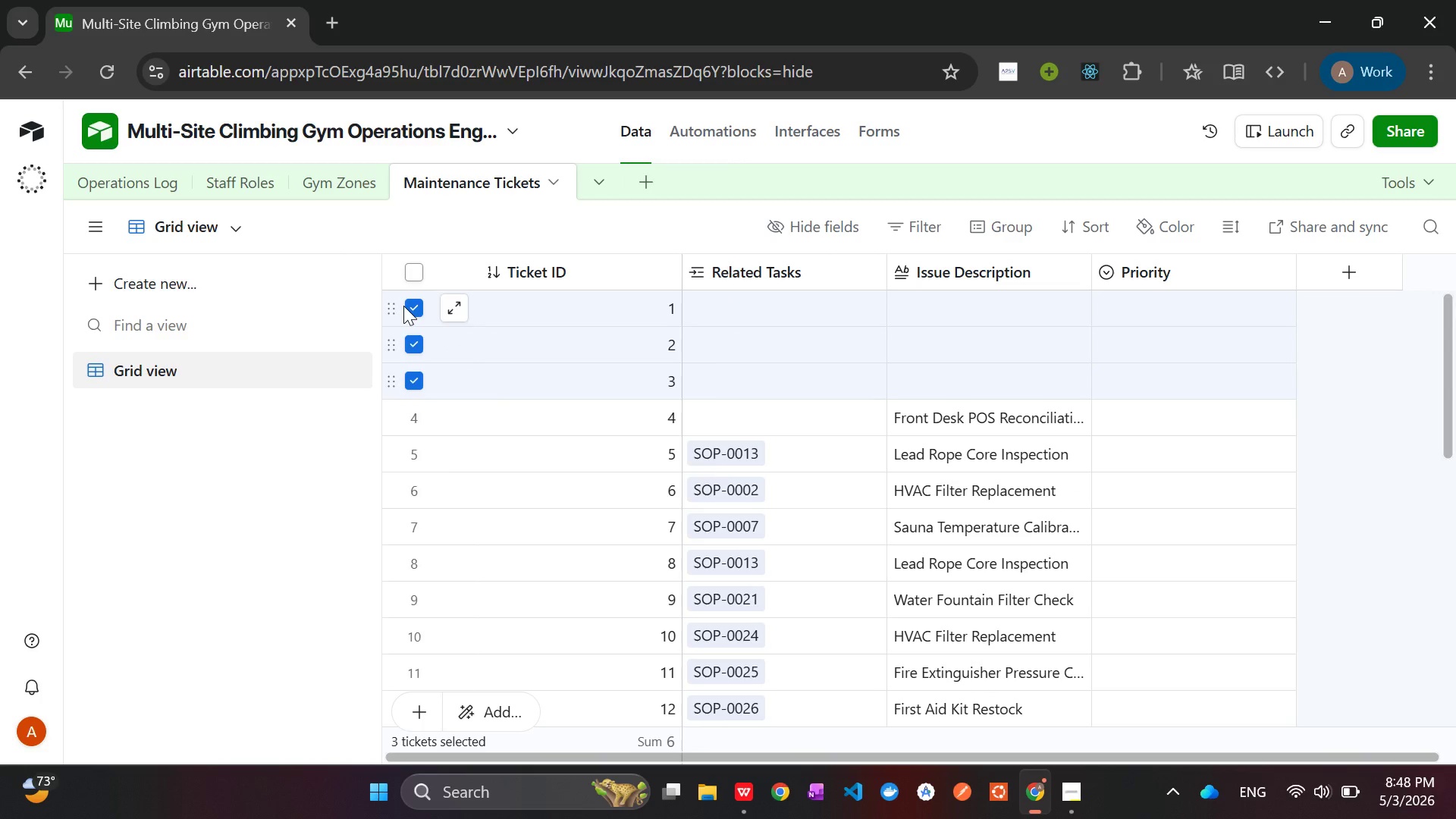 
right_click([403, 306])
 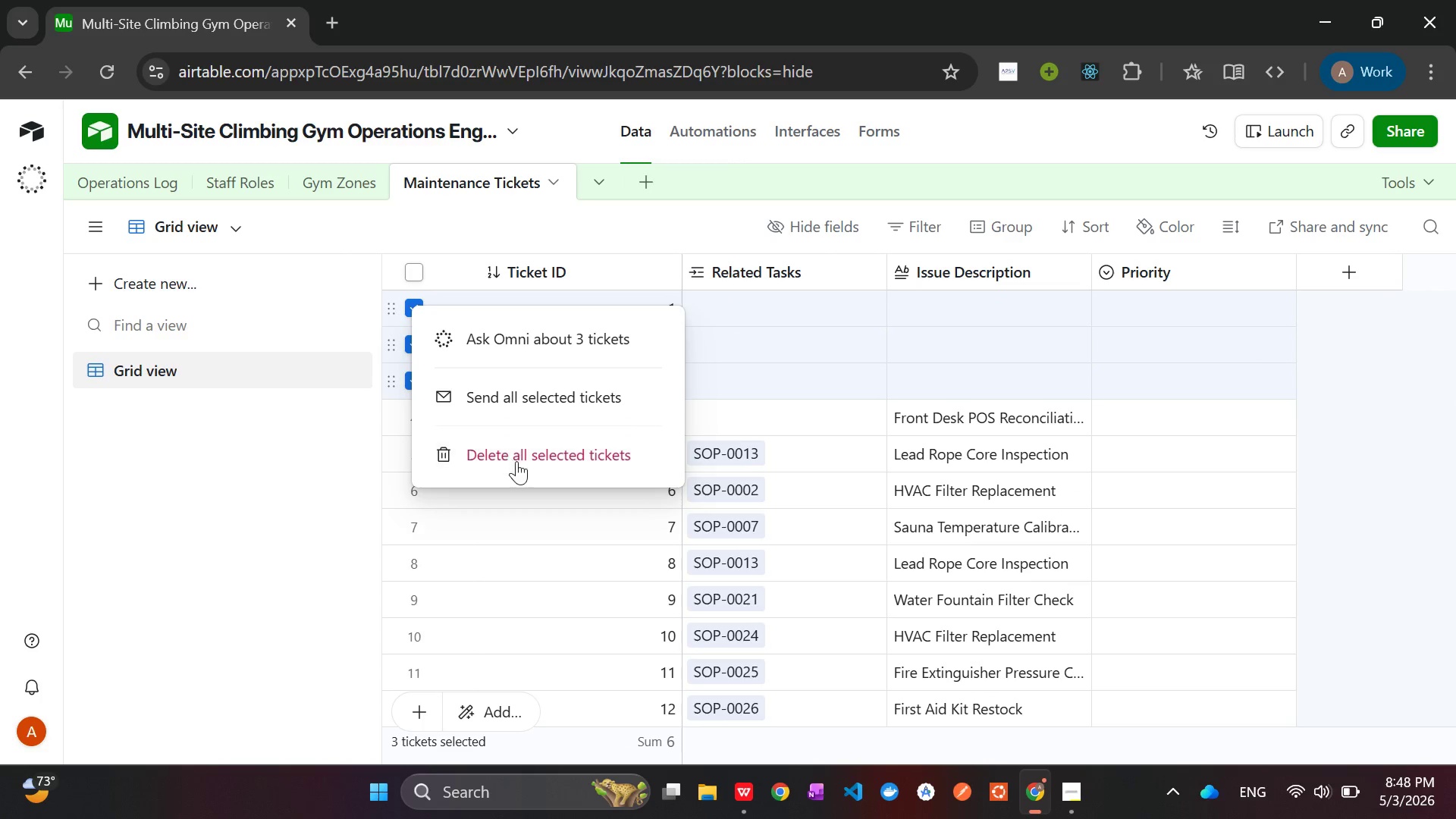 
left_click([516, 461])
 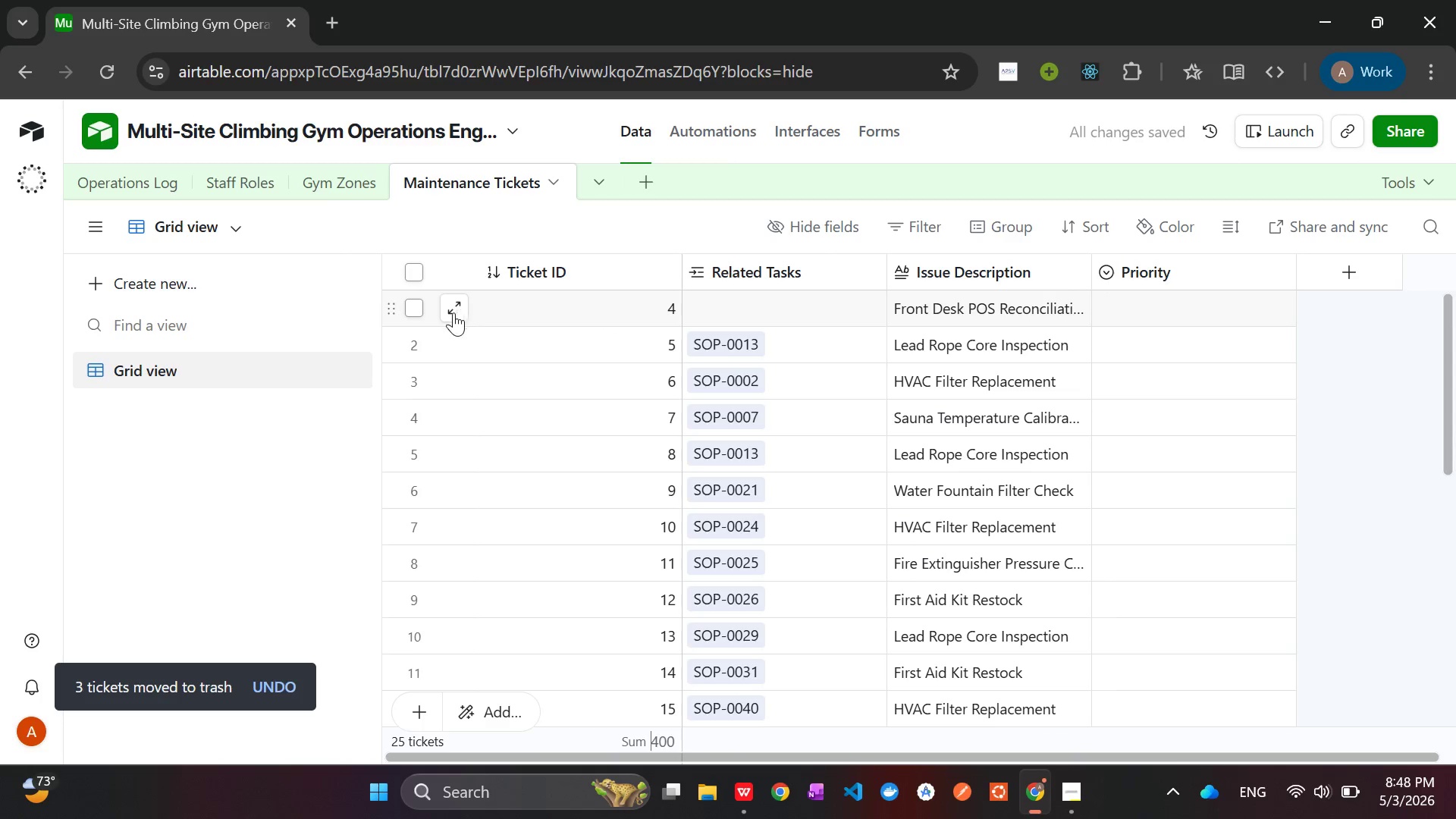 
left_click([419, 309])
 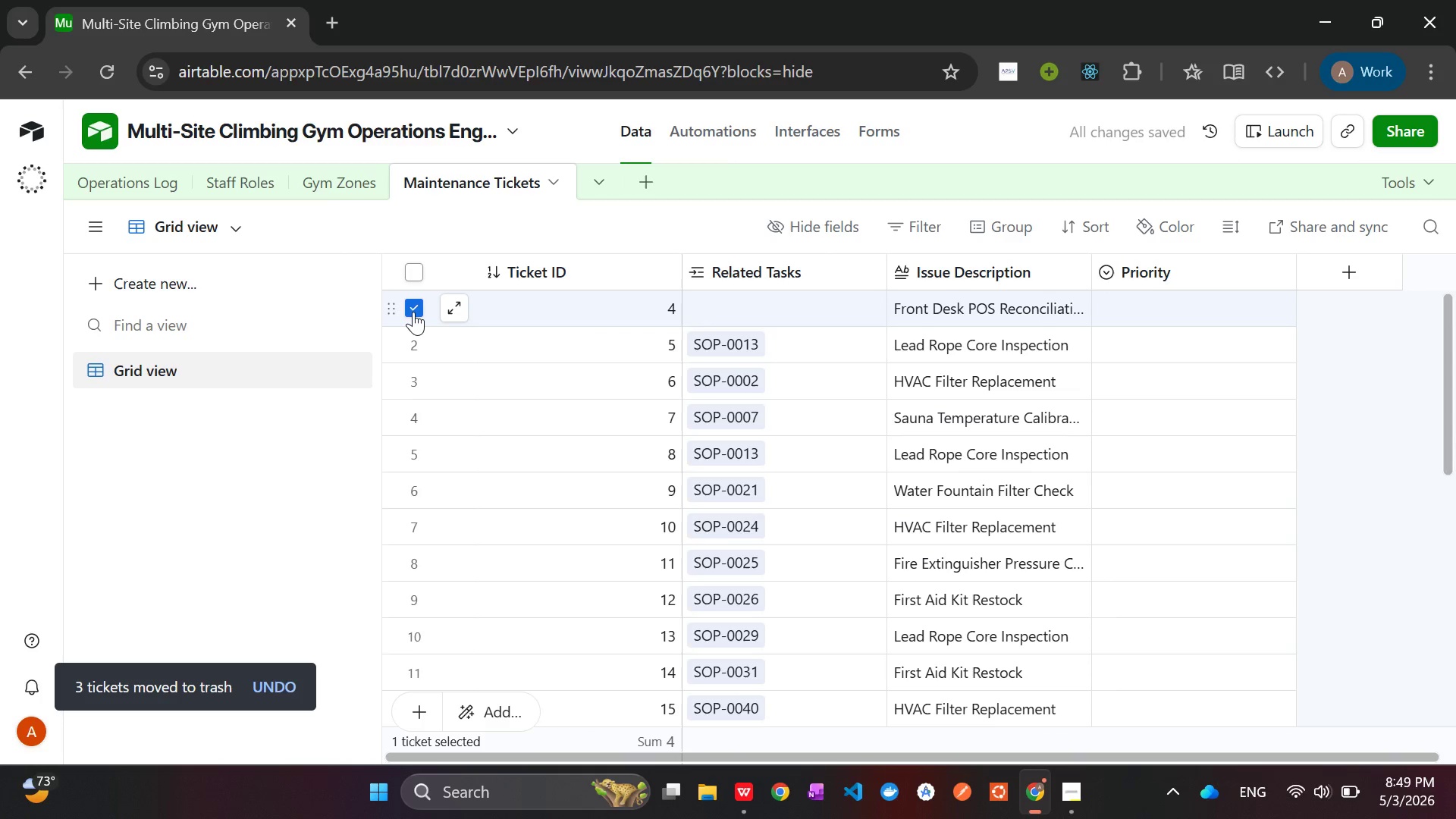 
right_click([413, 312])
 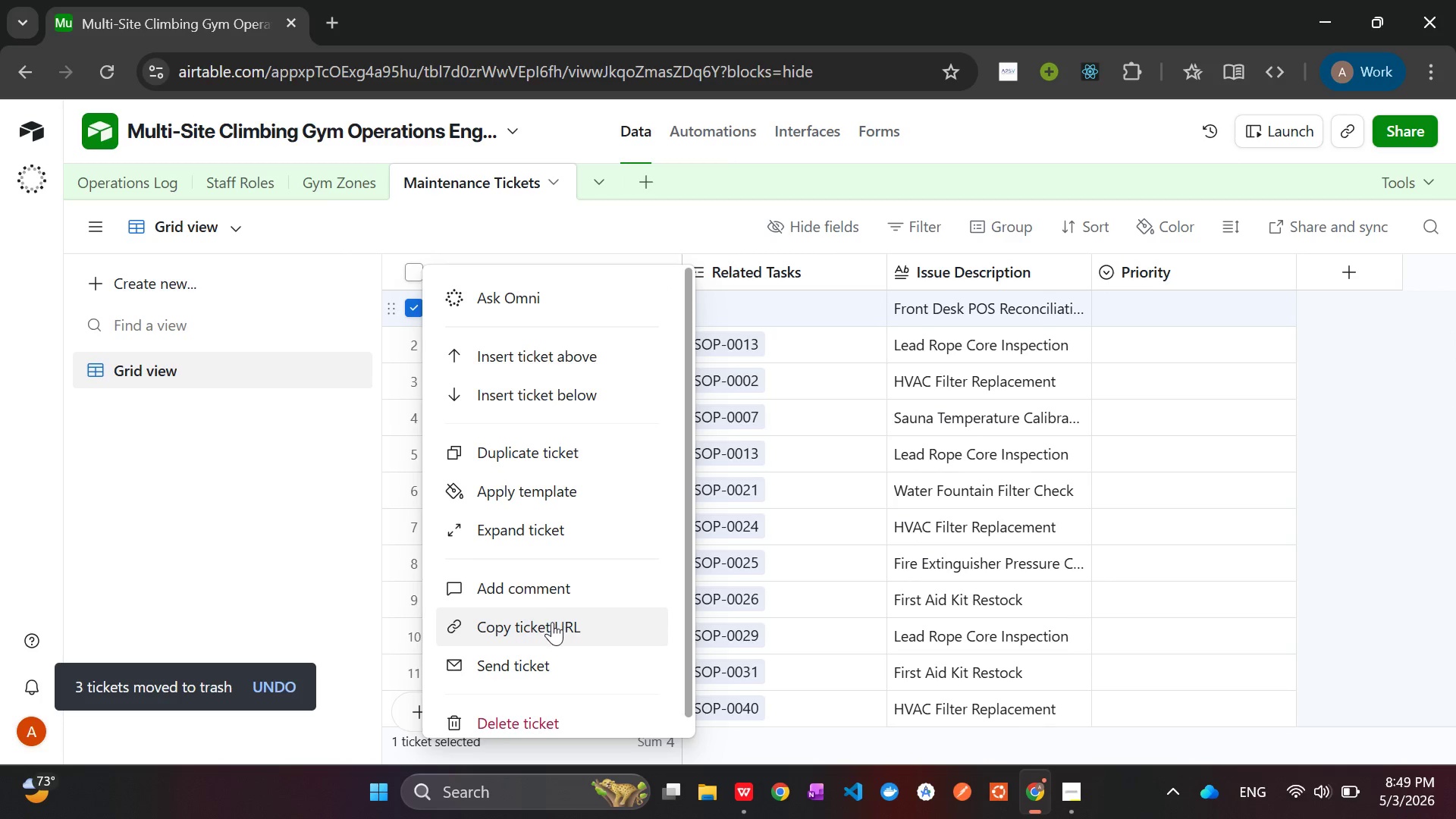 
scroll: coordinate [552, 622], scroll_direction: down, amount: 2.0
 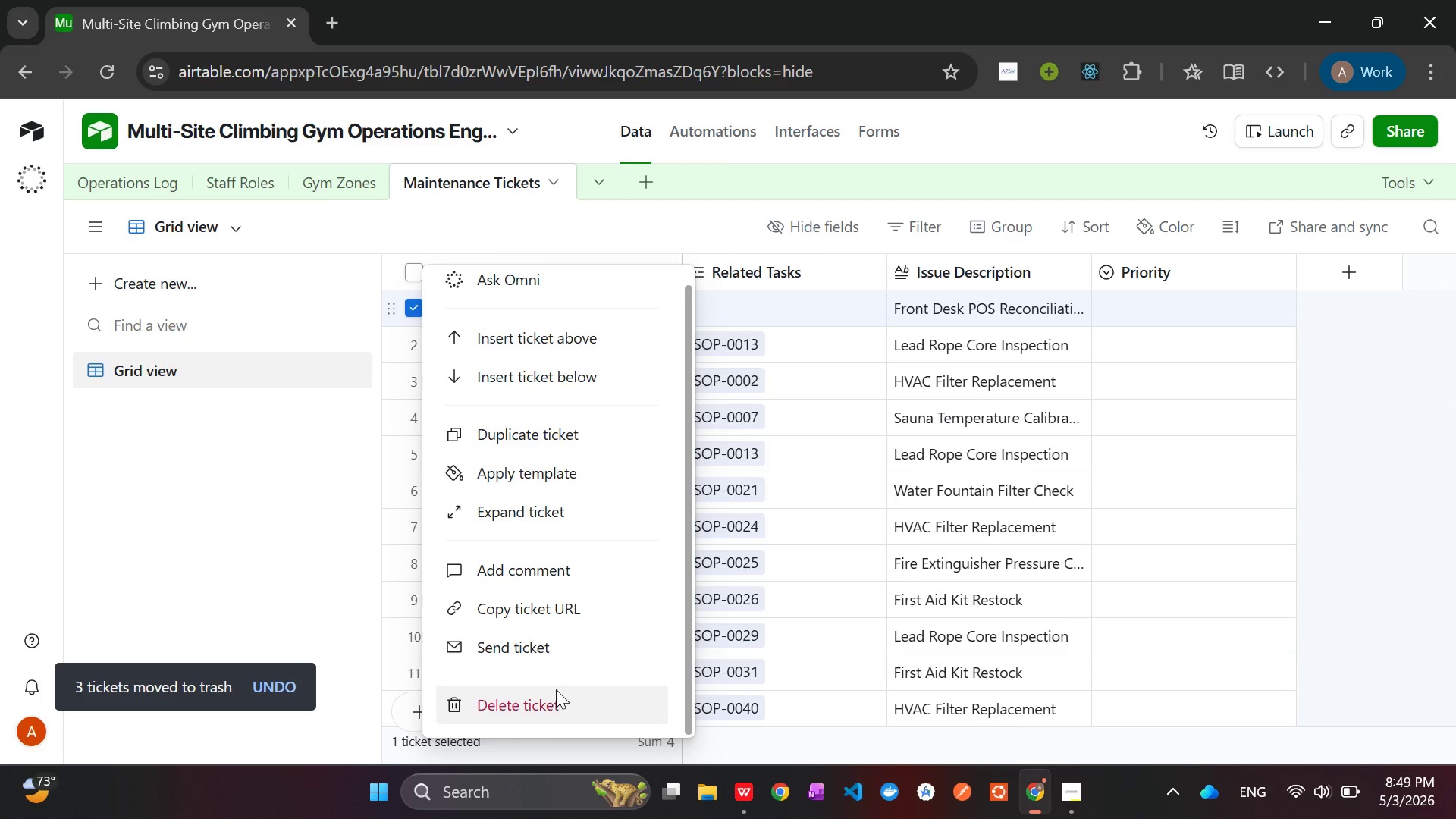 
left_click([556, 689])
 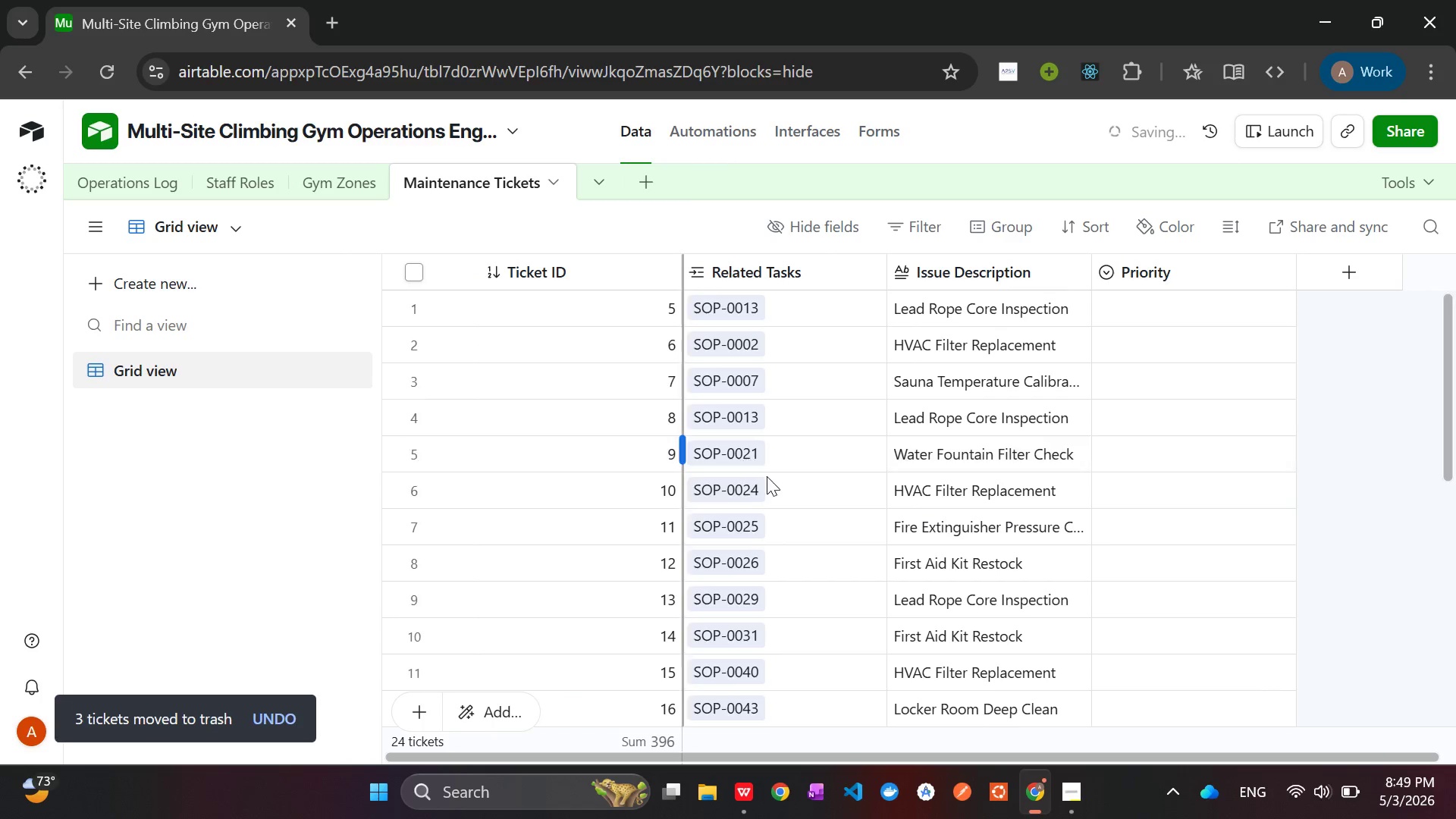 
scroll: coordinate [767, 476], scroll_direction: up, amount: 1.0
 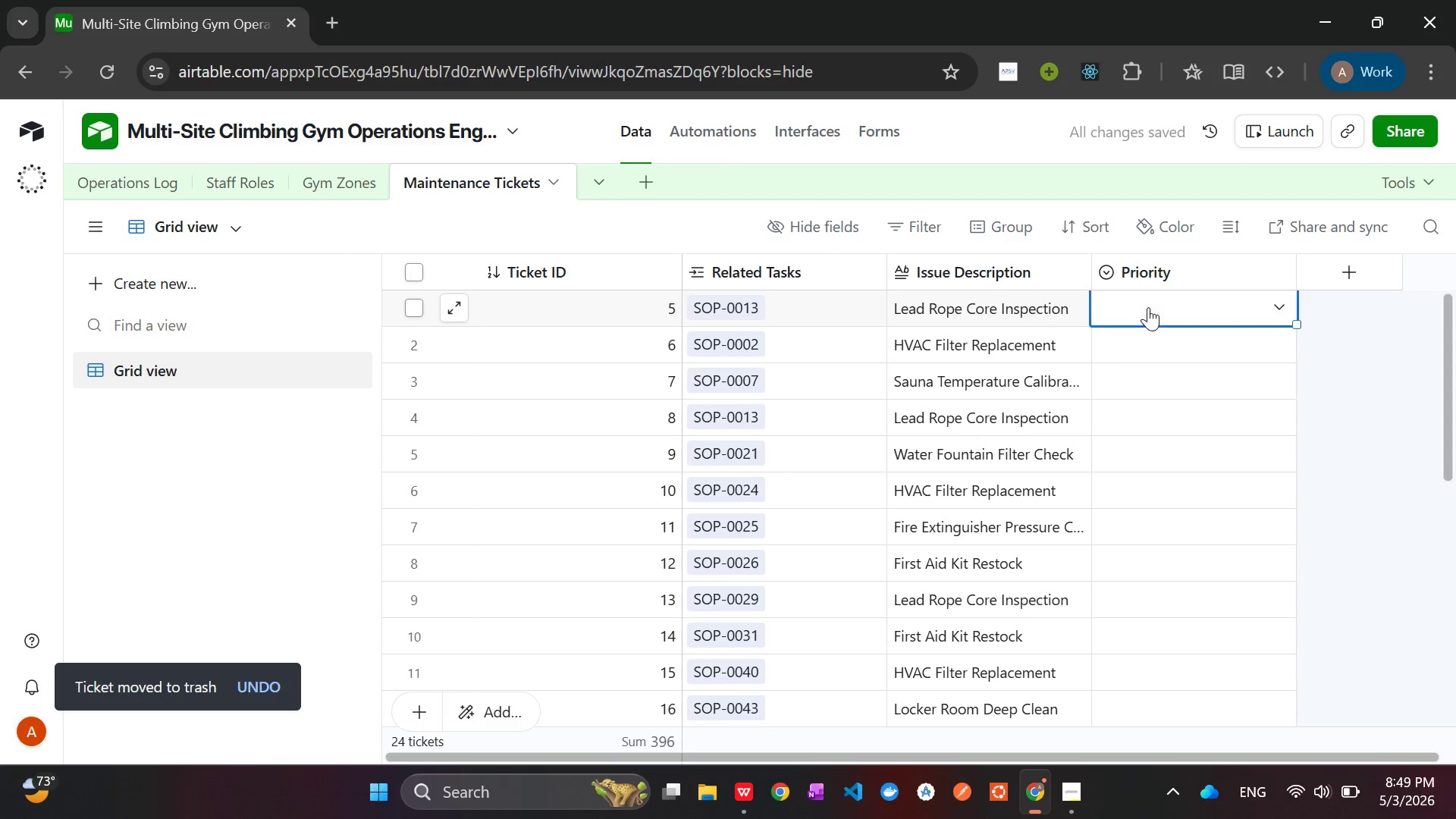 
left_click([1148, 307])
 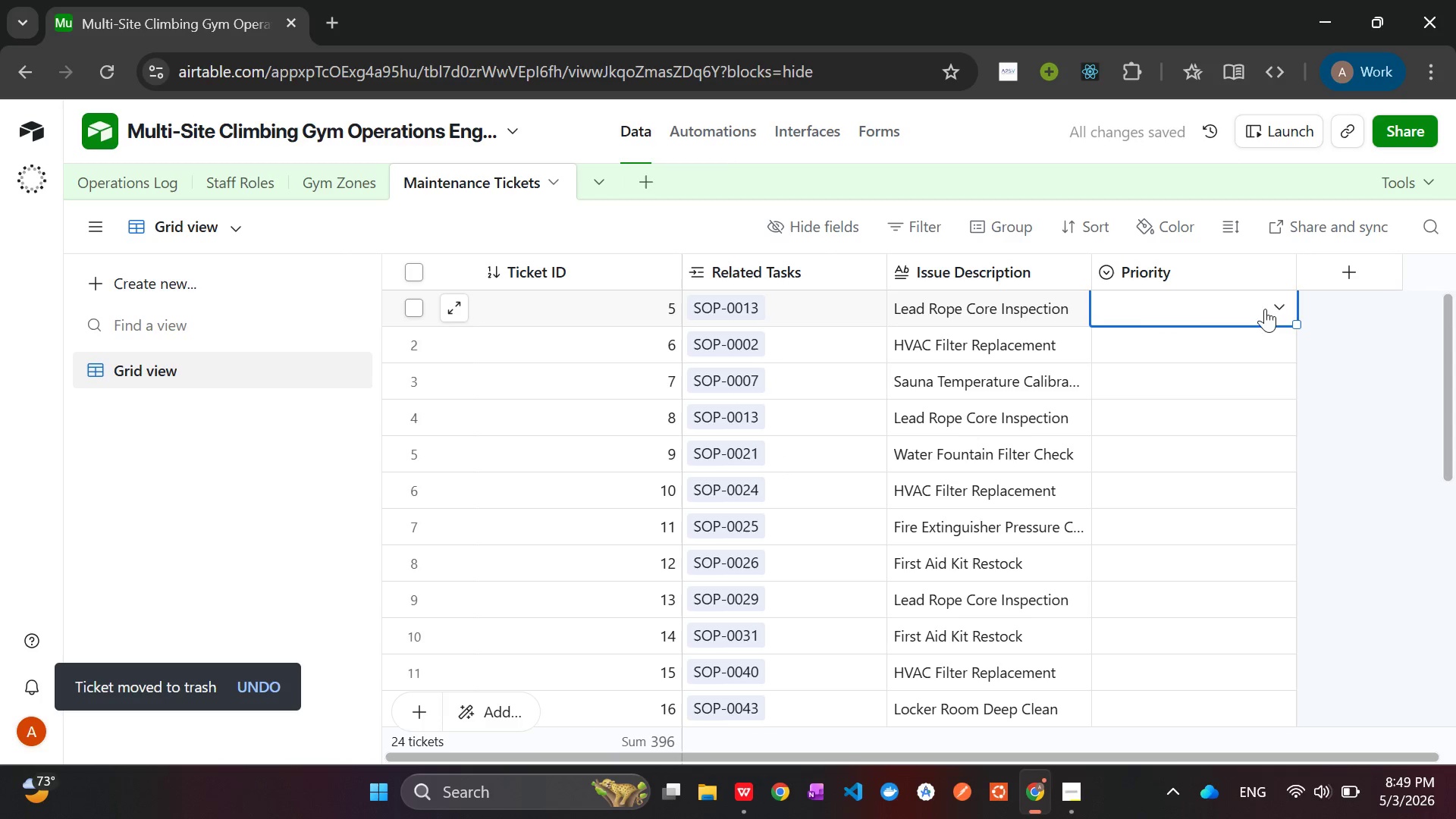 
left_click([1265, 309])
 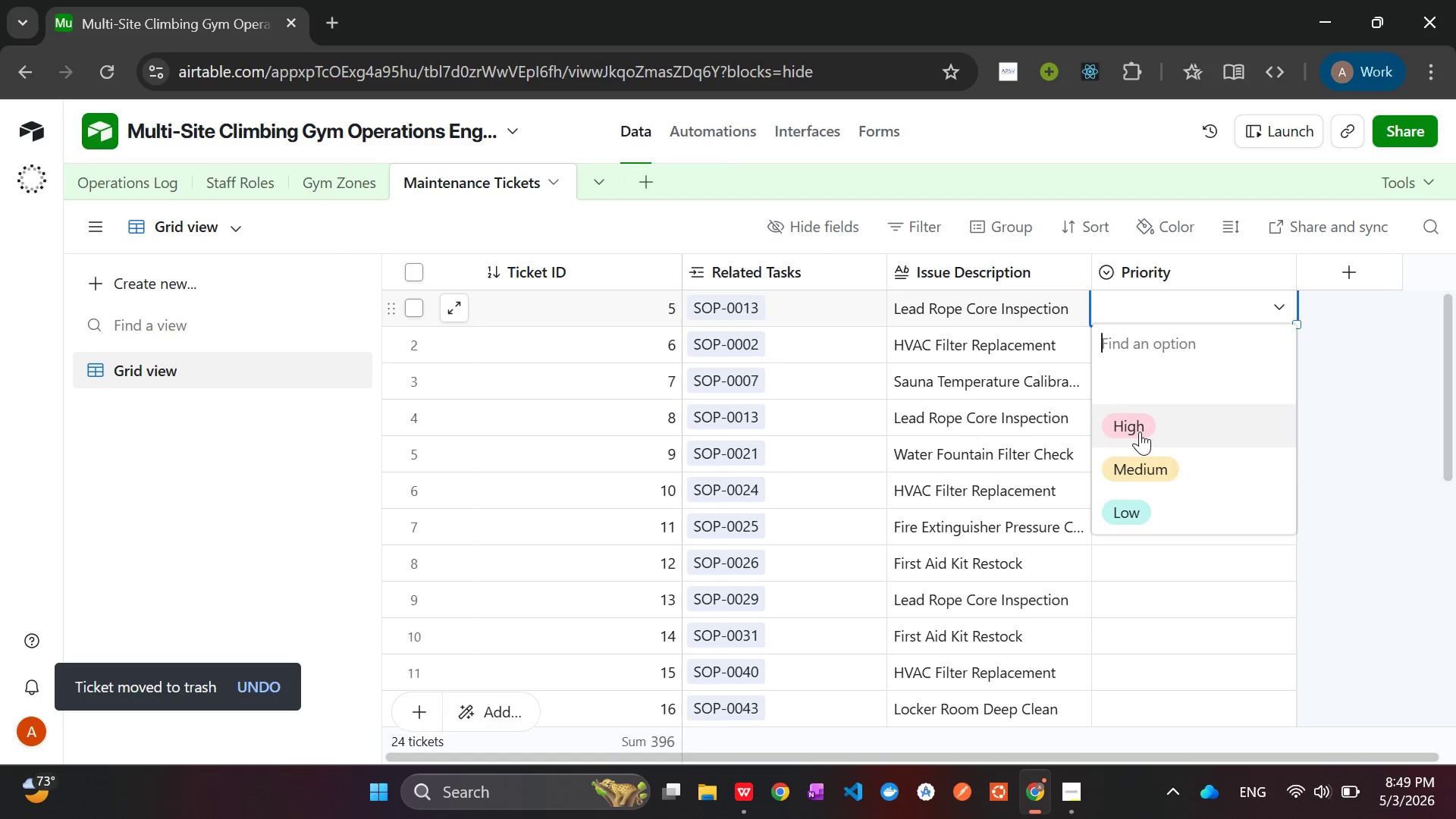 
left_click([1140, 431])
 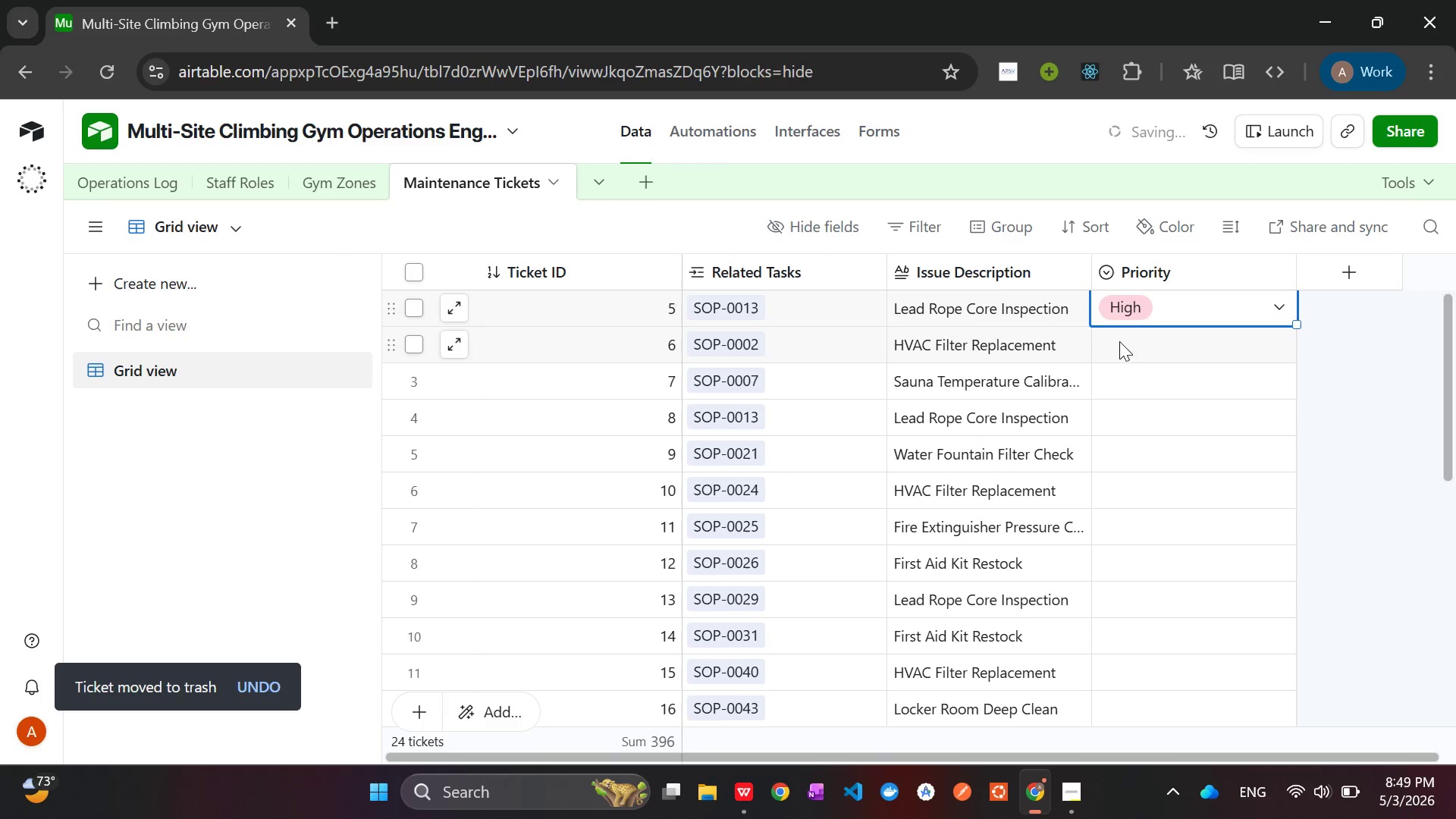 
left_click([1119, 341])
 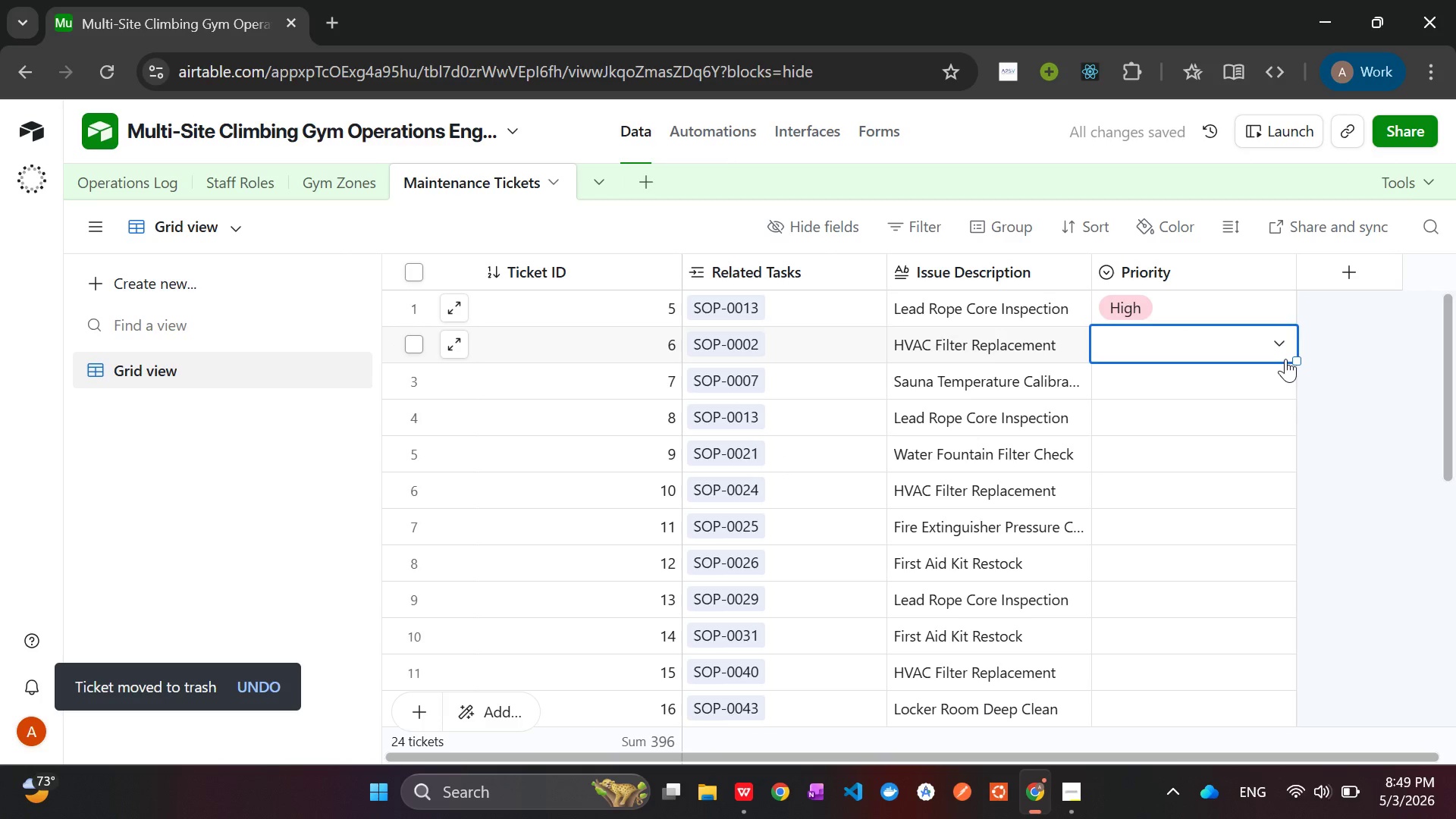 
left_click([1285, 359])
 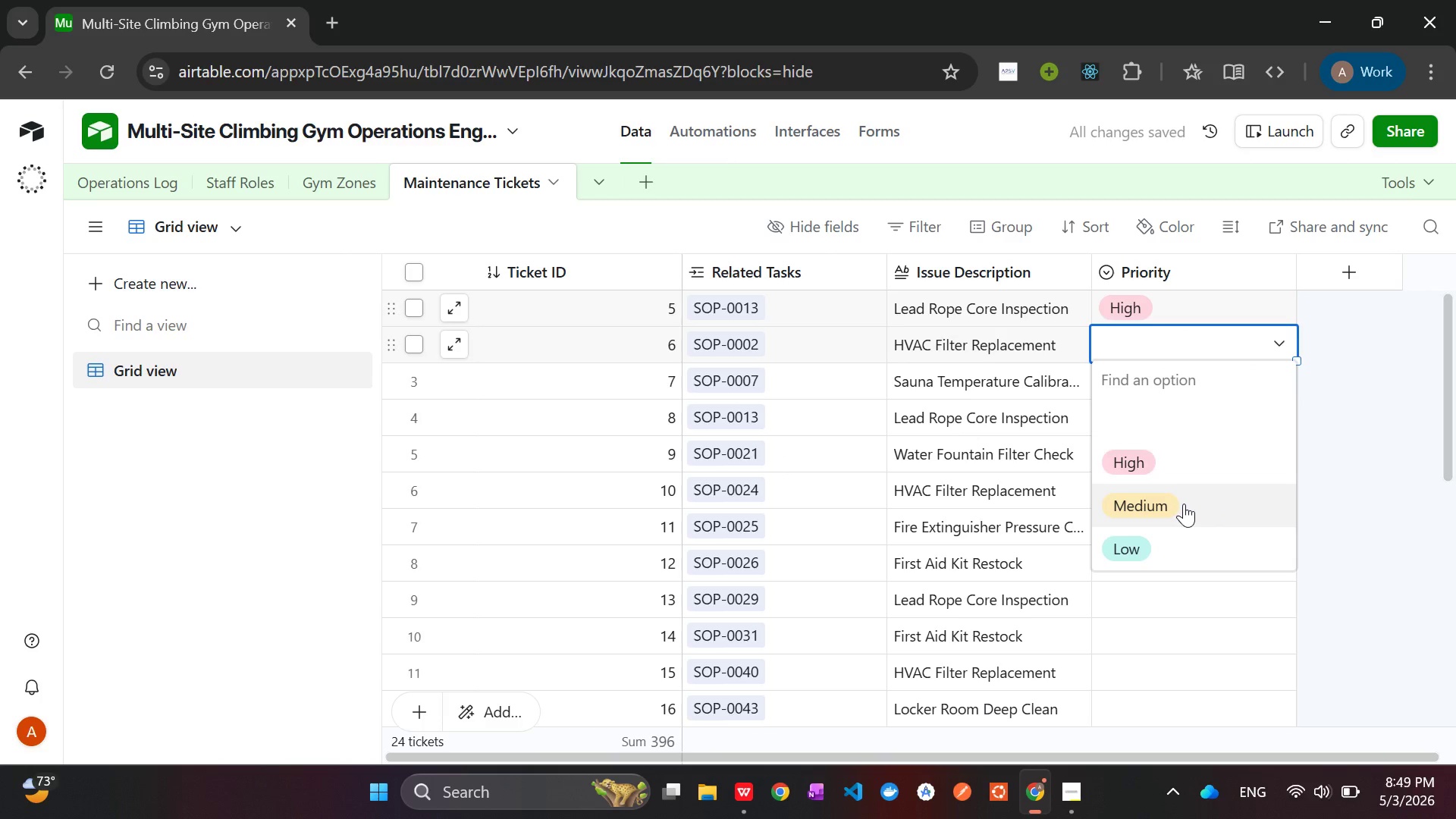 
left_click([1184, 504])
 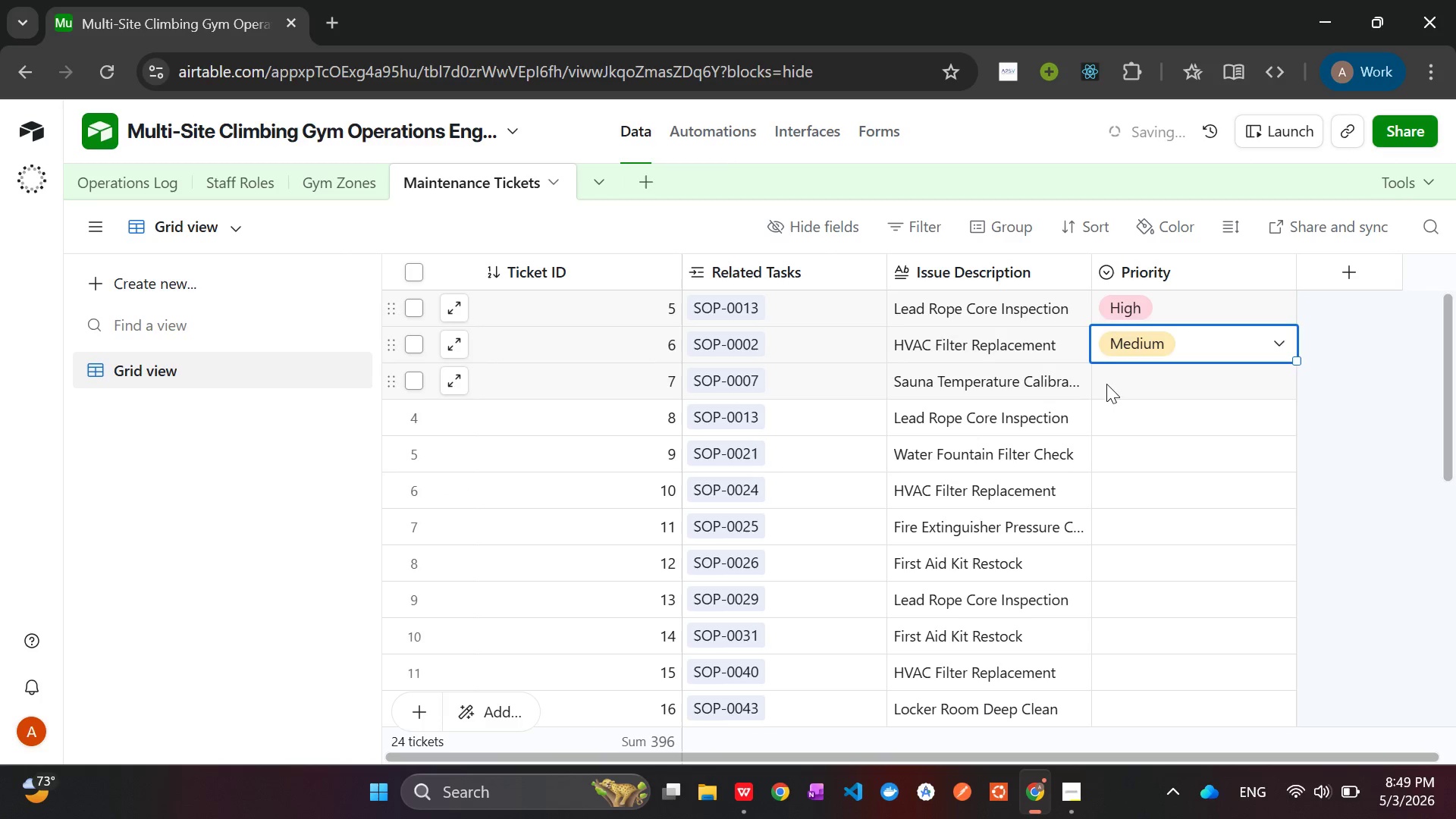 
left_click([1106, 384])
 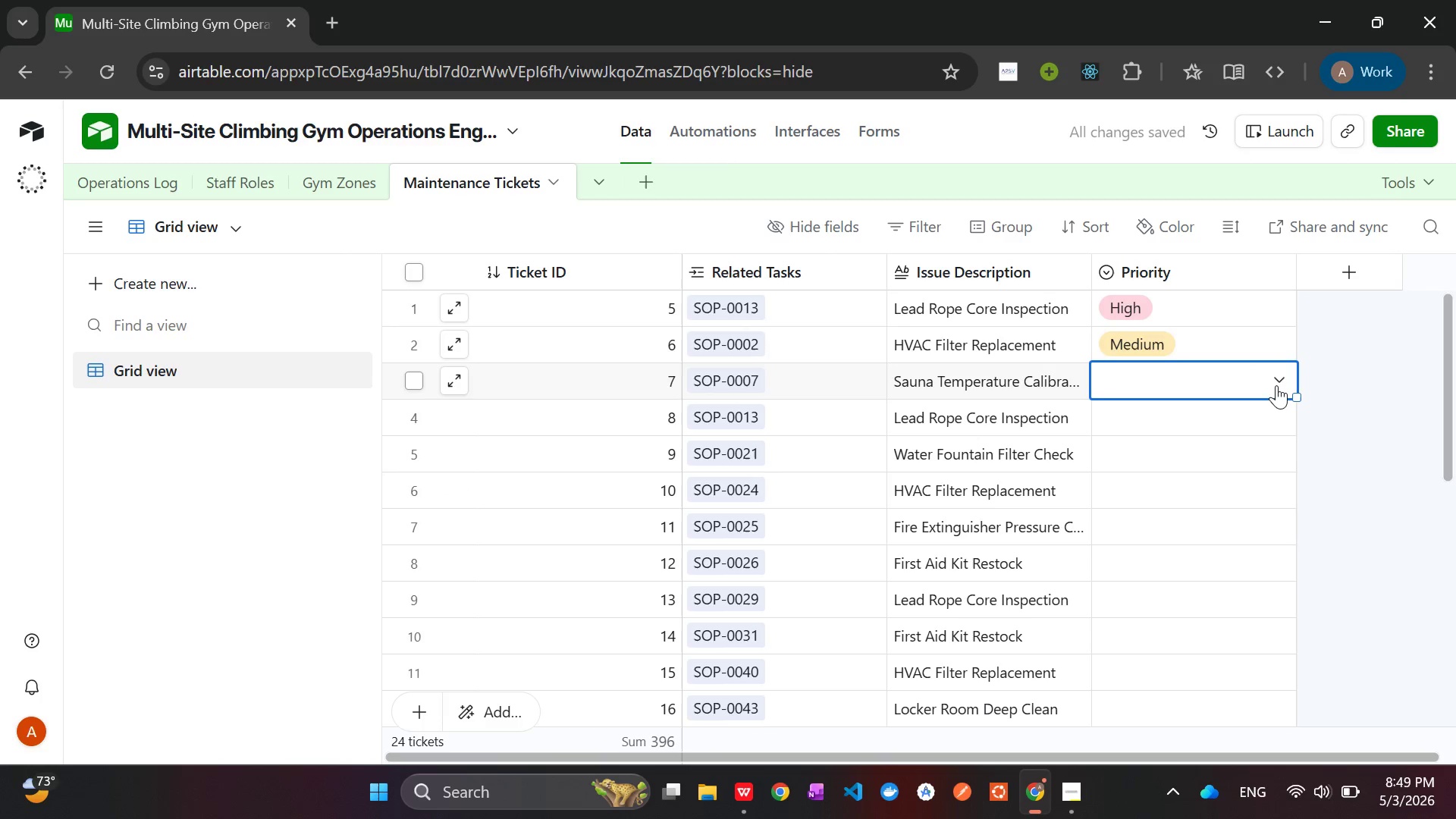 
left_click([1276, 385])
 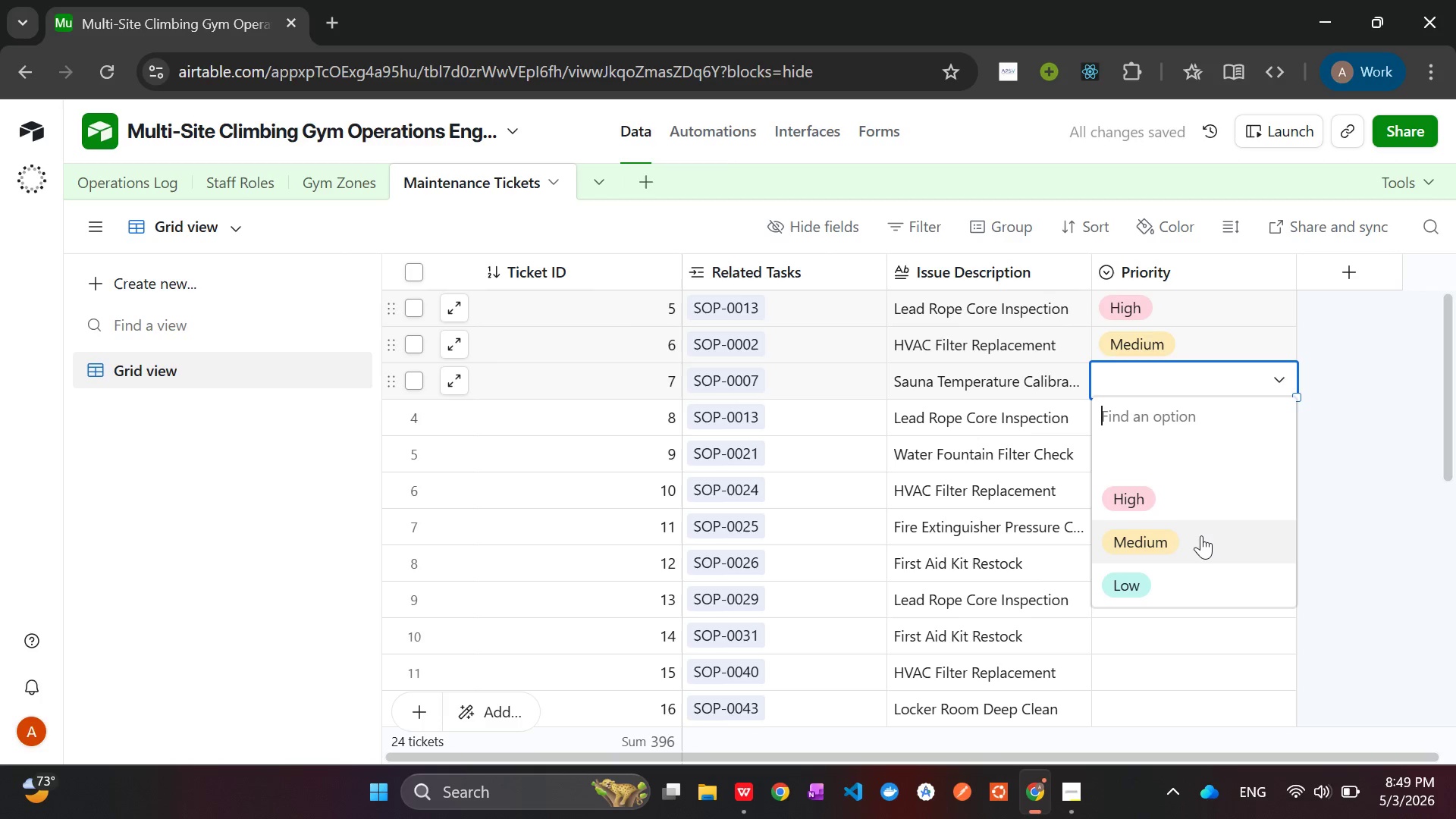 
left_click([1201, 535])
 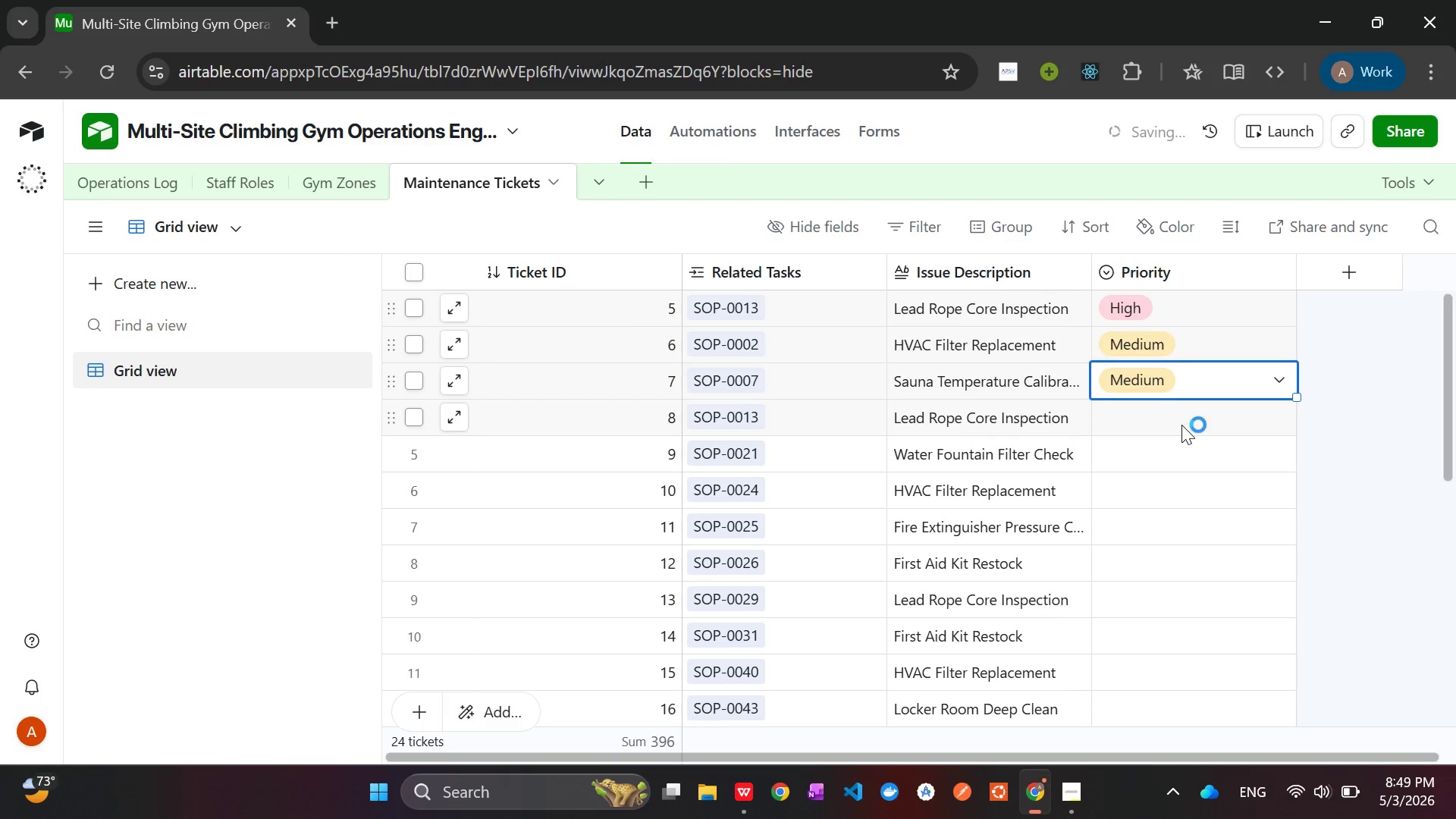 
left_click([1181, 425])
 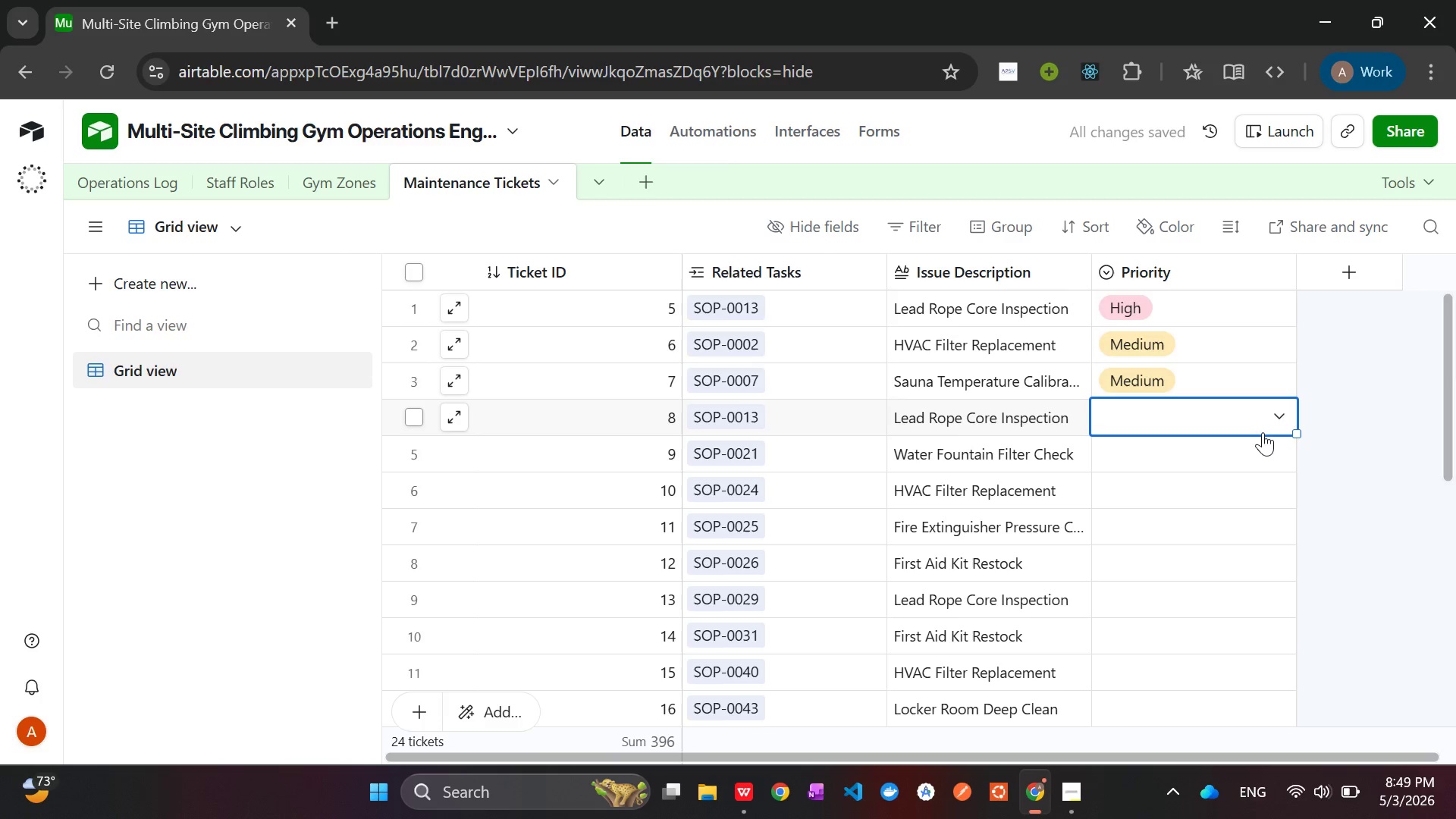 
left_click([1263, 432])
 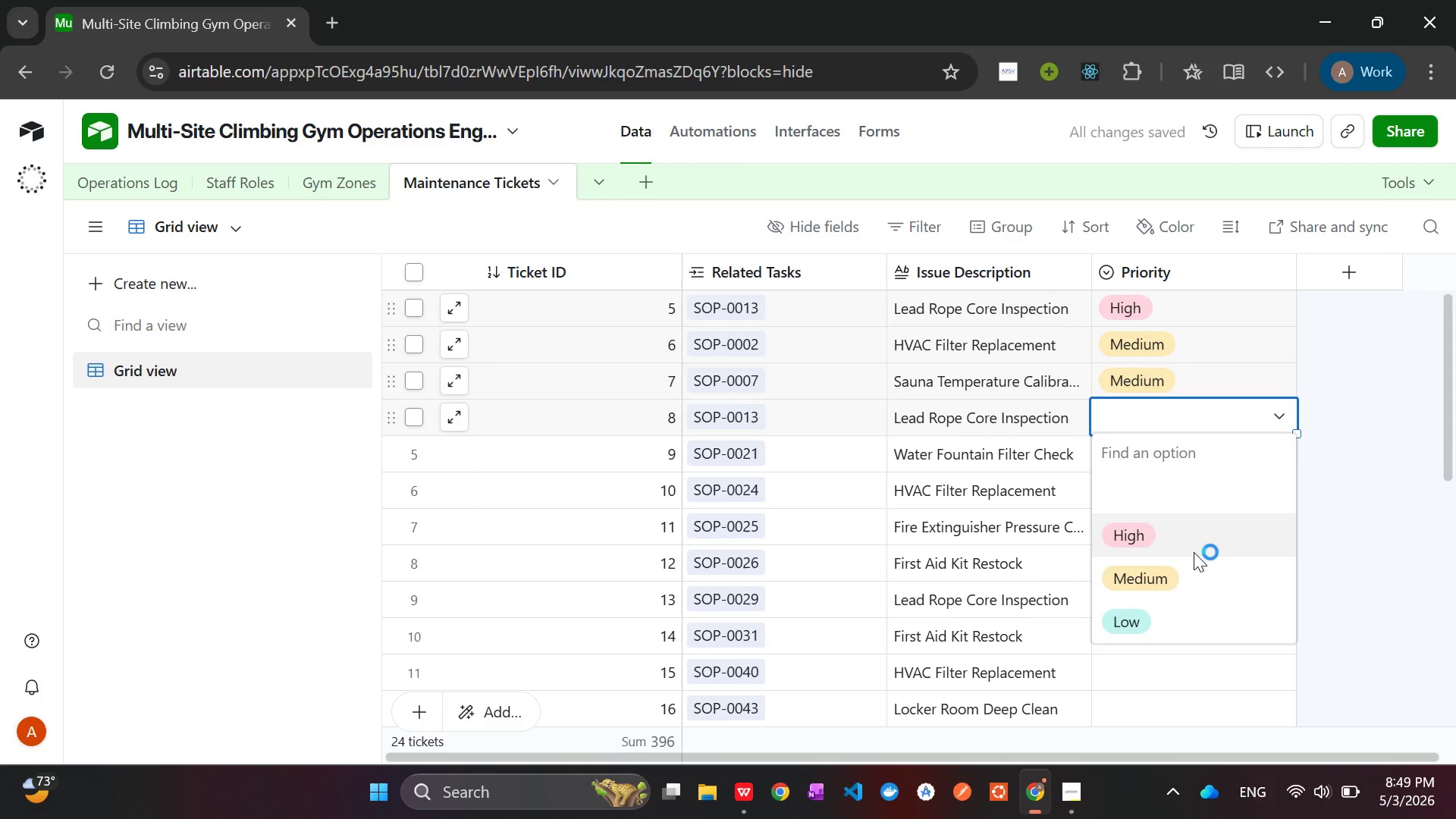 
left_click([1194, 552])
 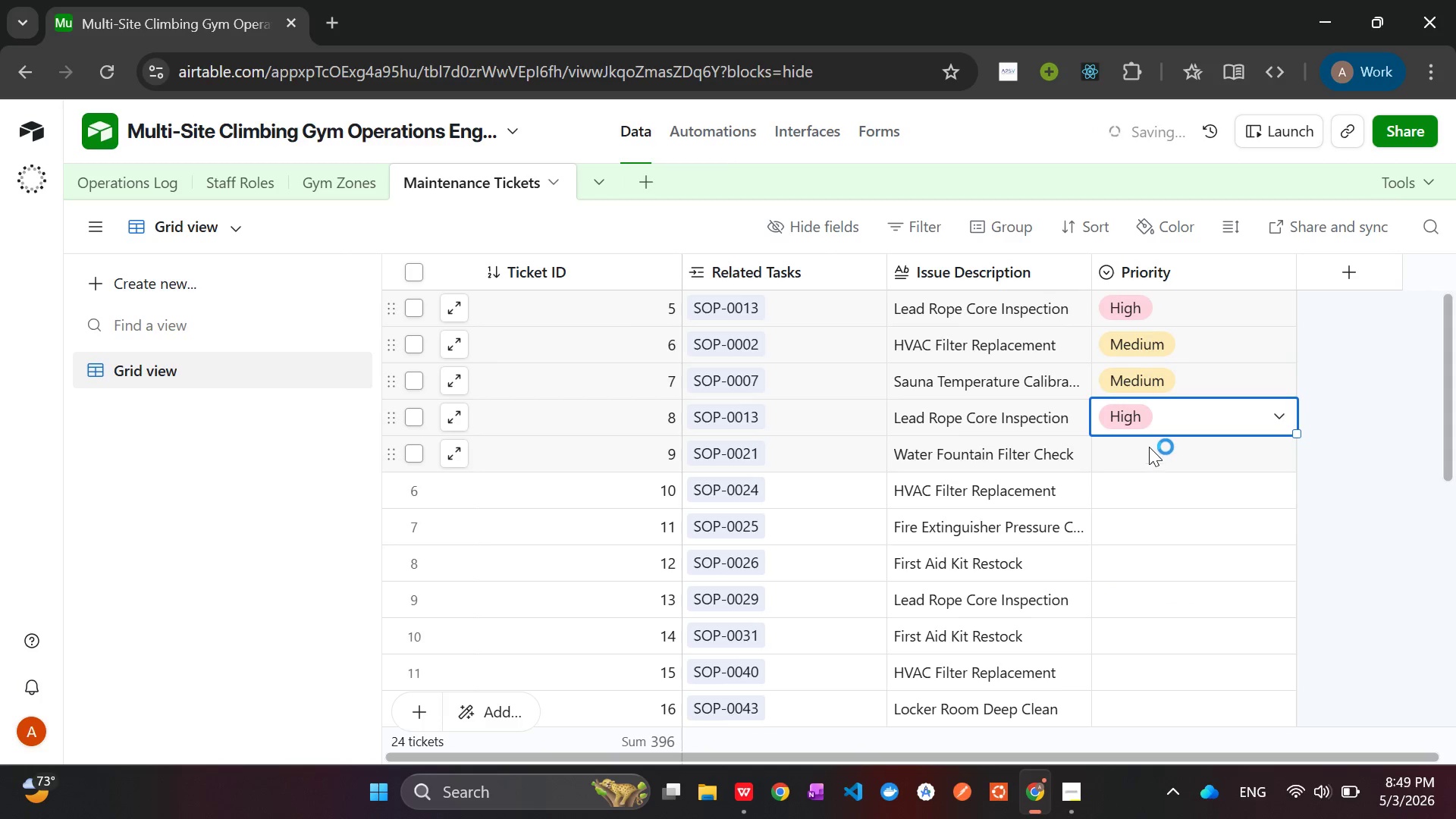 
left_click([1149, 447])
 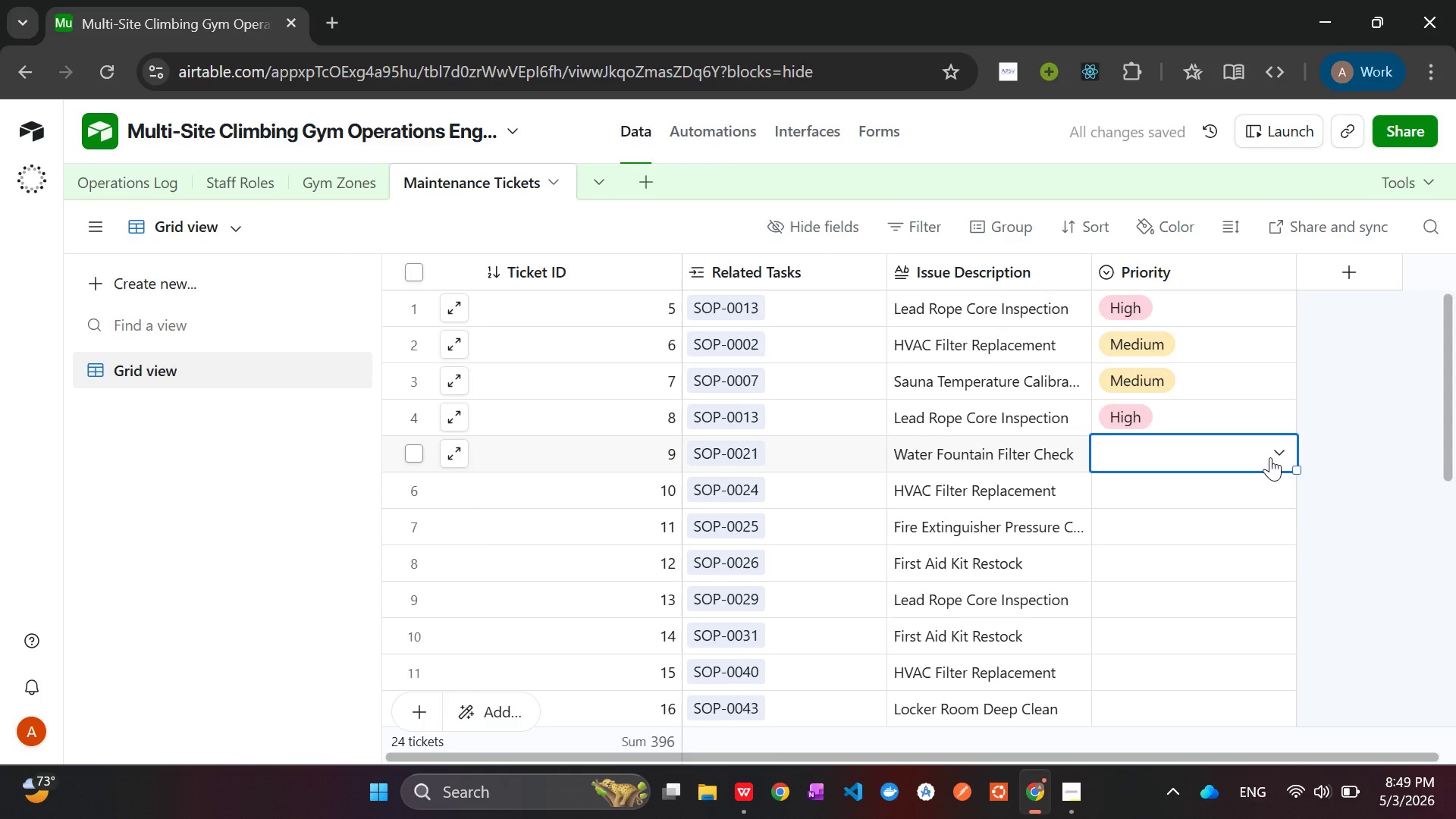 
left_click([1270, 457])
 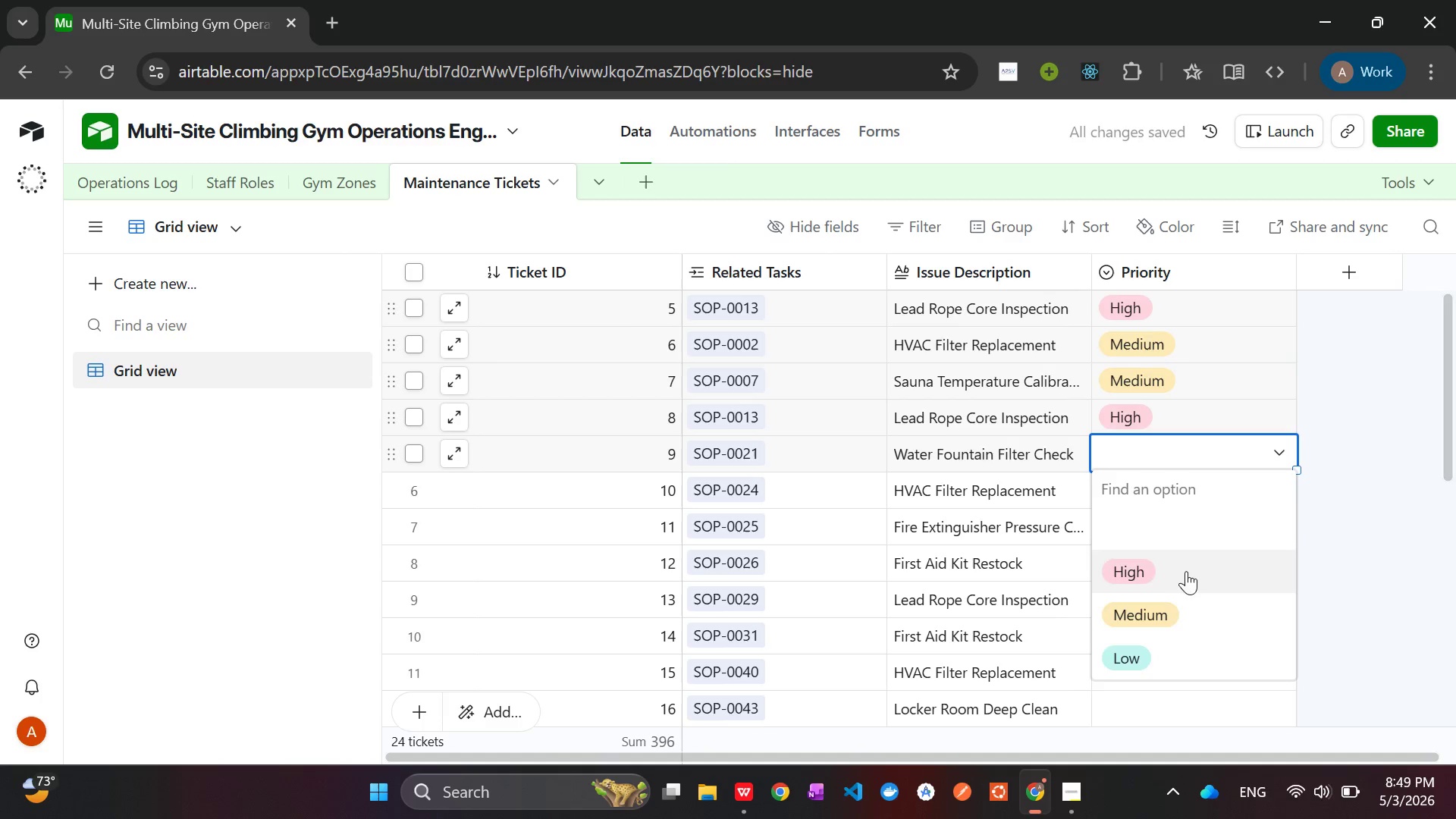 
left_click([1186, 571])
 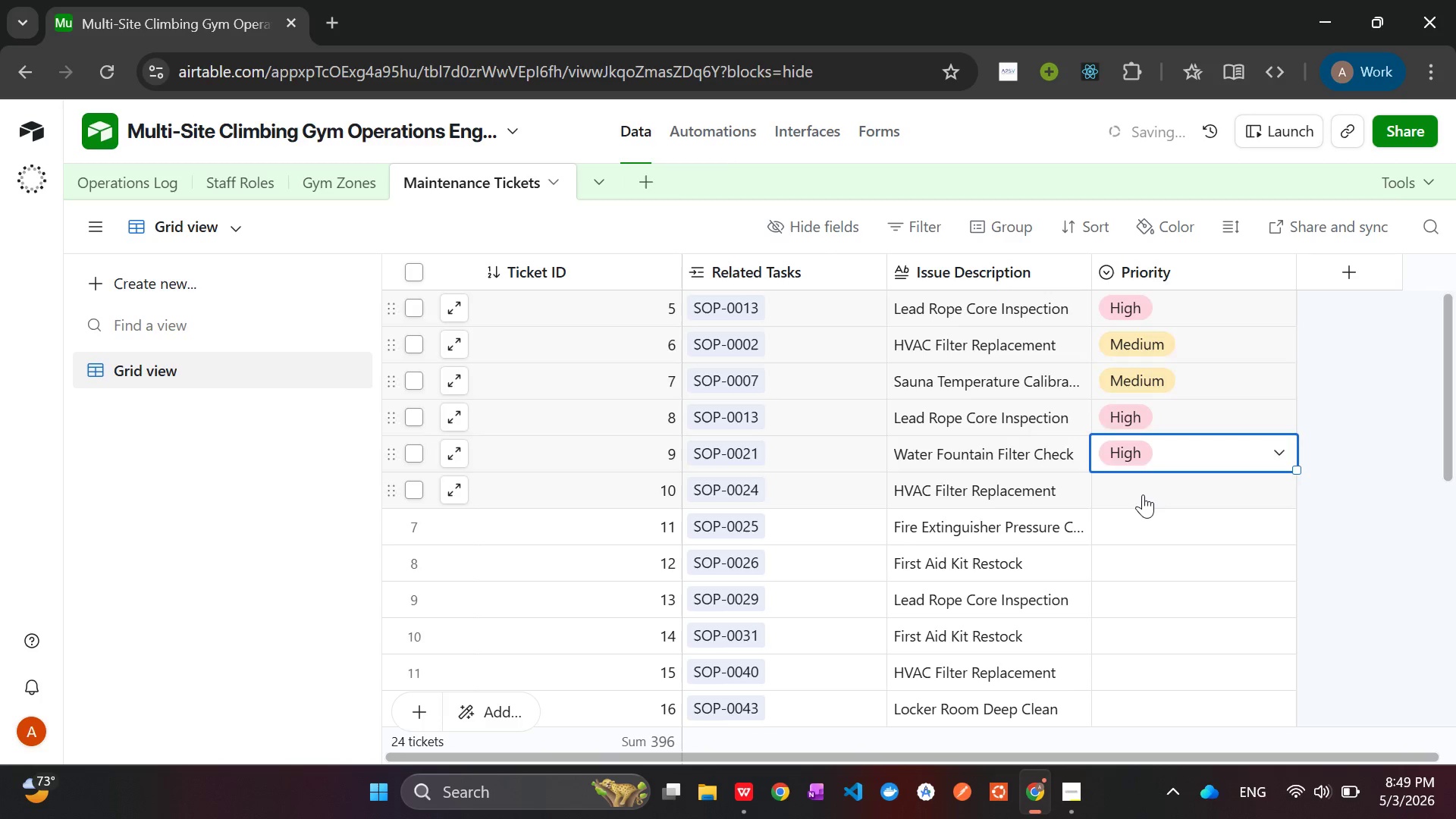 
left_click([1143, 494])
 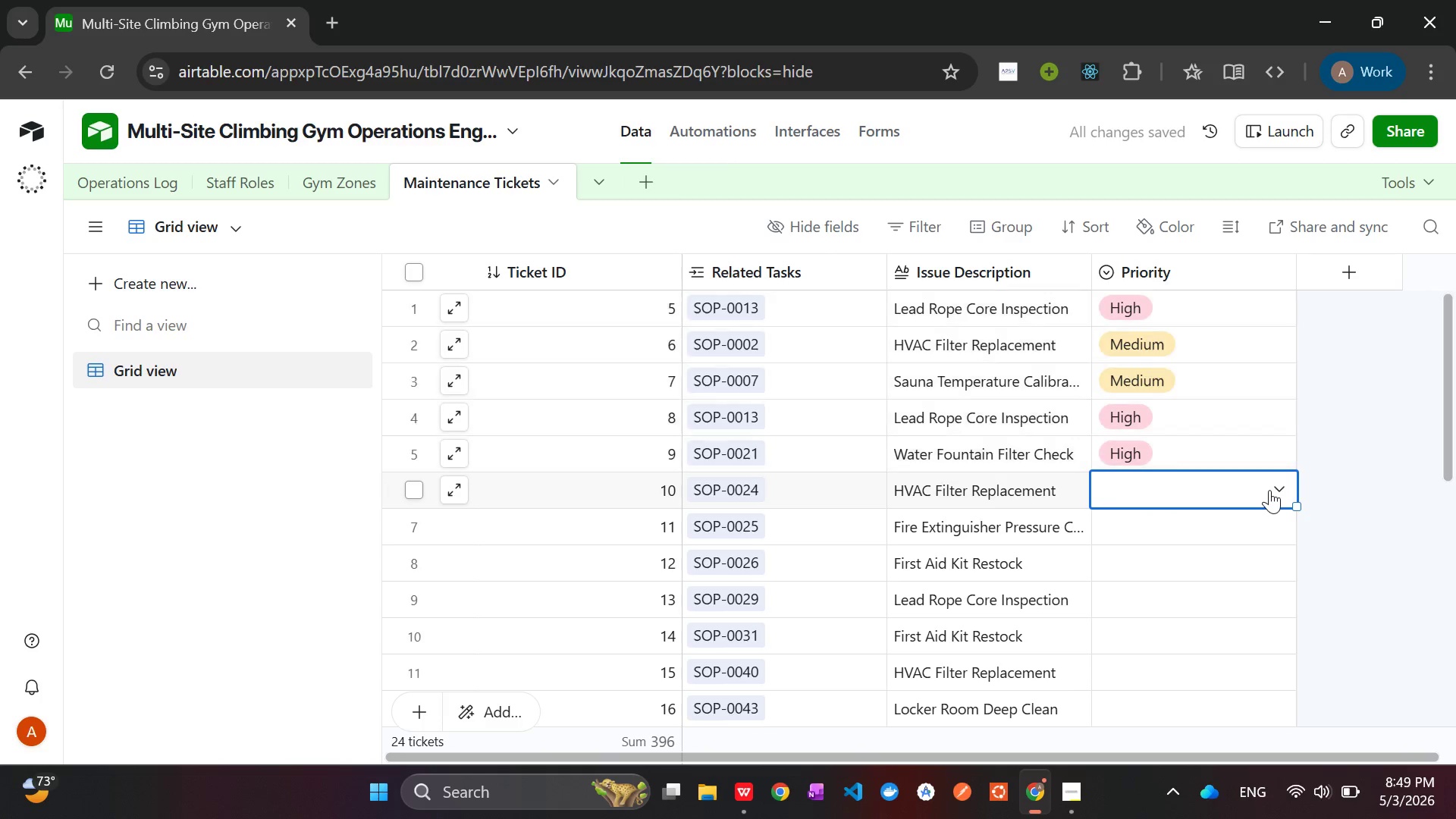 
left_click([1269, 490])
 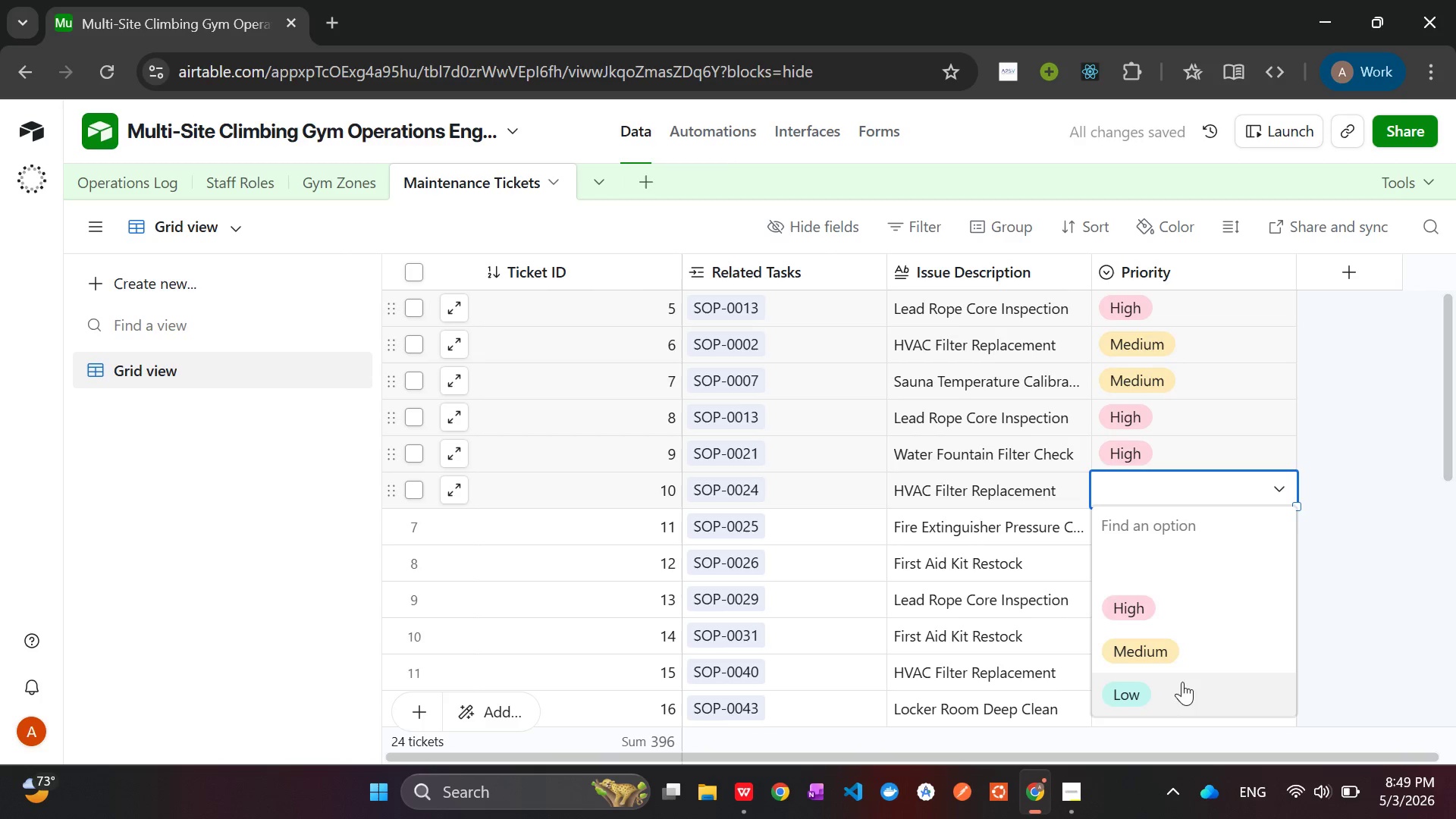 
left_click([1182, 682])
 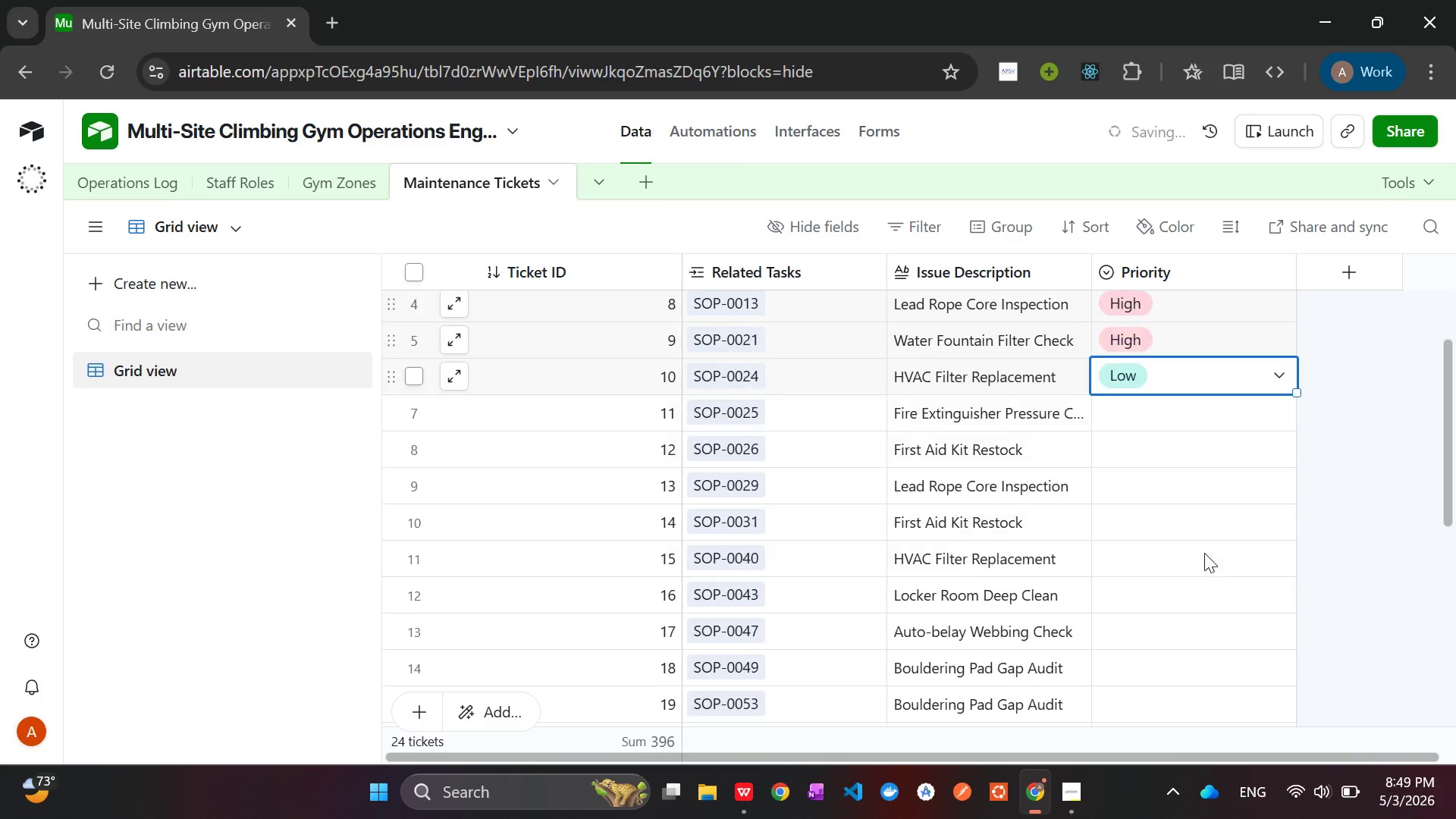 
scroll: coordinate [1204, 553], scroll_direction: none, amount: 0.0
 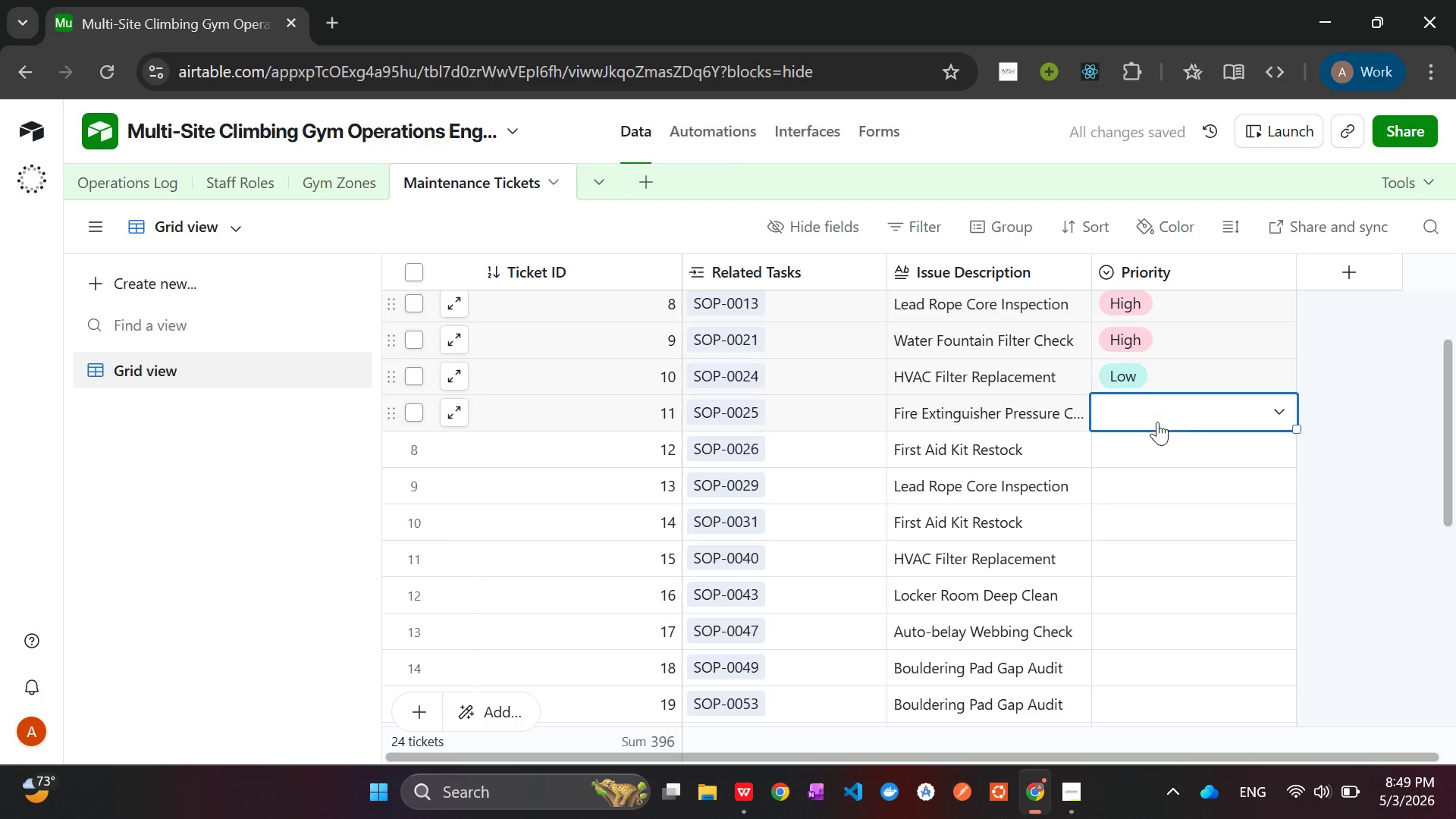 
left_click([1156, 422])
 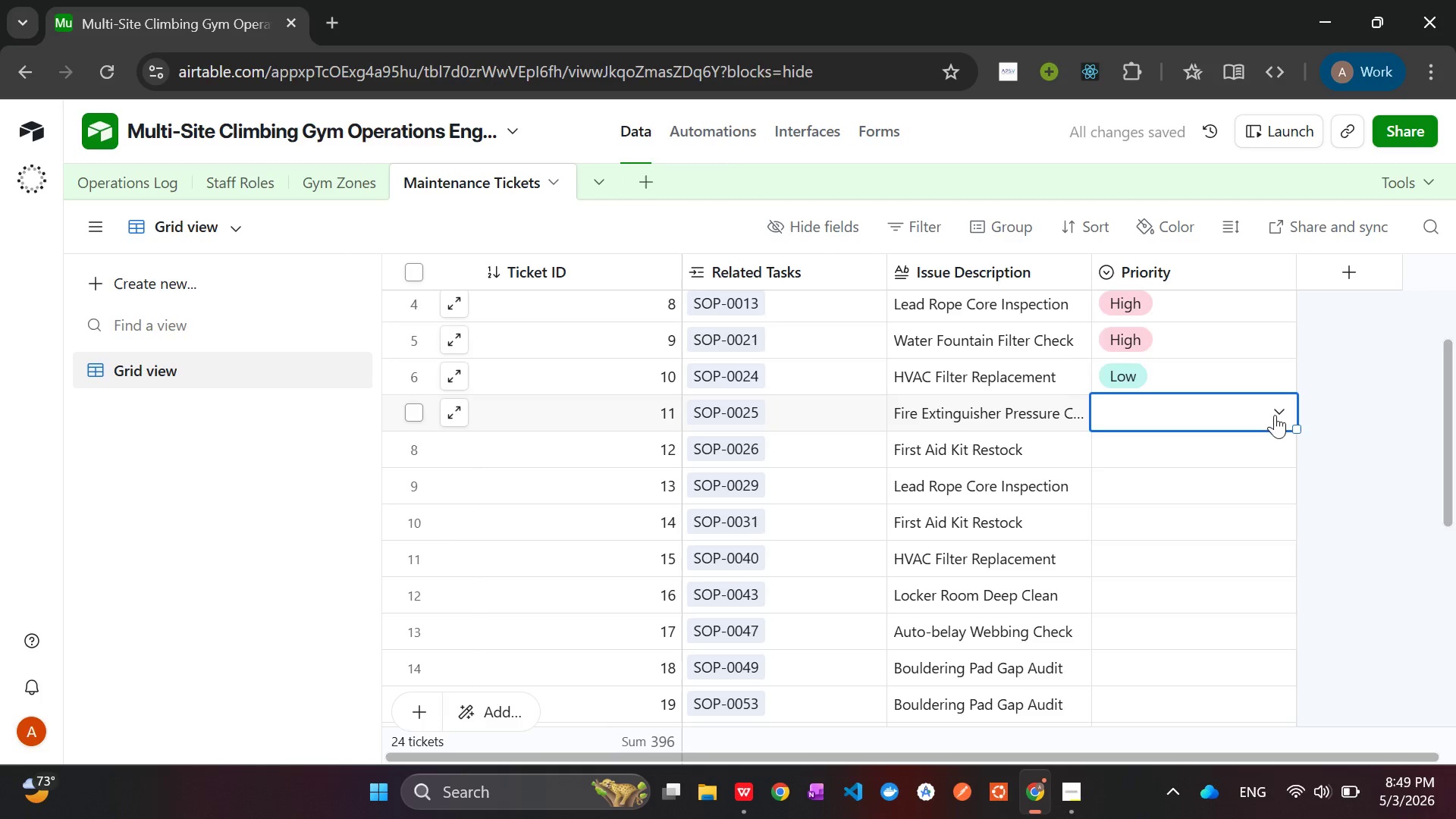 
left_click([1274, 412])
 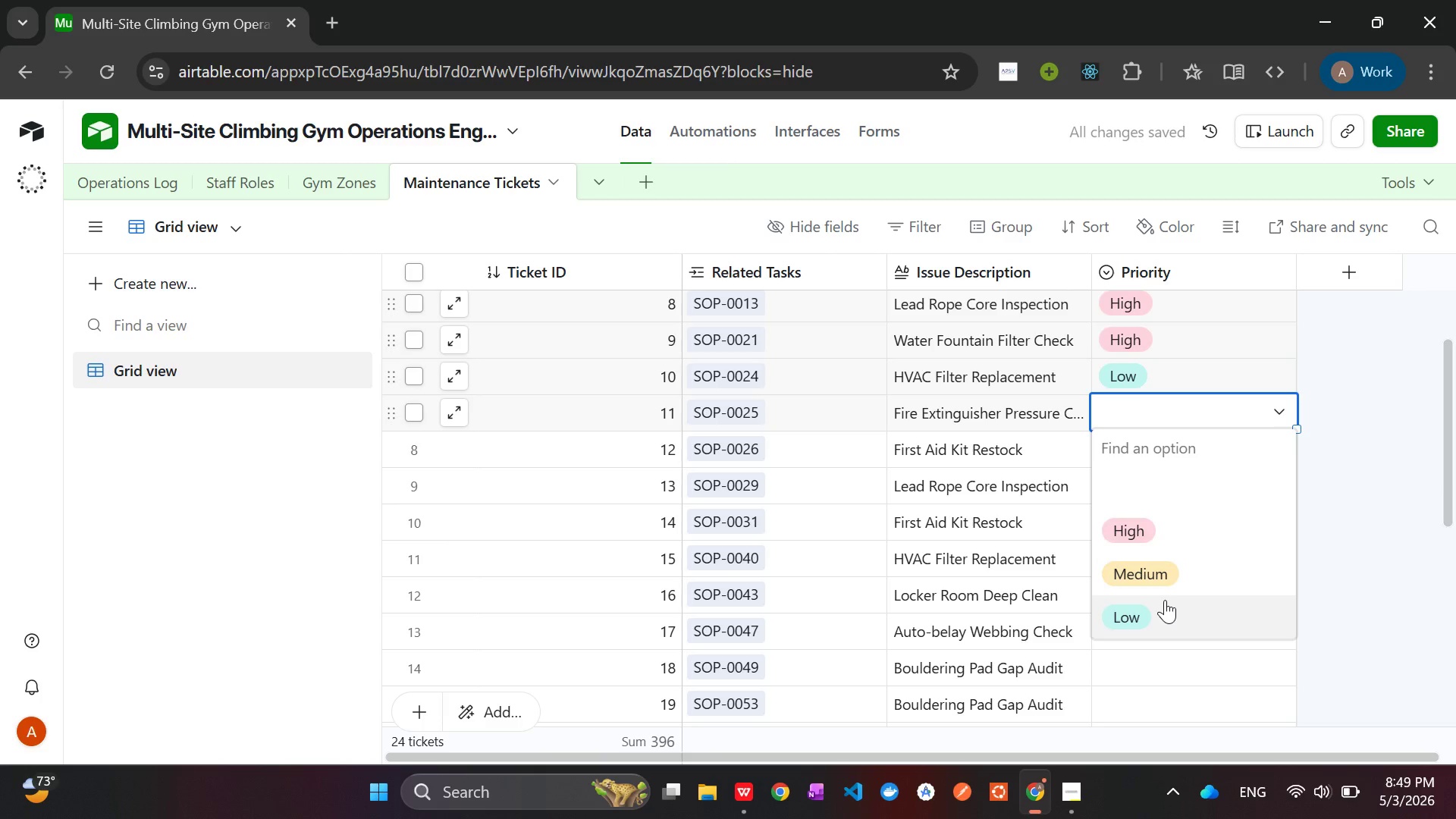 
left_click([1165, 600])
 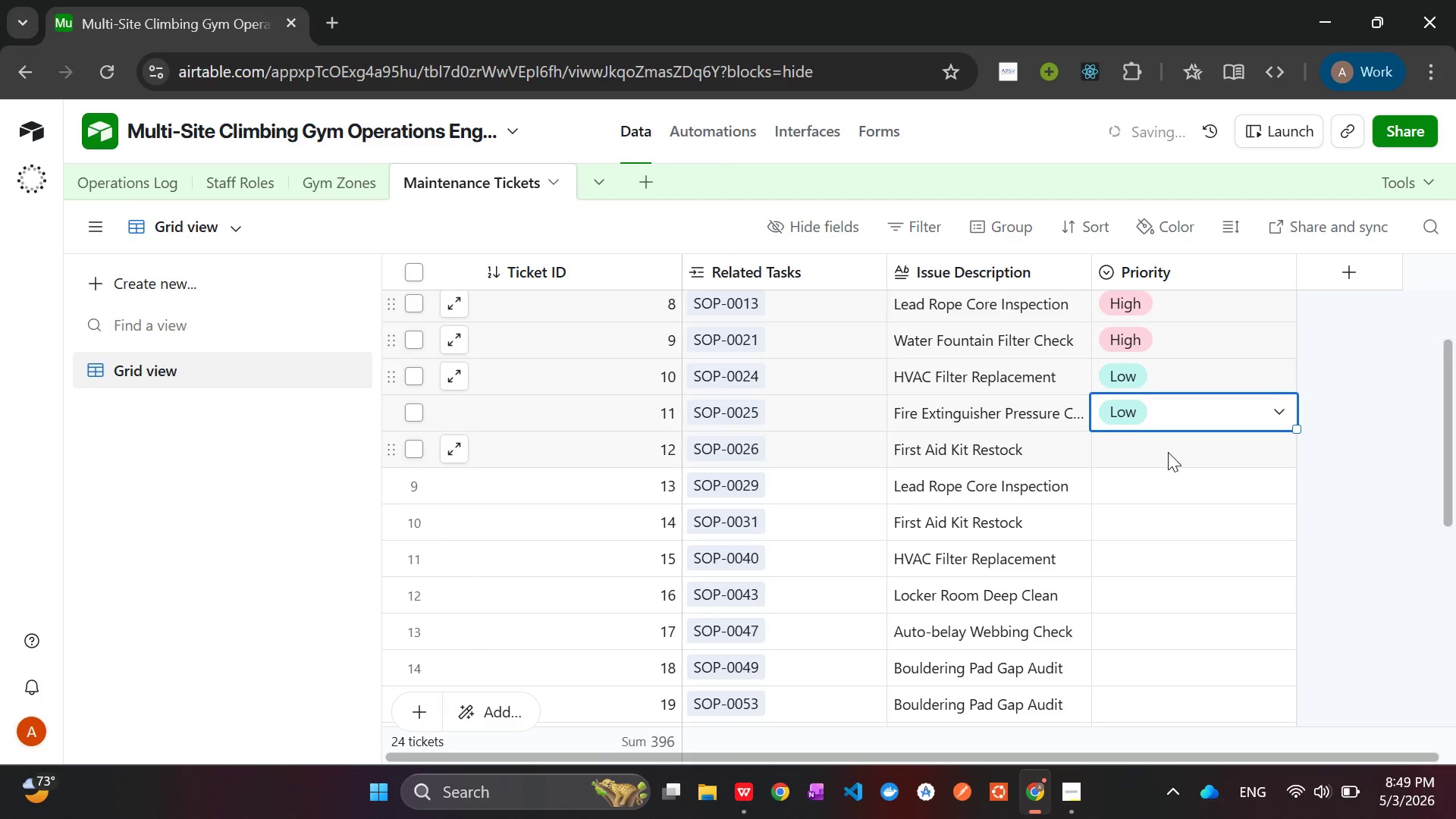 
left_click([1168, 452])
 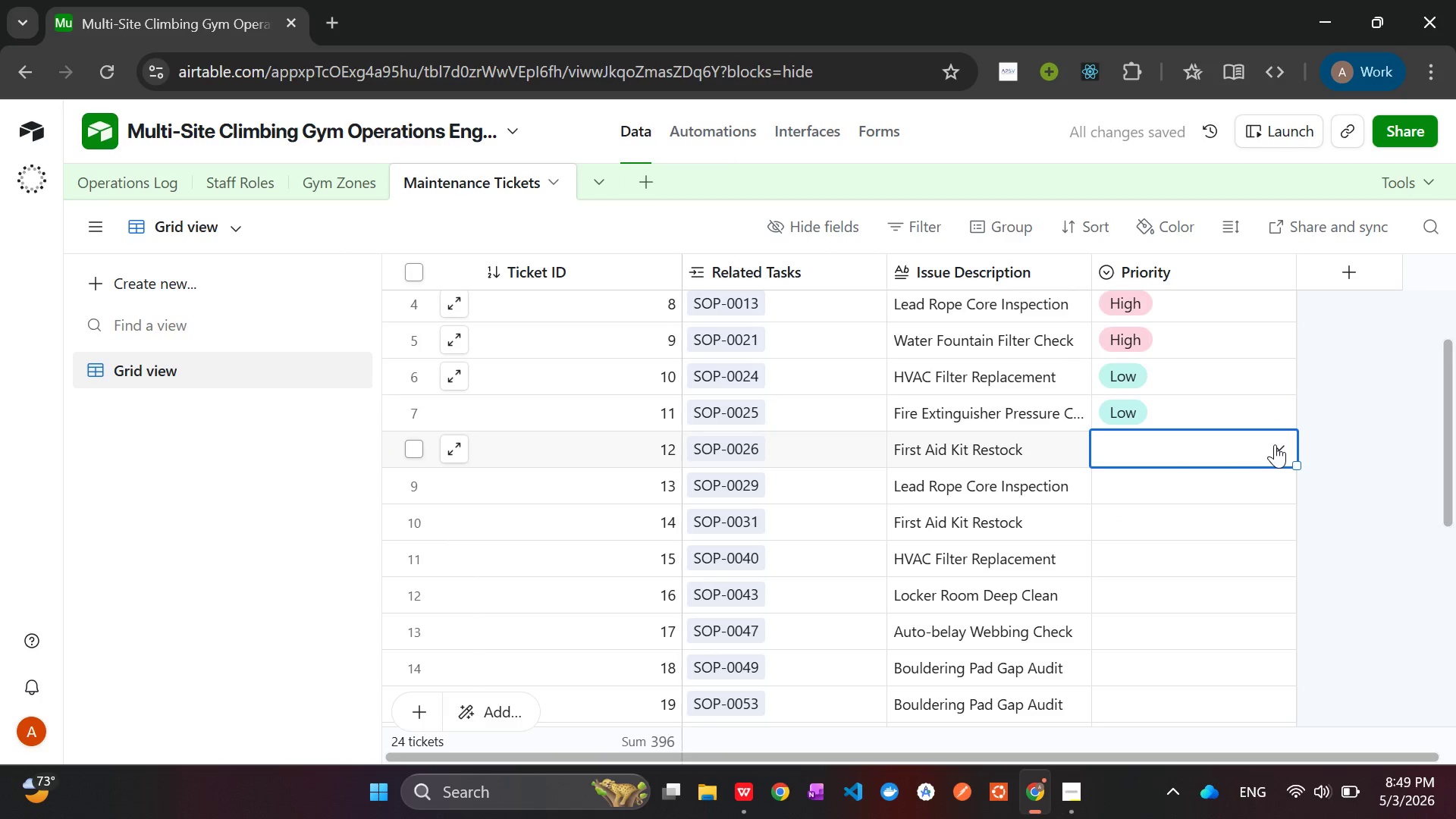 
left_click([1275, 444])
 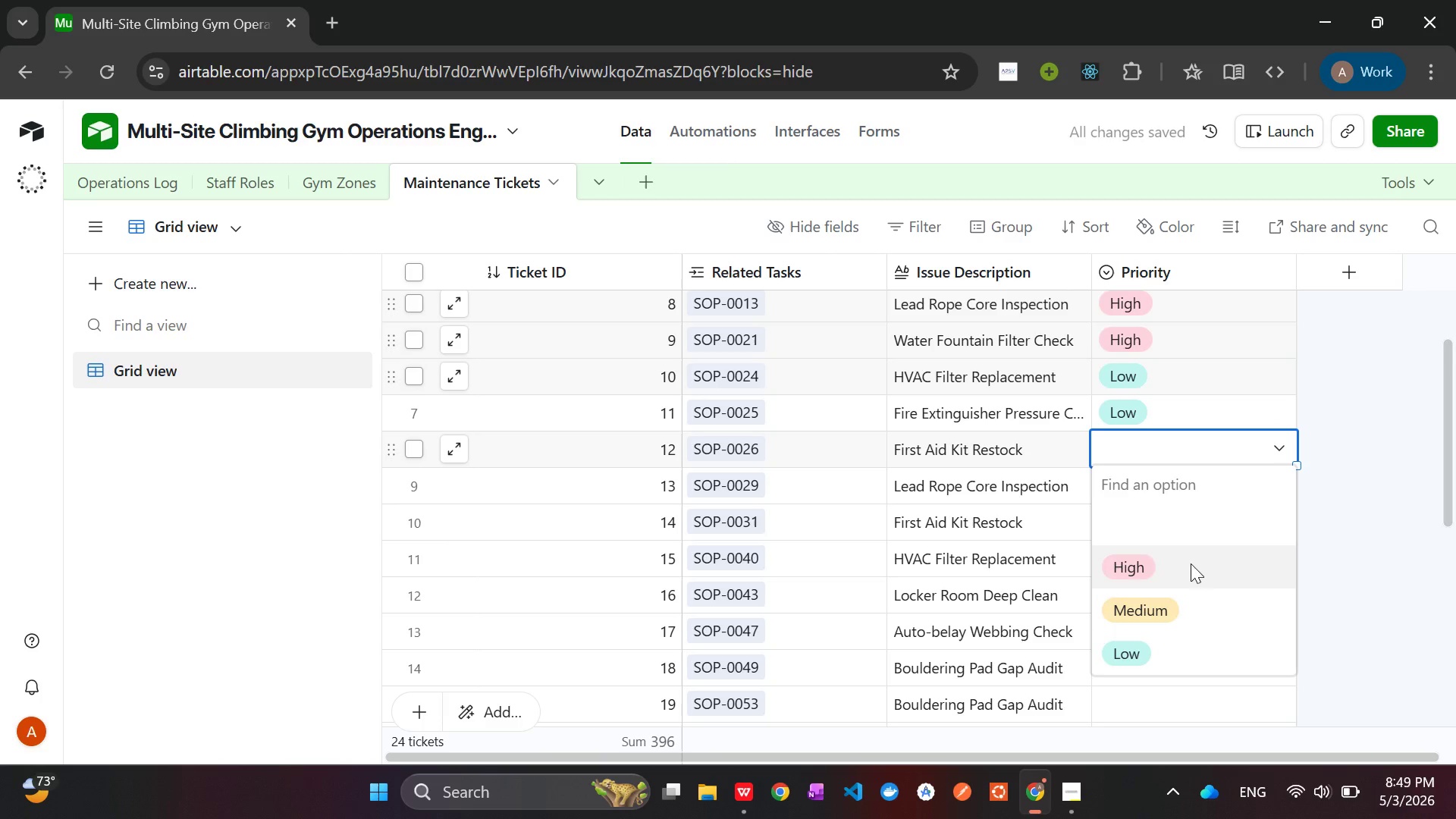 
left_click([1191, 563])
 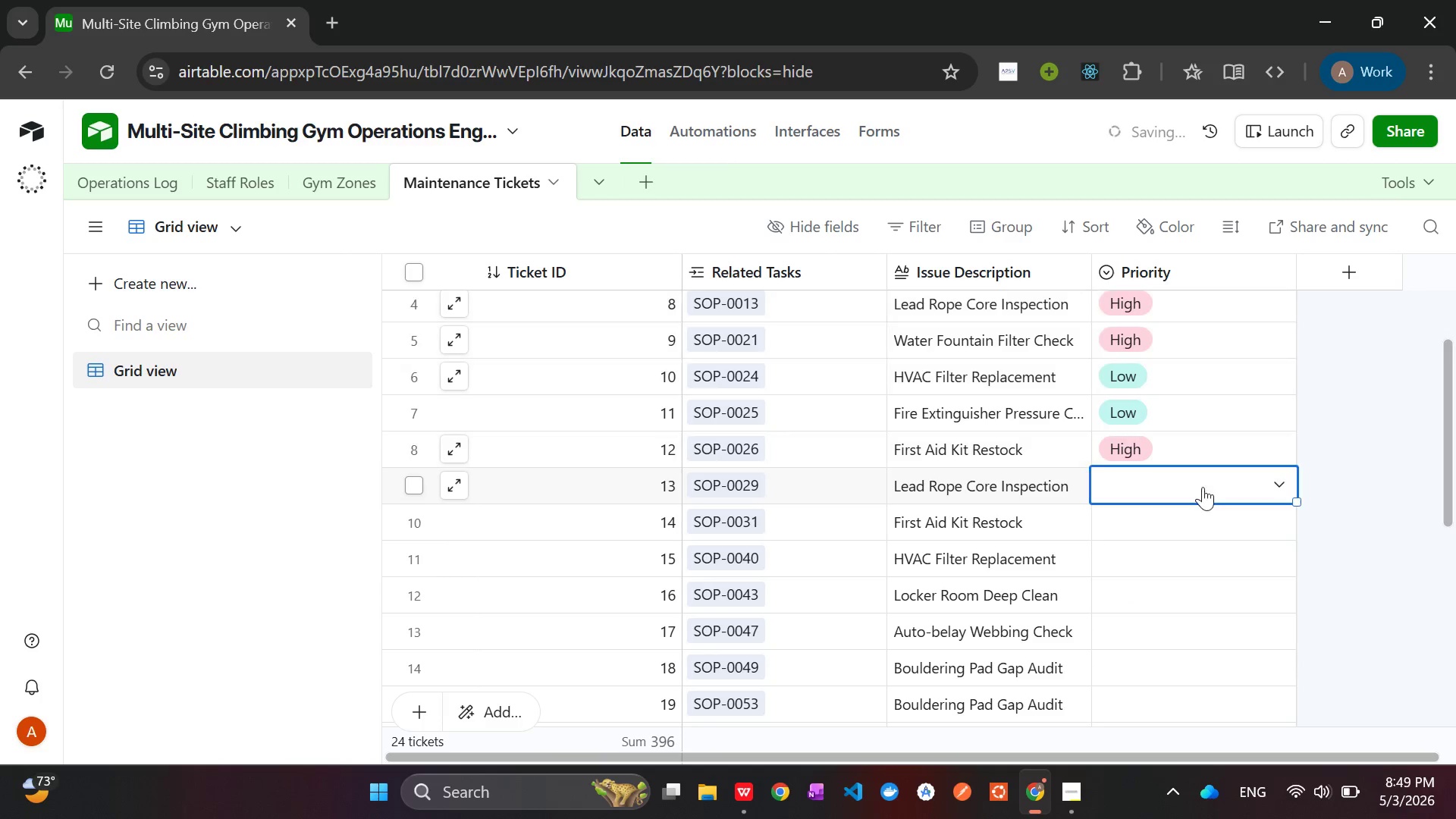 
left_click([1203, 487])
 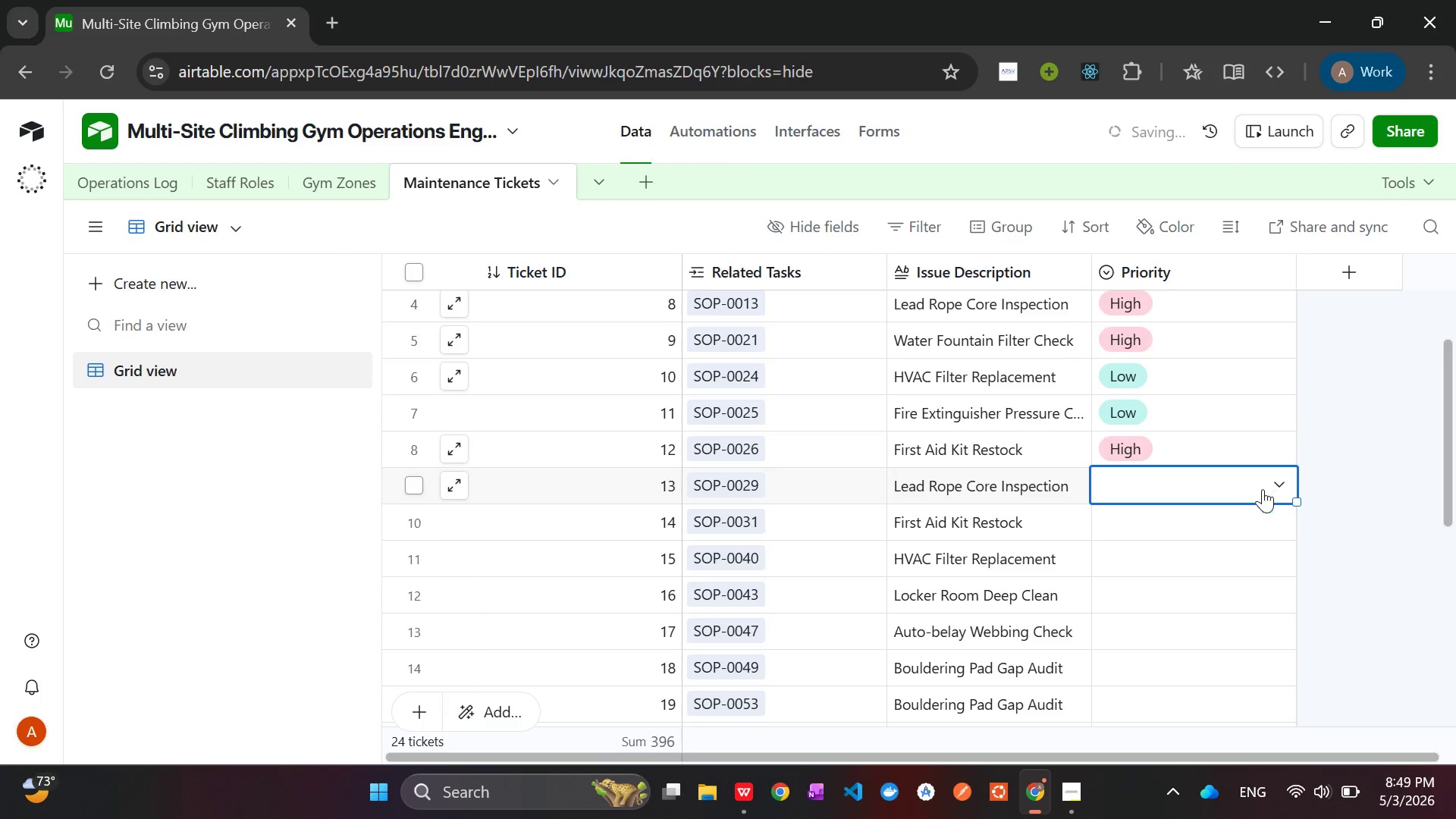 
left_click([1264, 481])
 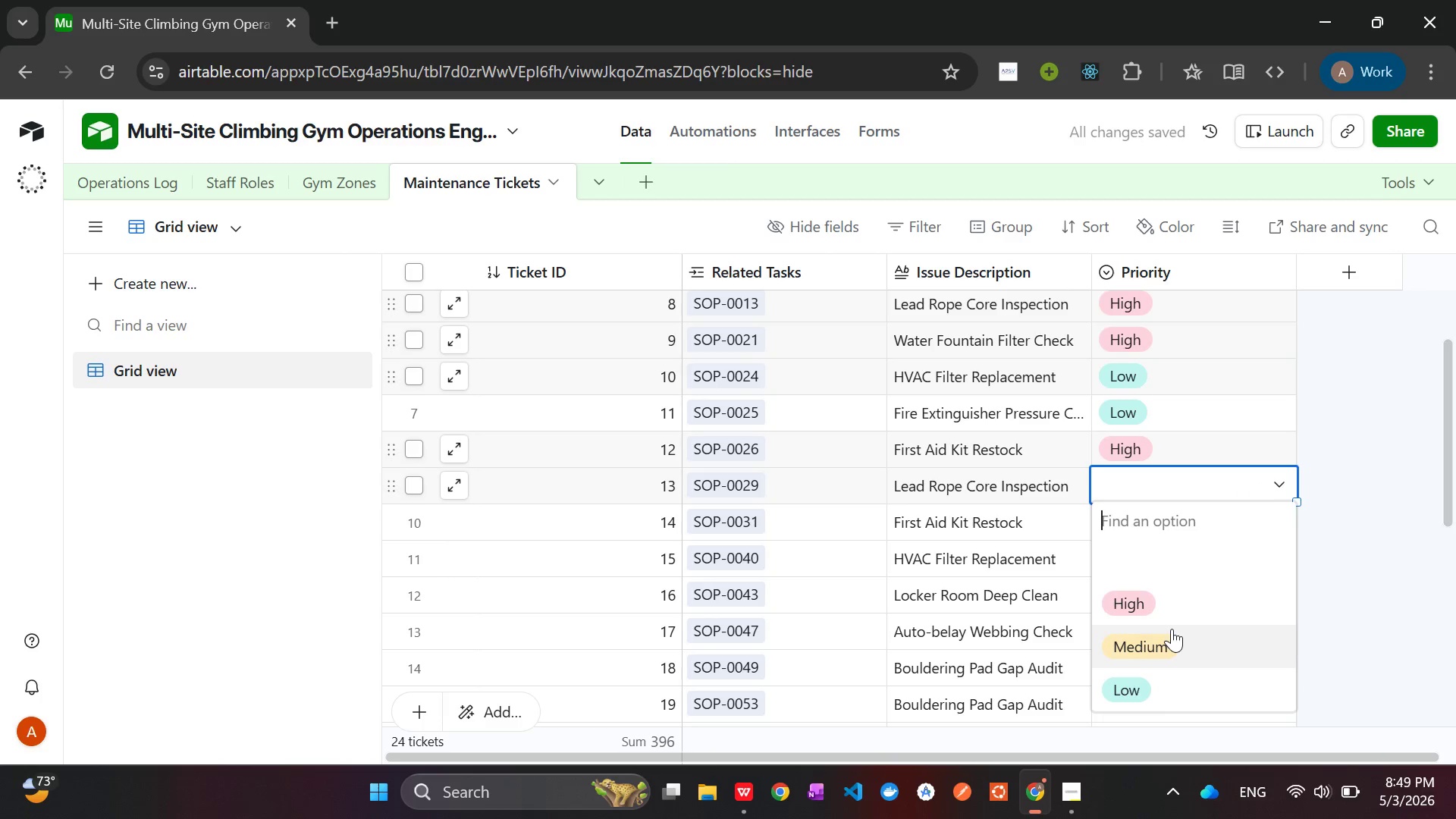 
left_click([1172, 629])
 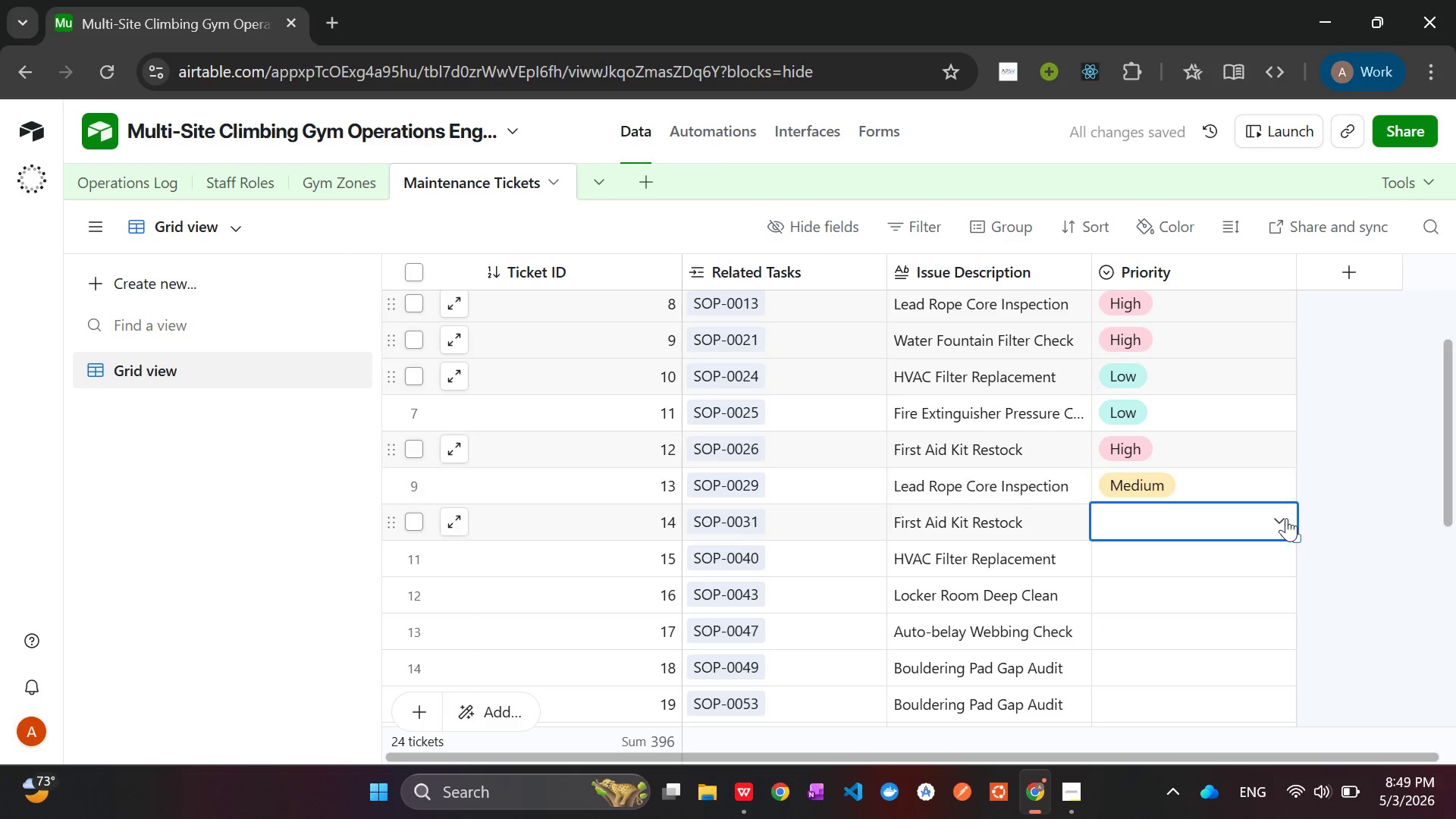 
left_click([1286, 518])
 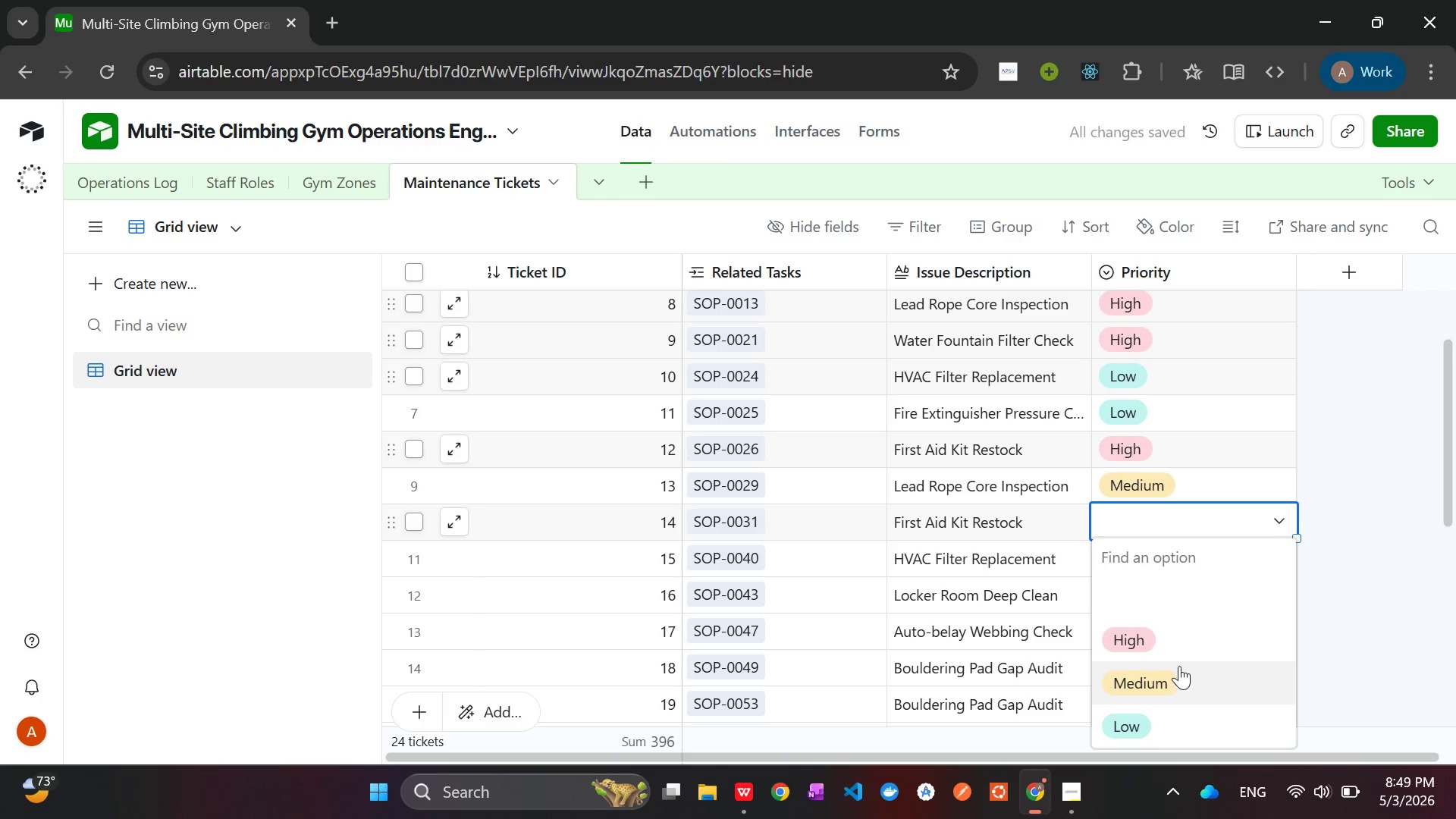 
left_click([1184, 673])
 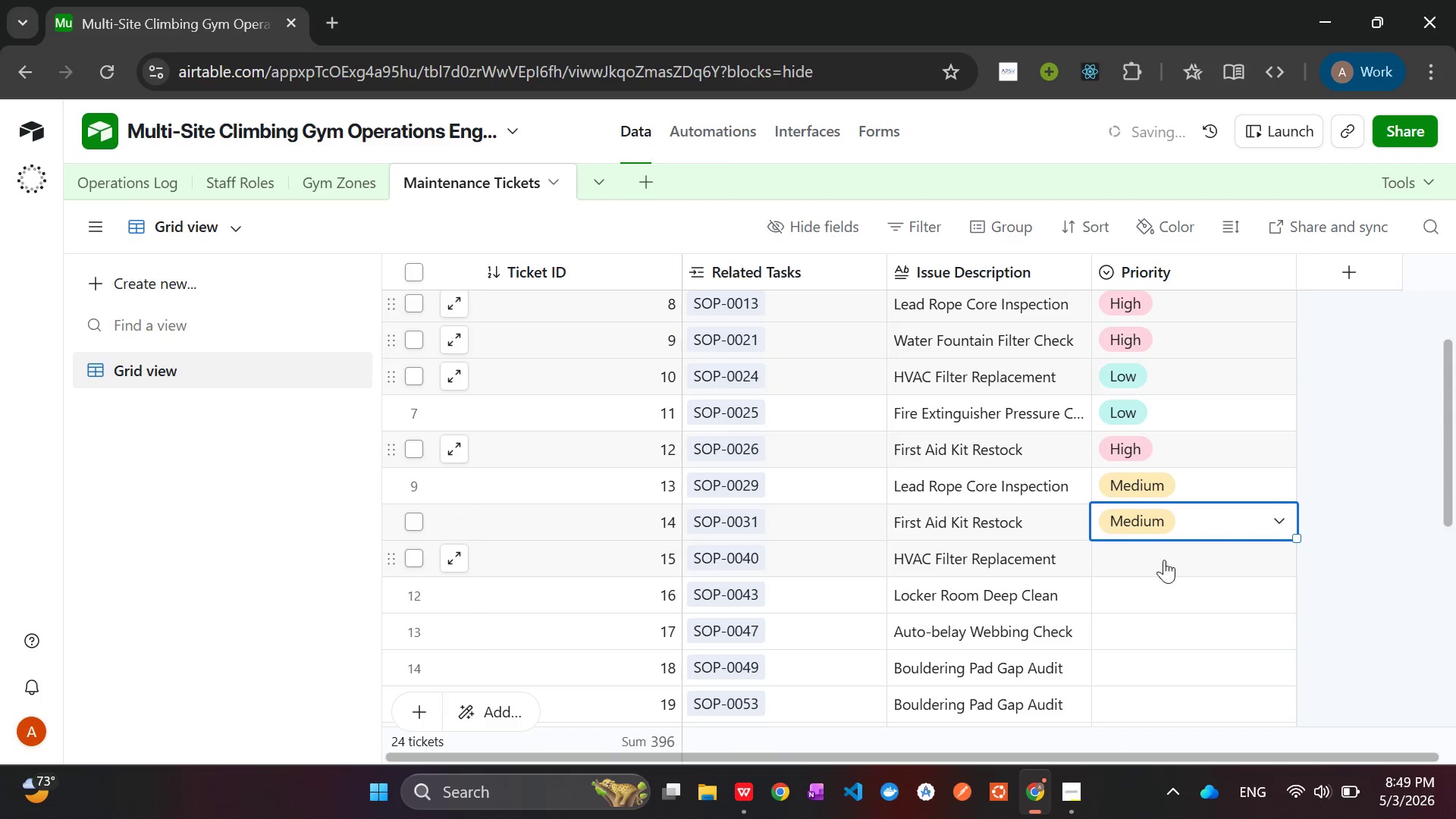 
left_click([1164, 560])
 